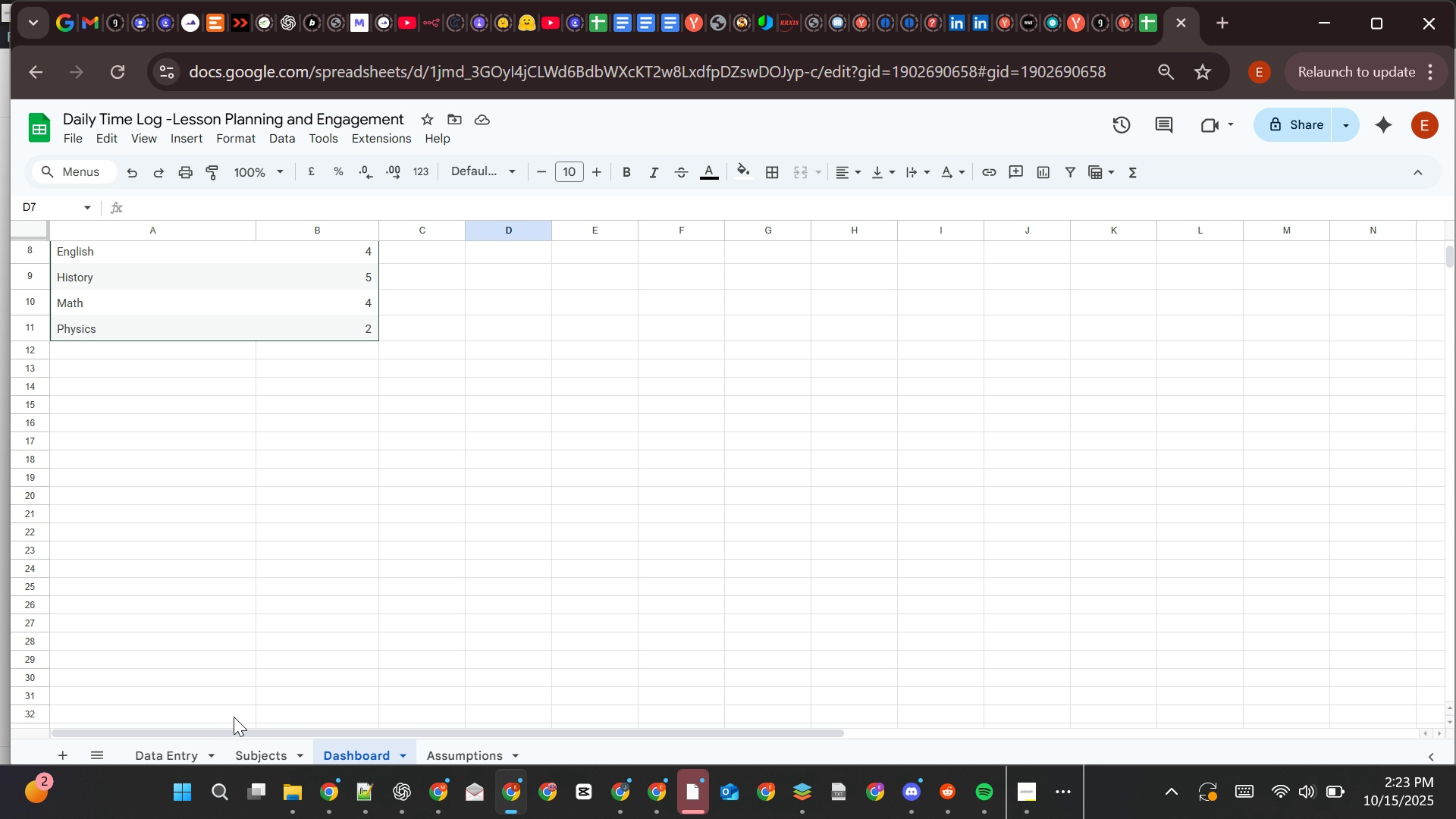 
left_click([186, 750])
 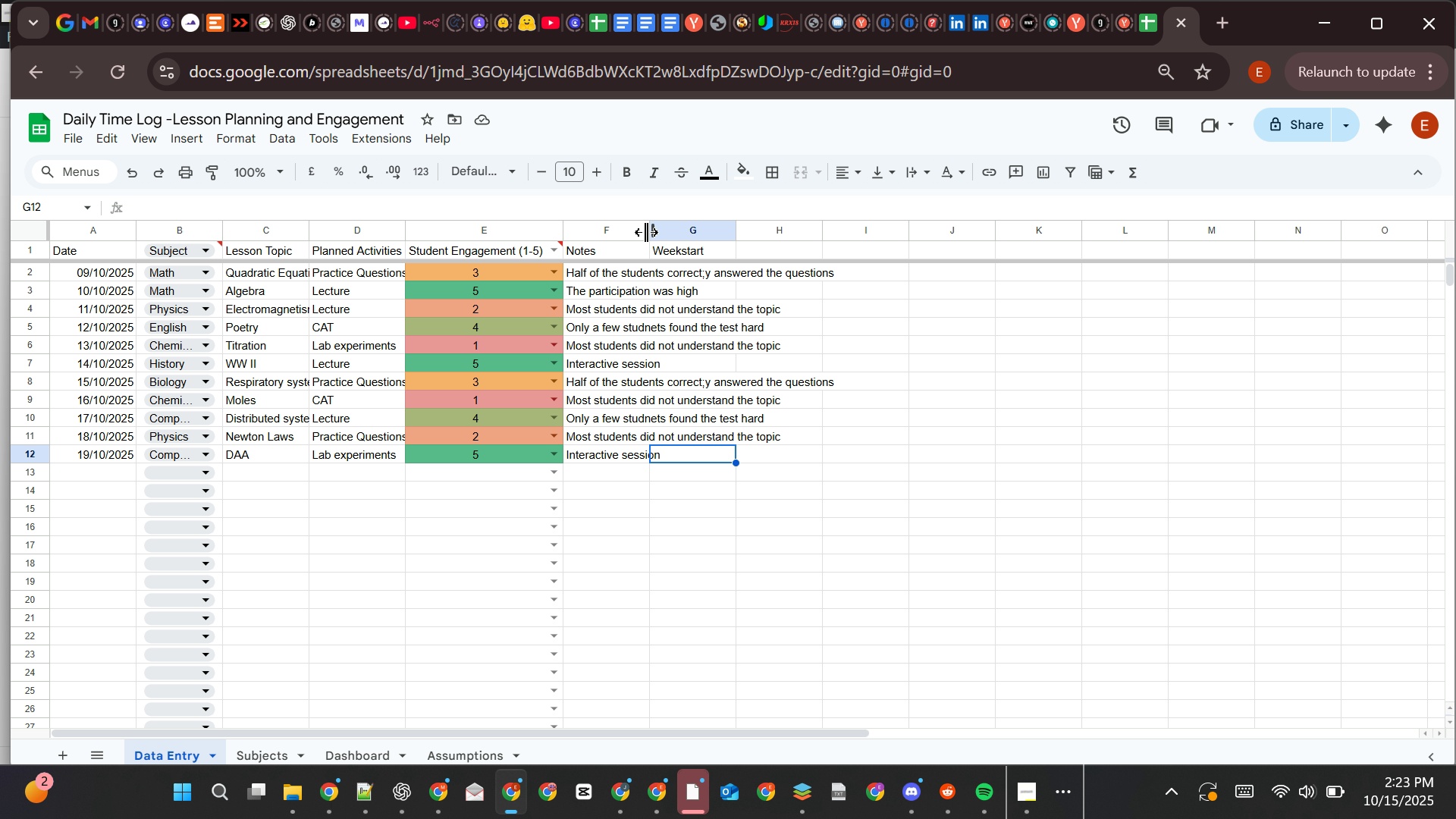 
double_click([646, 235])
 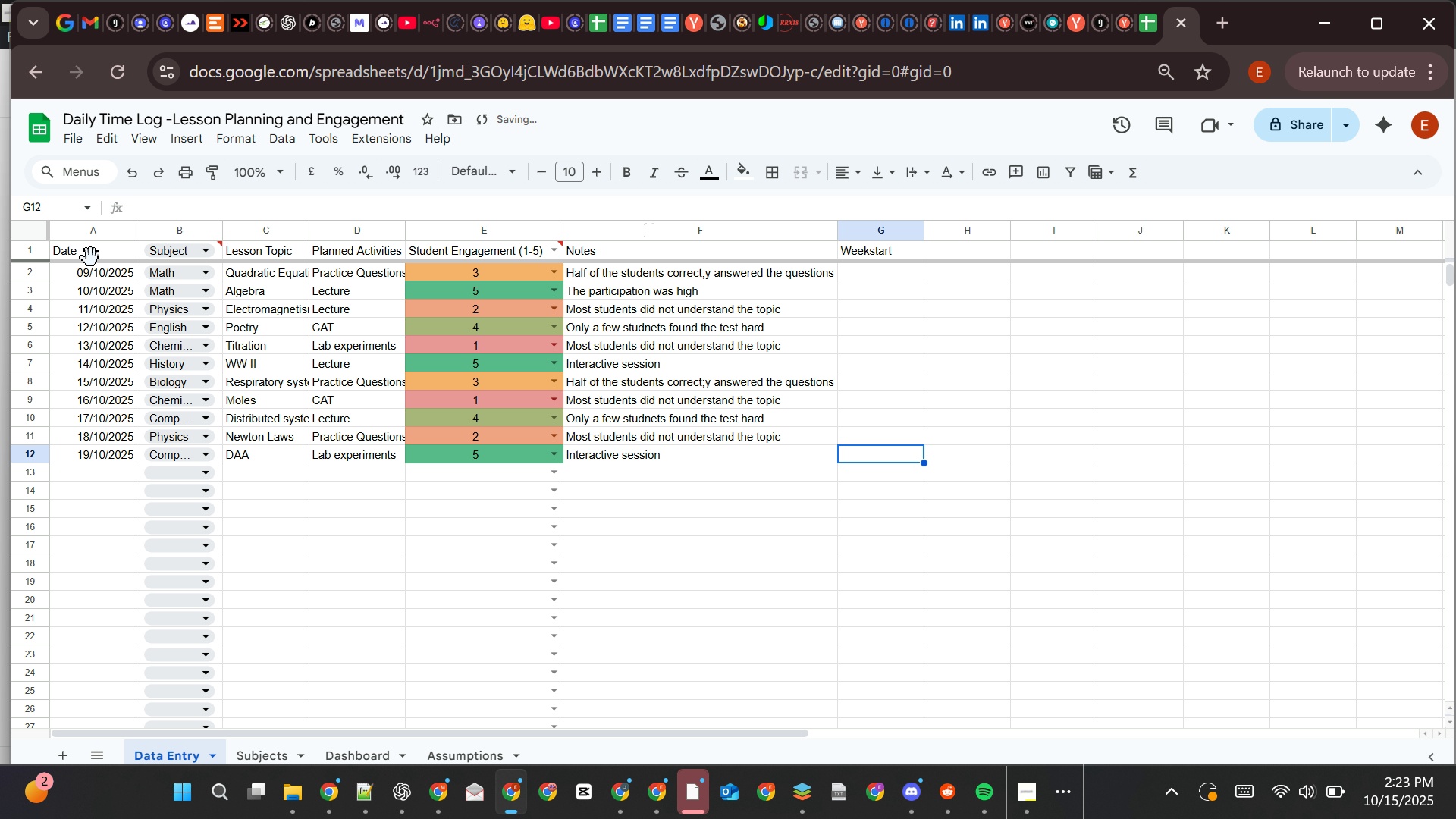 
left_click_drag(start_coordinate=[92, 258], to_coordinate=[696, 249])
 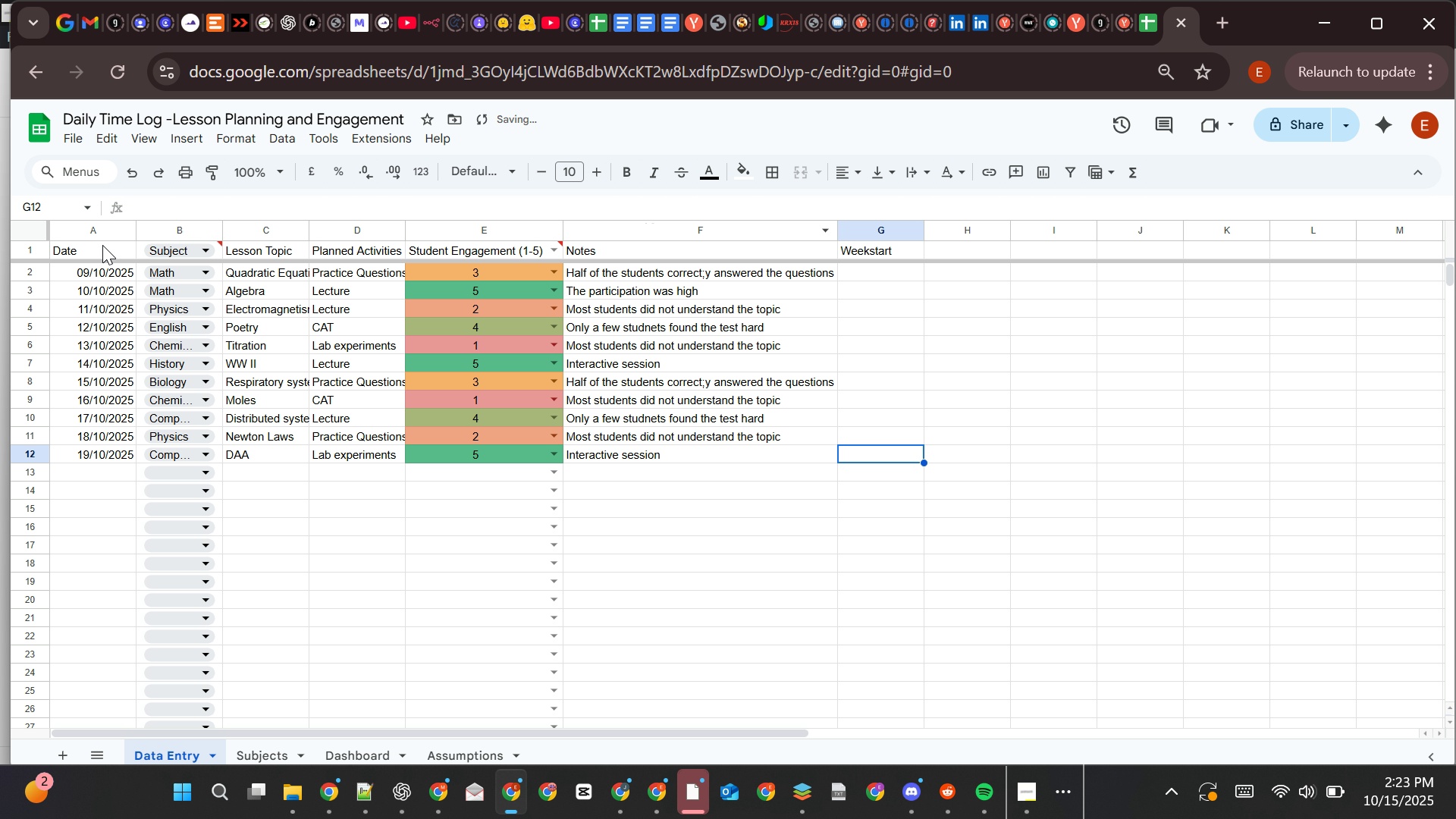 
left_click_drag(start_coordinate=[103, 247], to_coordinate=[879, 246])
 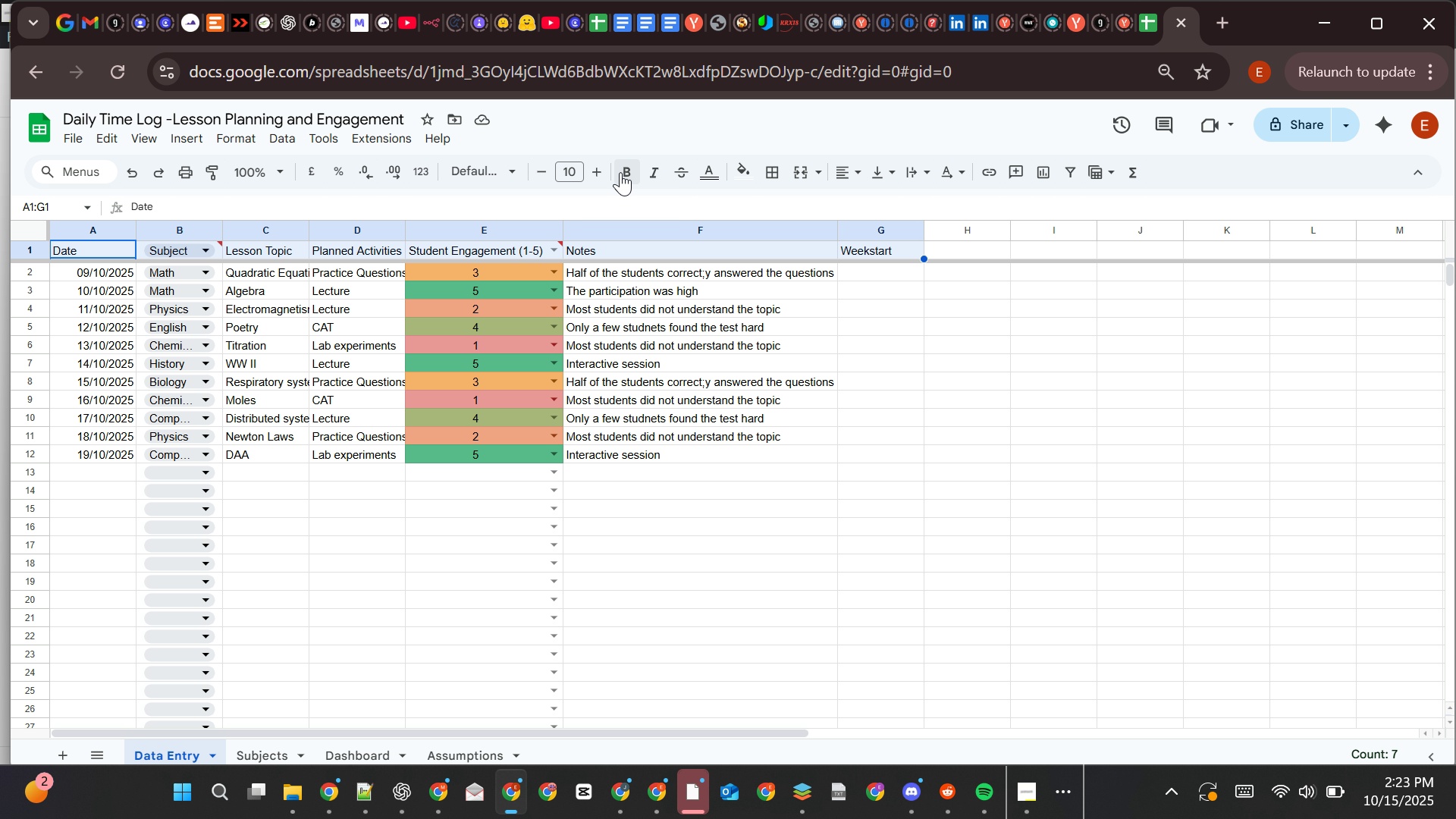 
left_click([620, 172])
 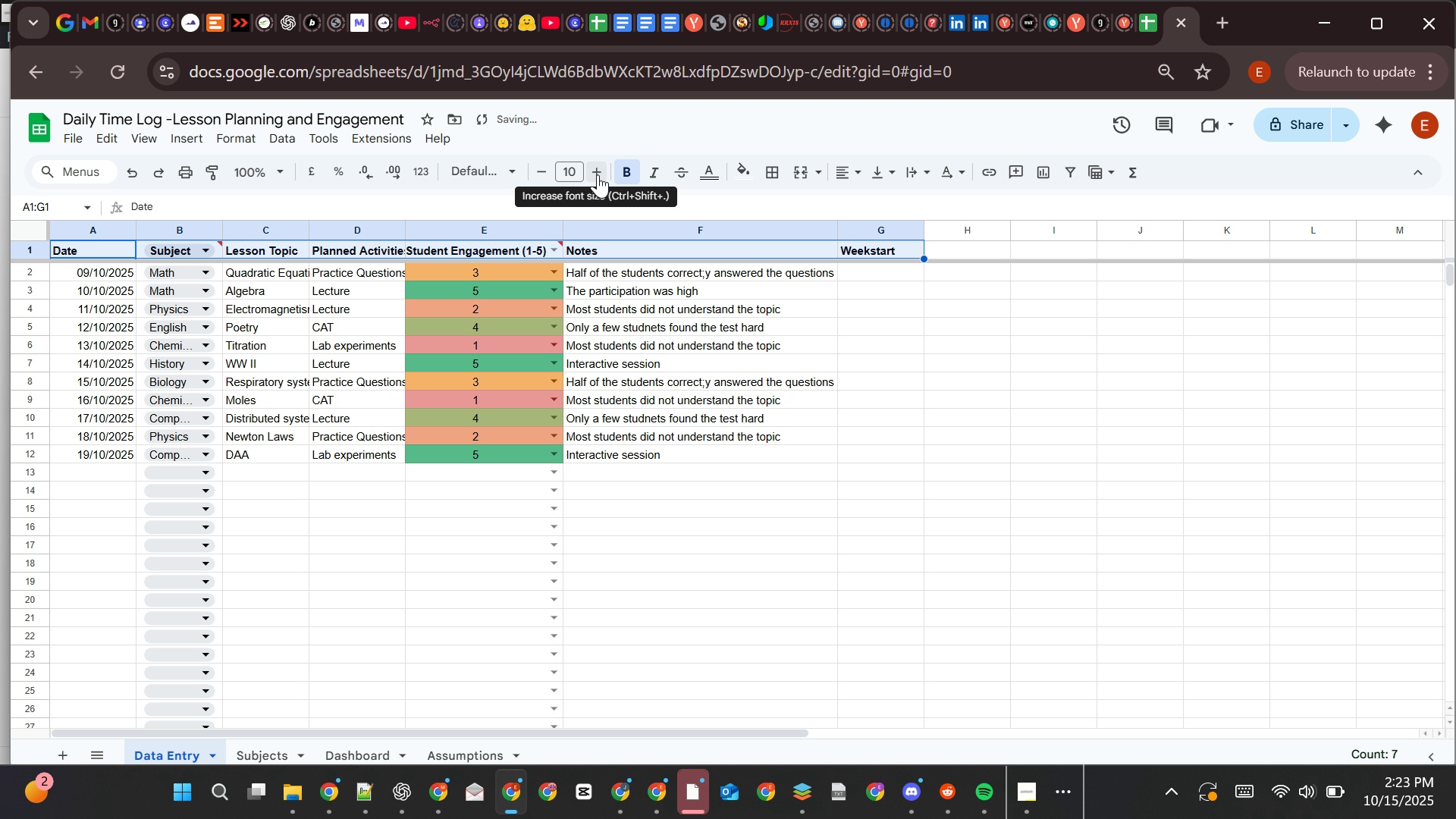 
double_click([598, 174])
 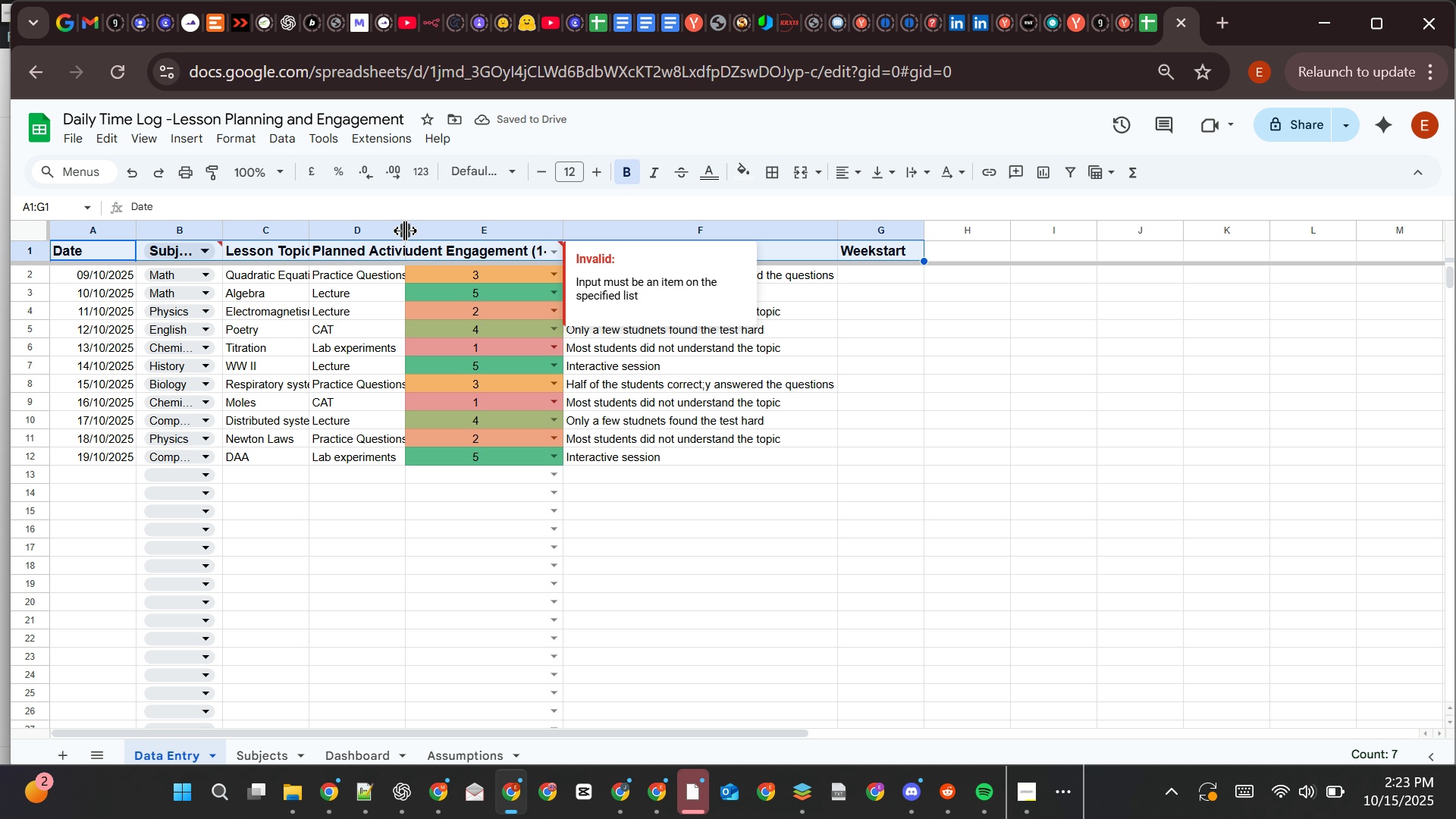 
double_click([406, 231])
 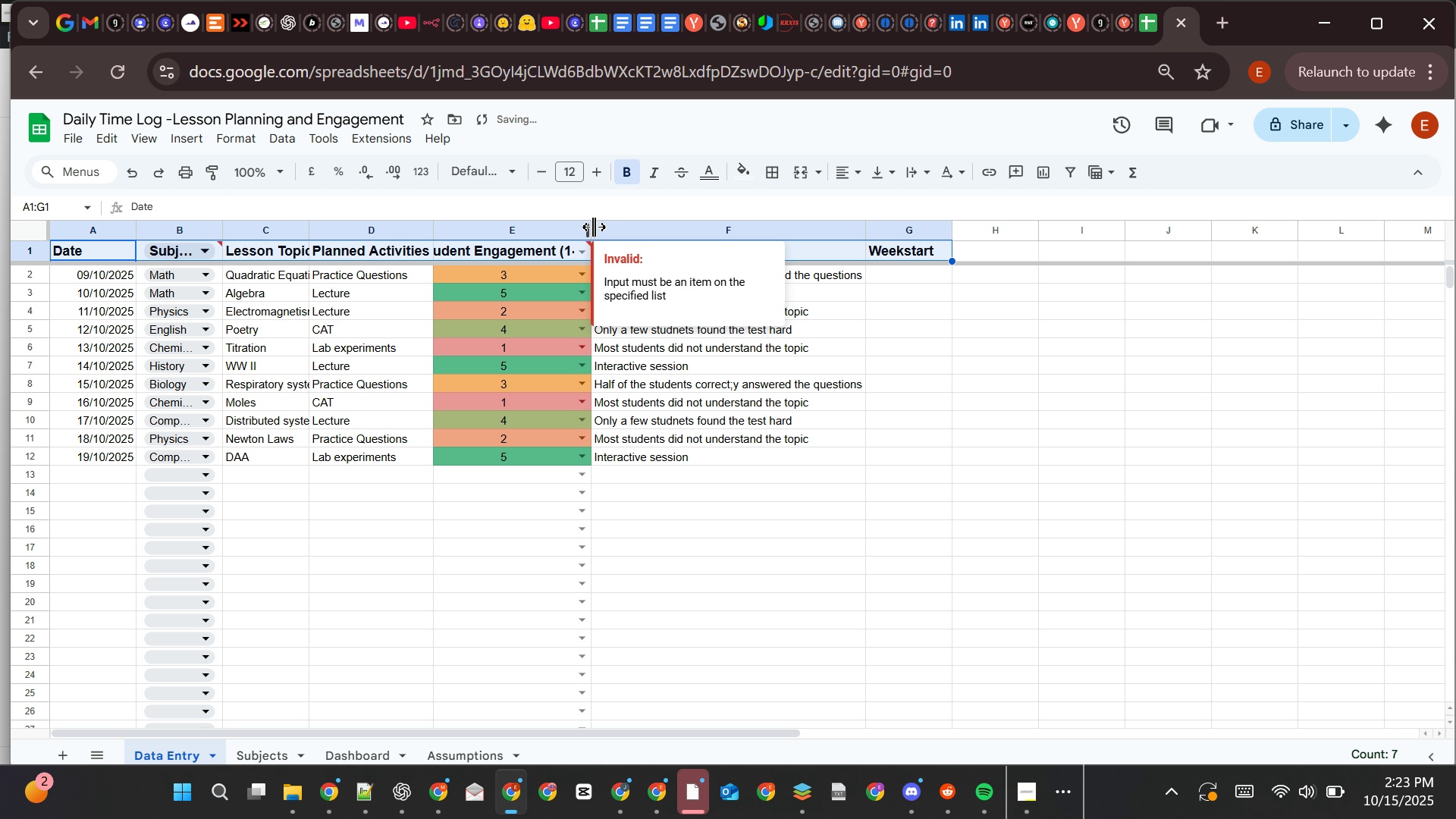 
double_click([594, 228])
 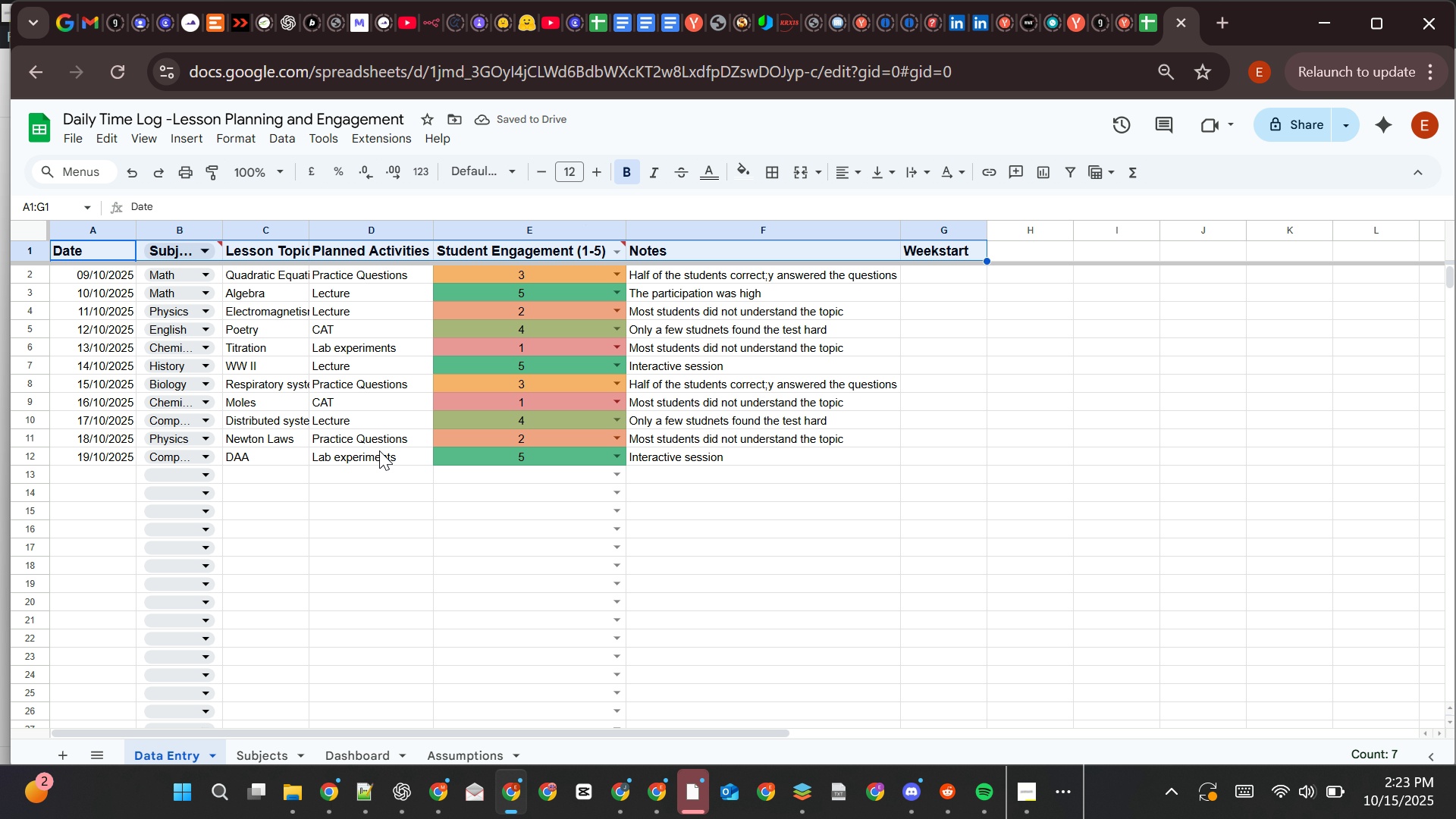 
left_click([325, 524])
 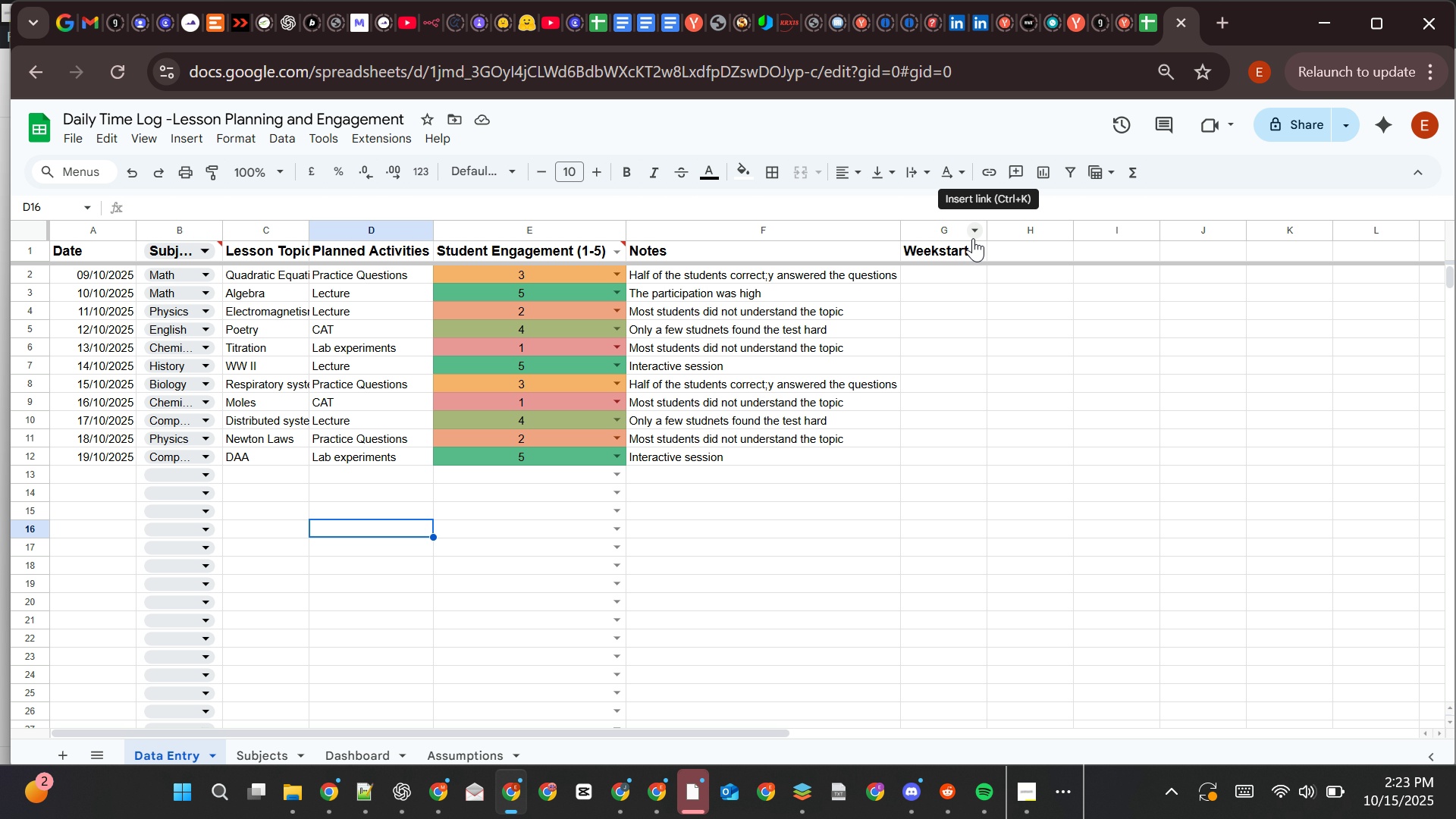 
left_click([949, 269])
 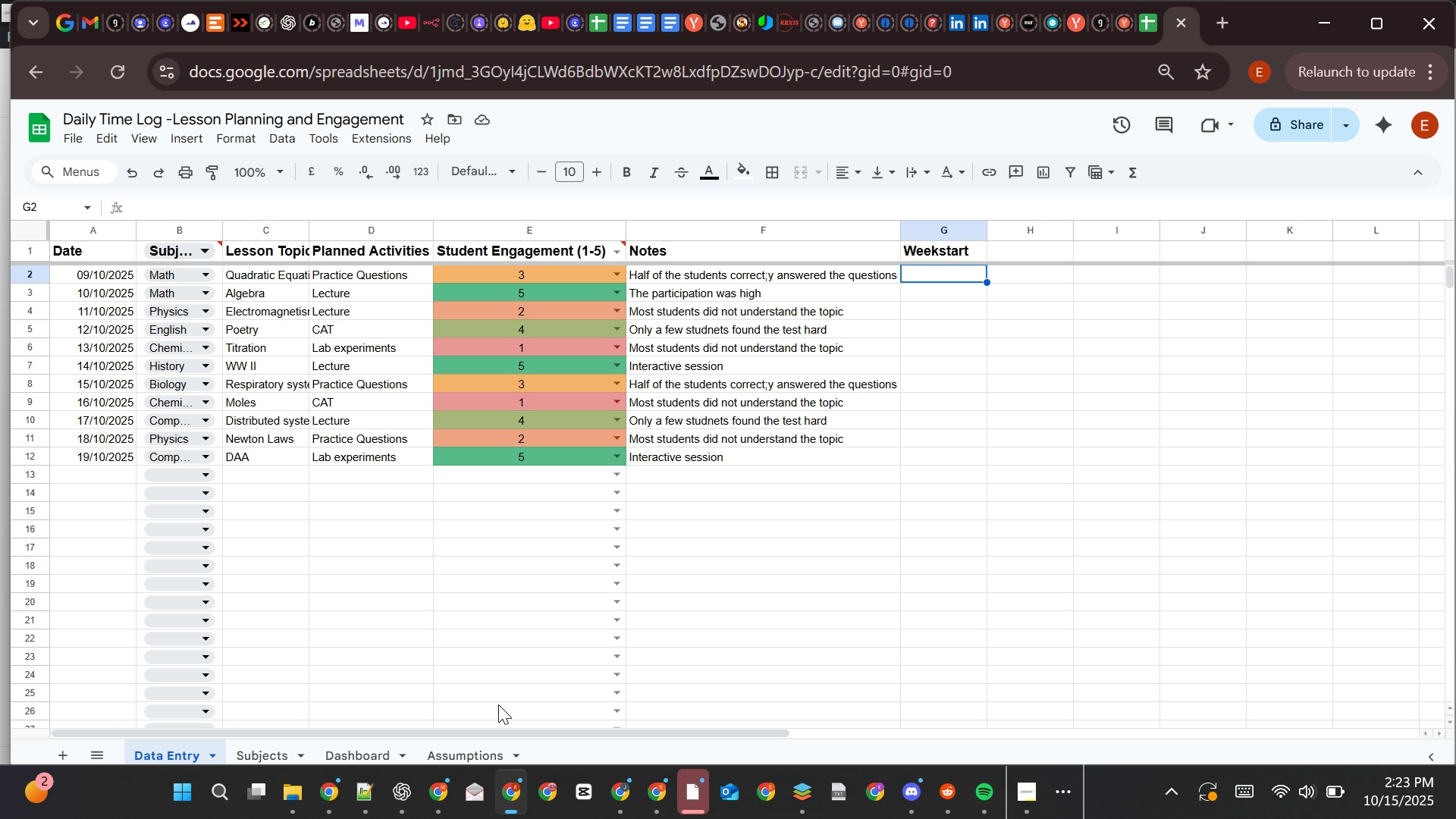 
wait(7.26)
 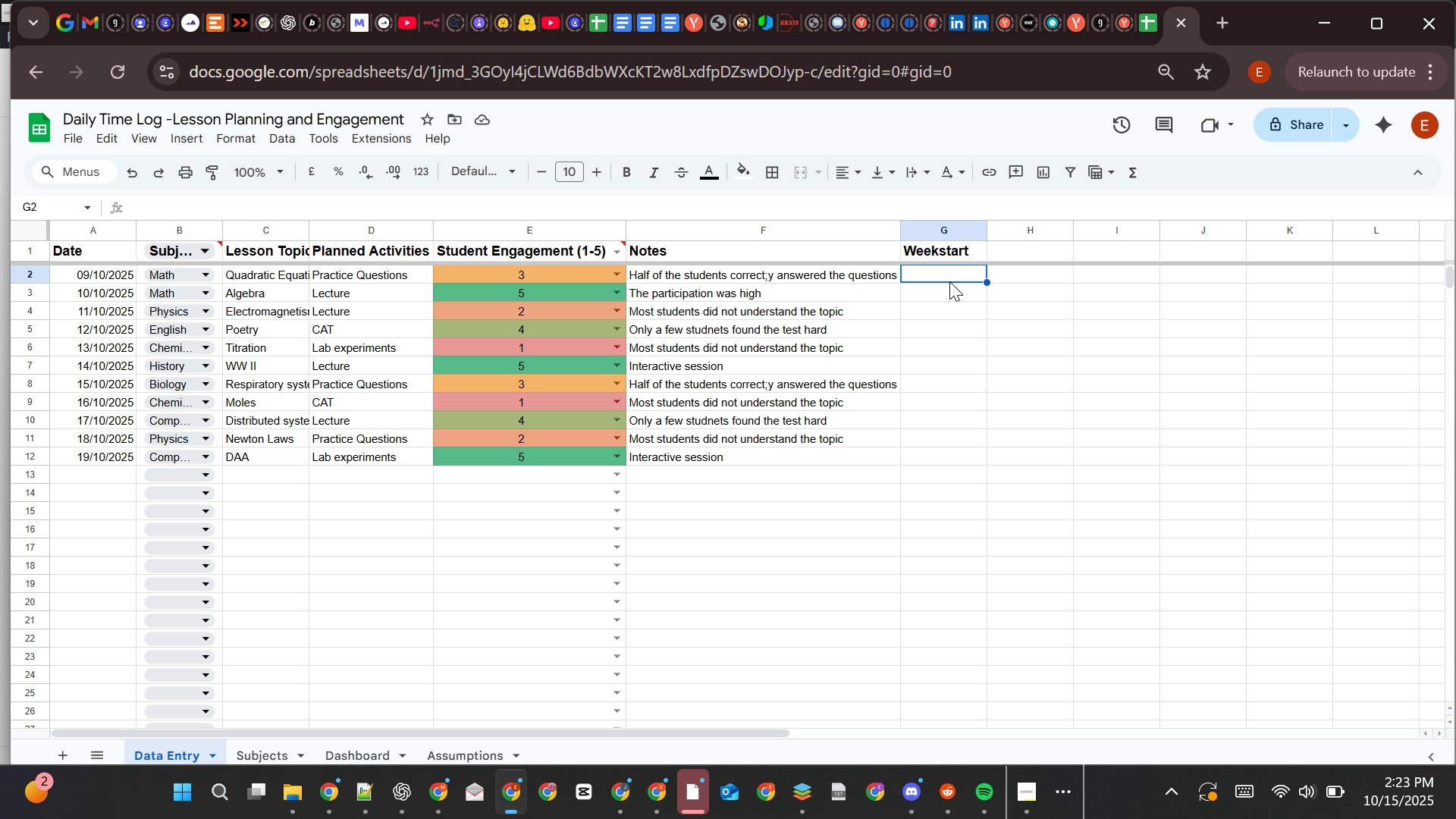 
left_click([365, 795])
 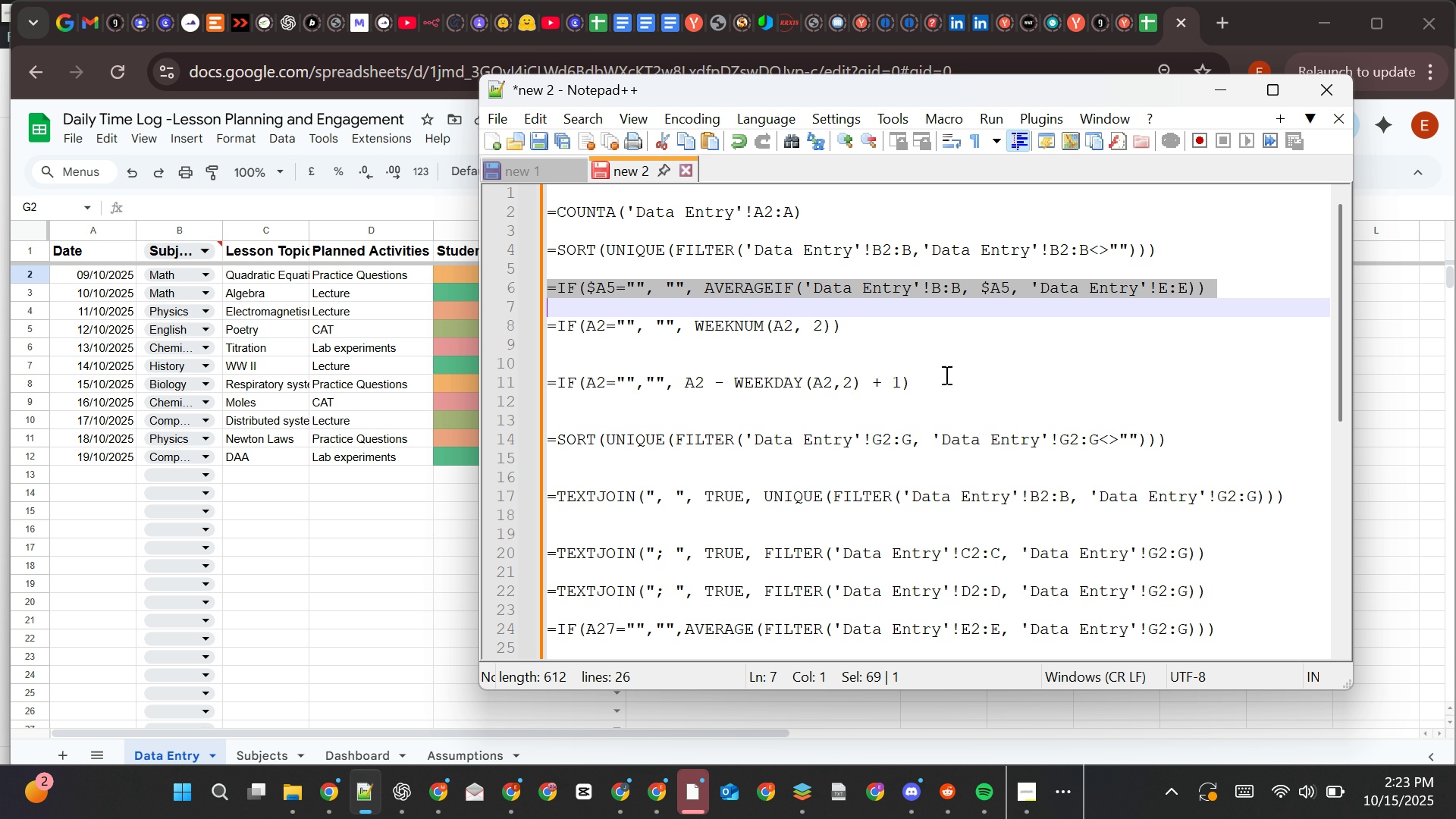 
wait(10.06)
 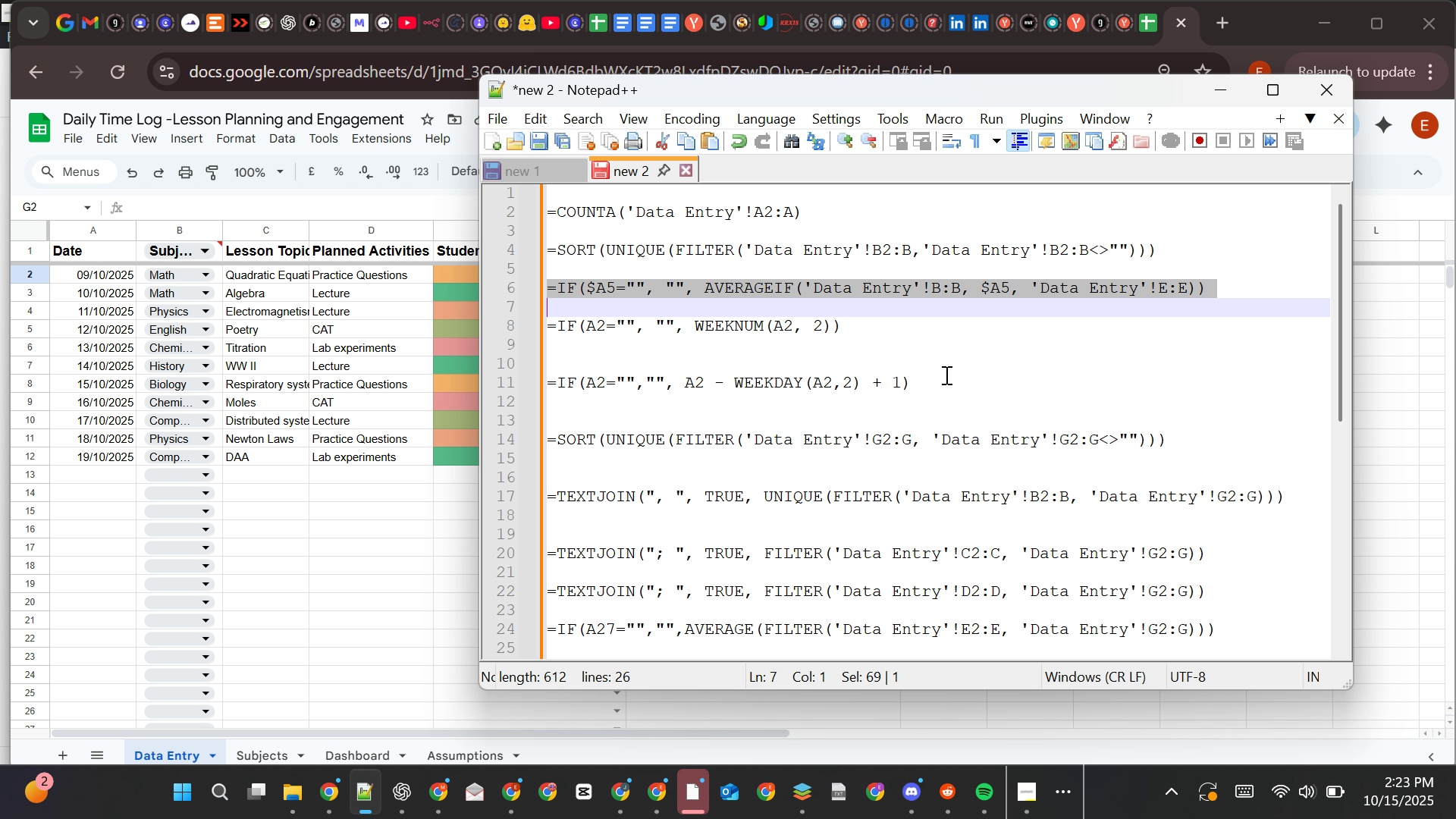 
left_click([945, 375])
 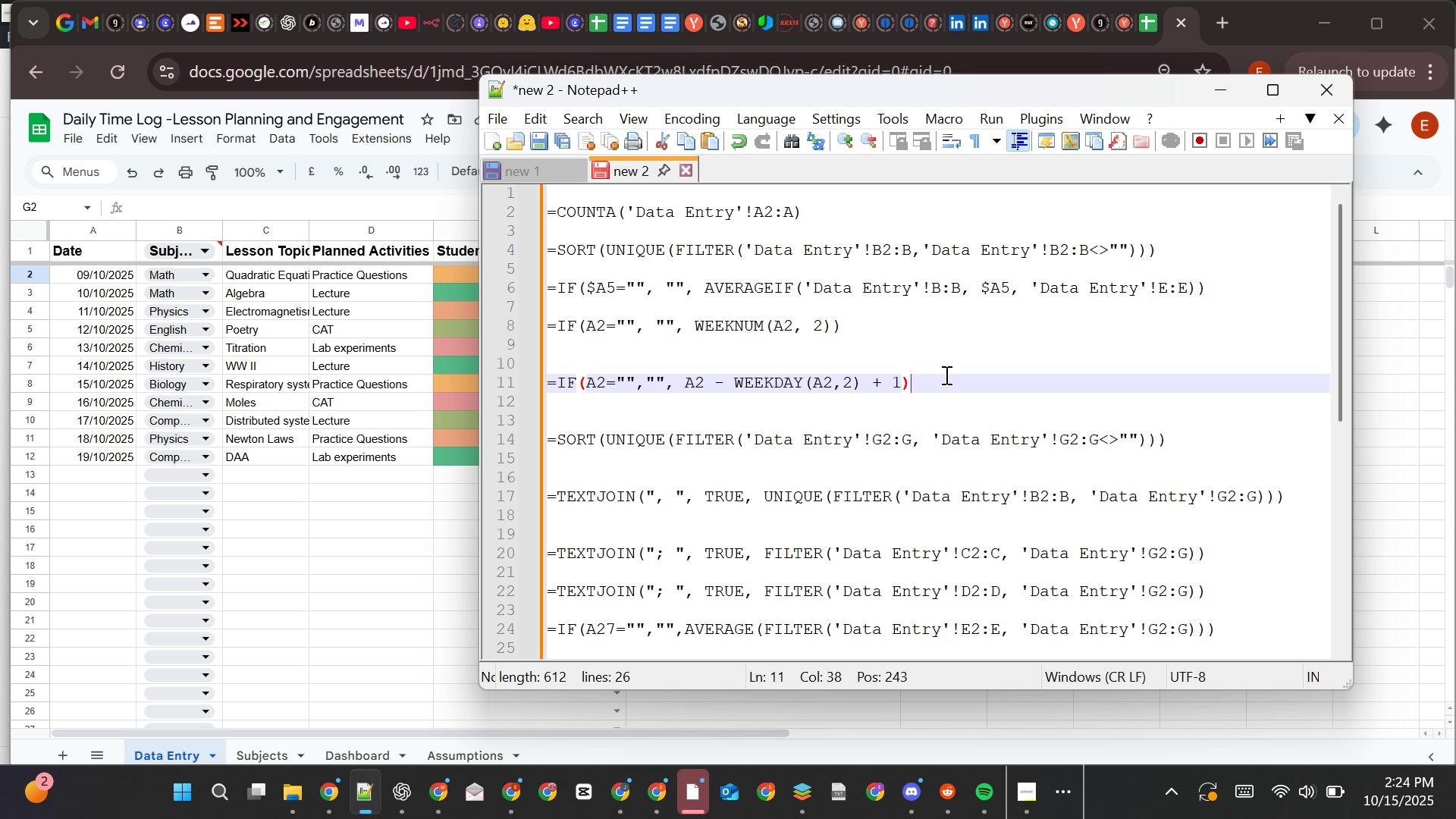 
double_click([945, 375])
 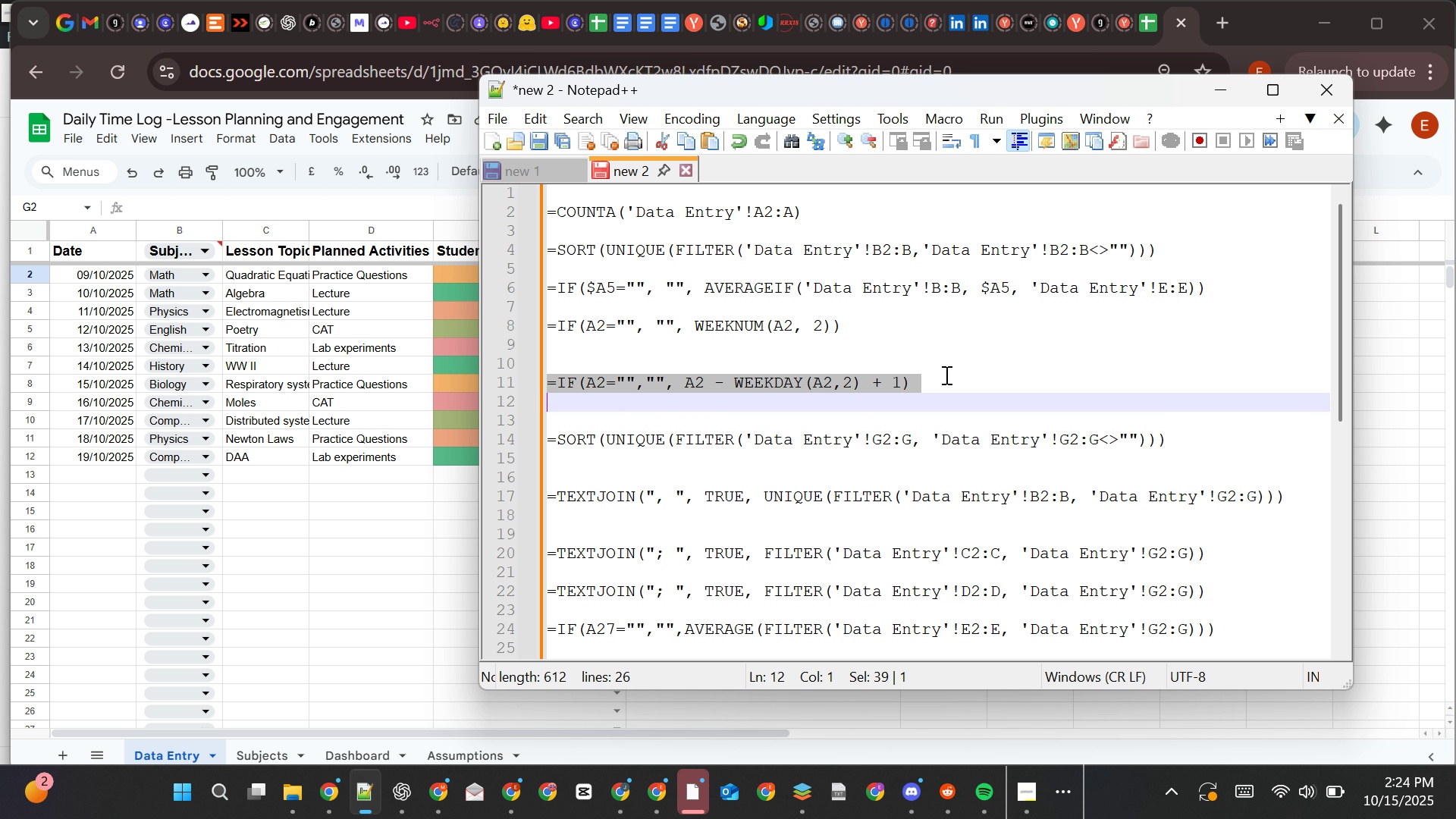 
left_click([945, 375])
 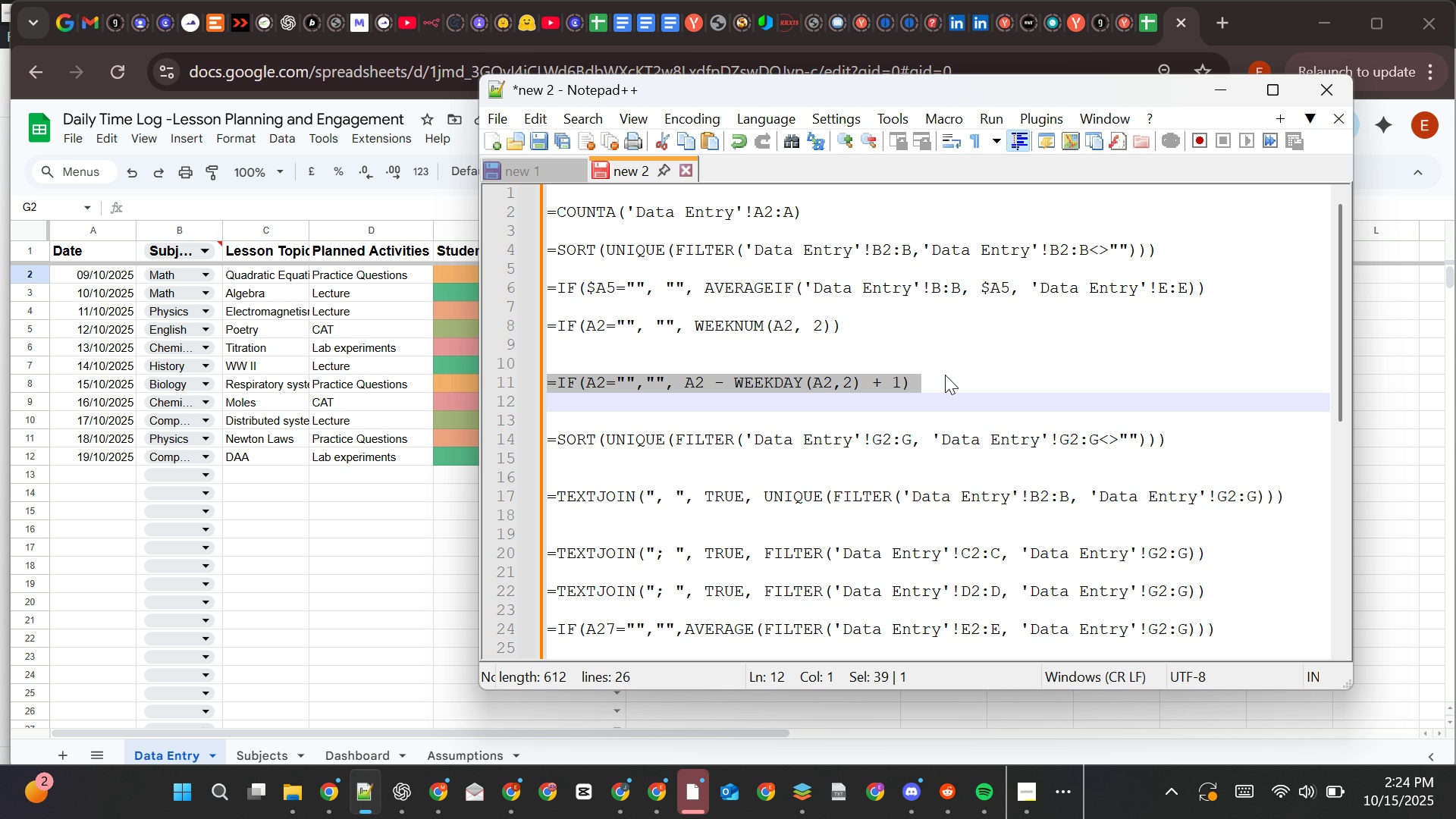 
key(Control+C)
 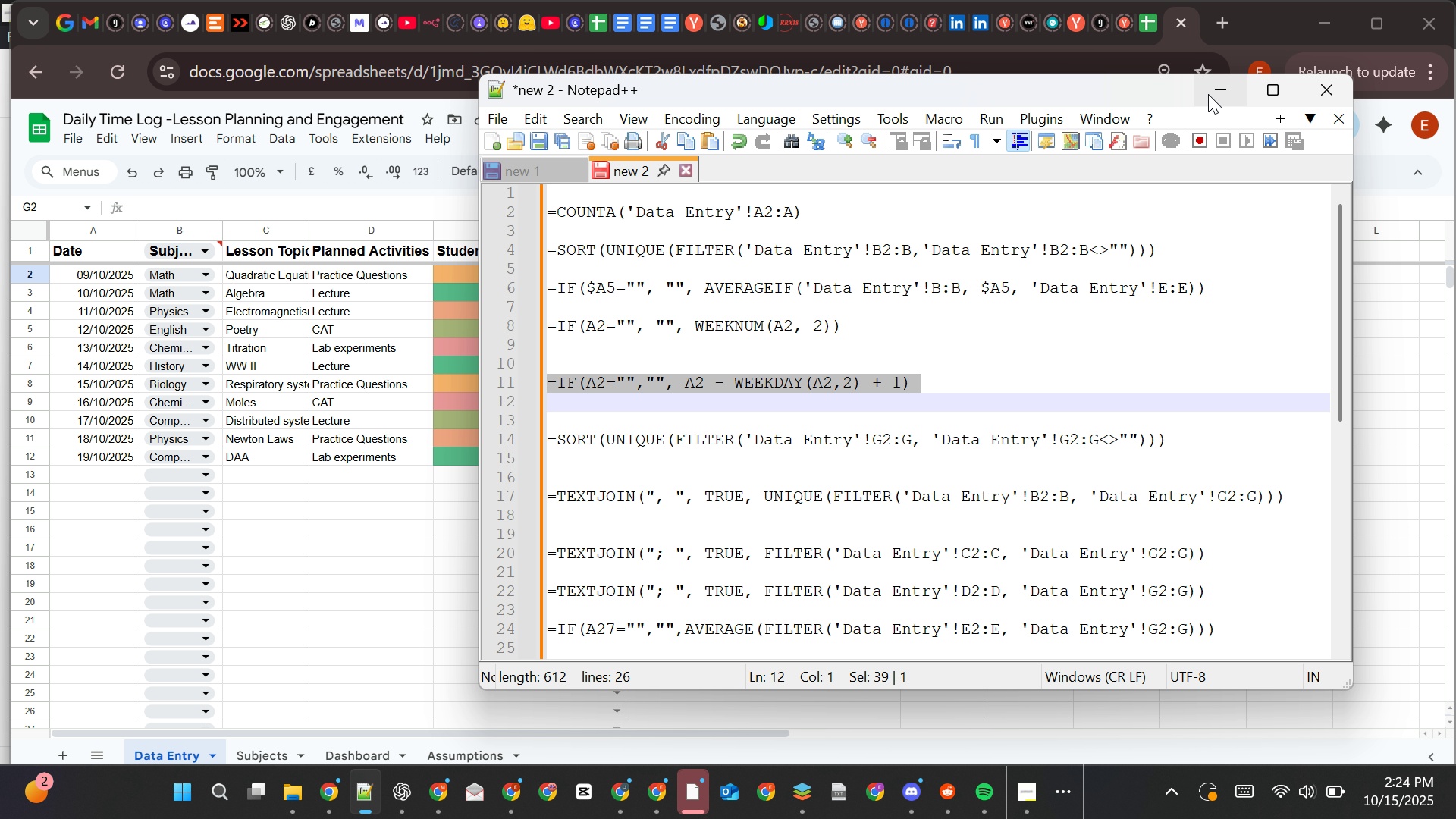 
left_click([1212, 94])
 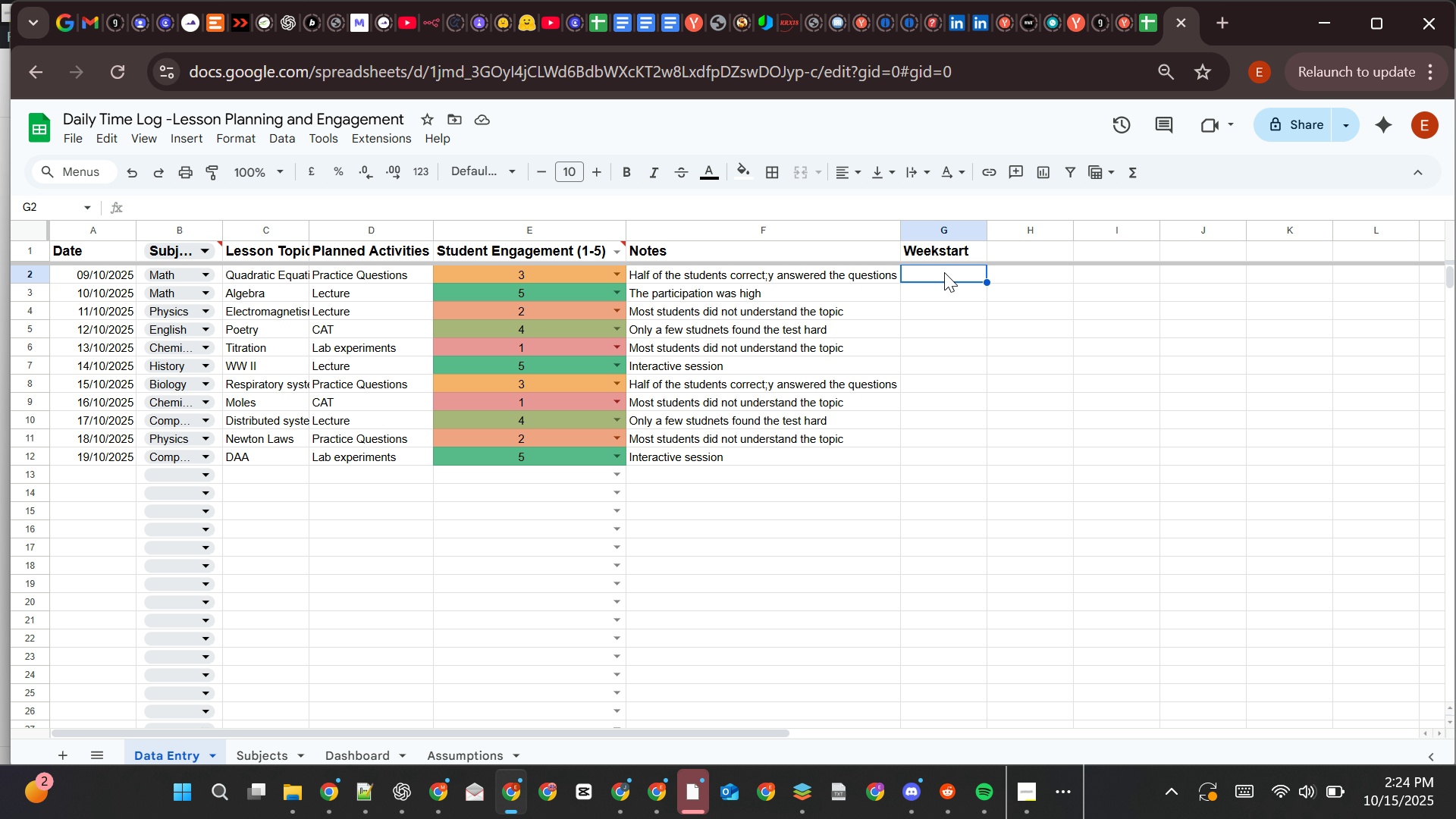 
left_click([944, 272])
 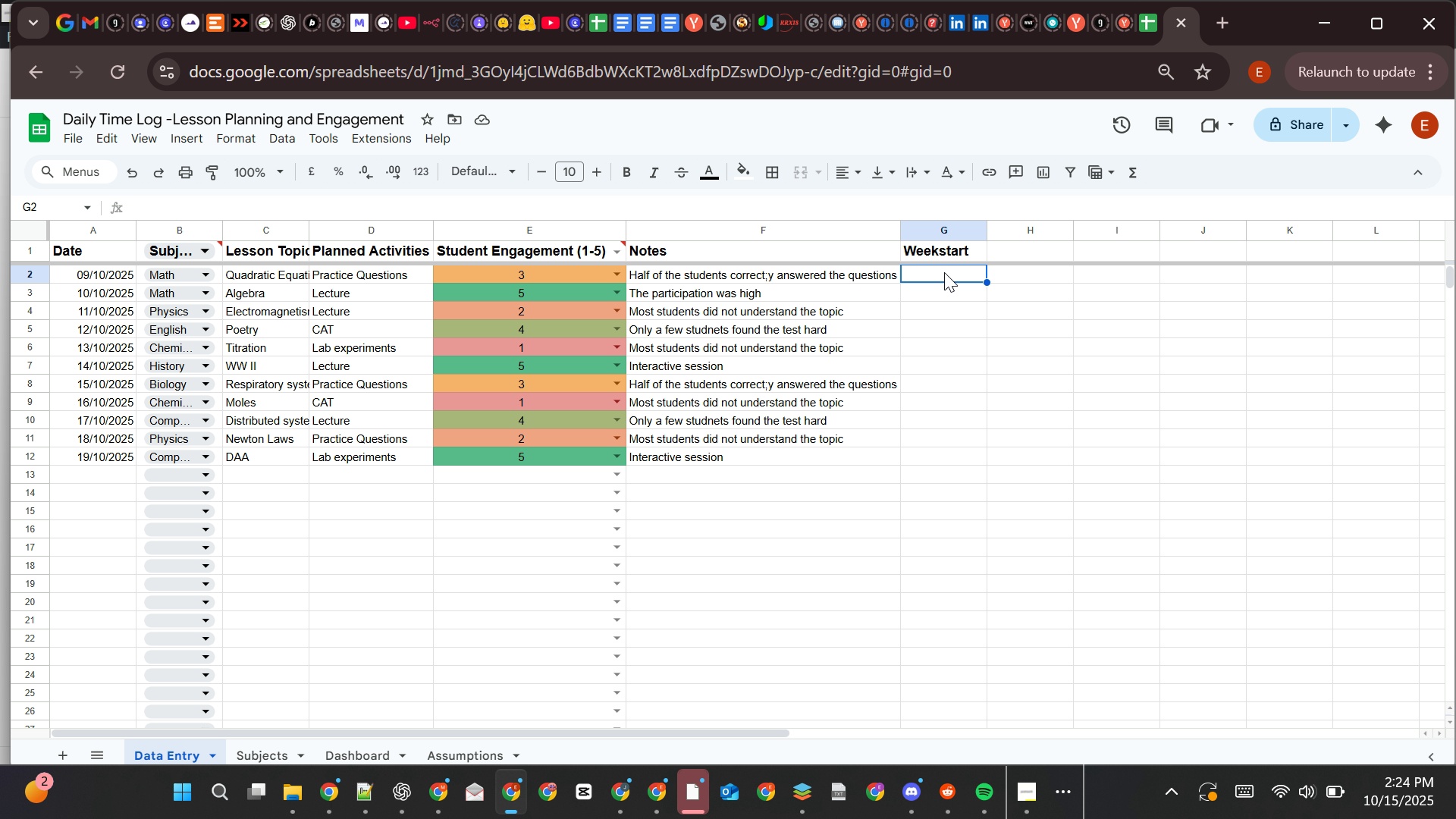 
key(Control+V)
 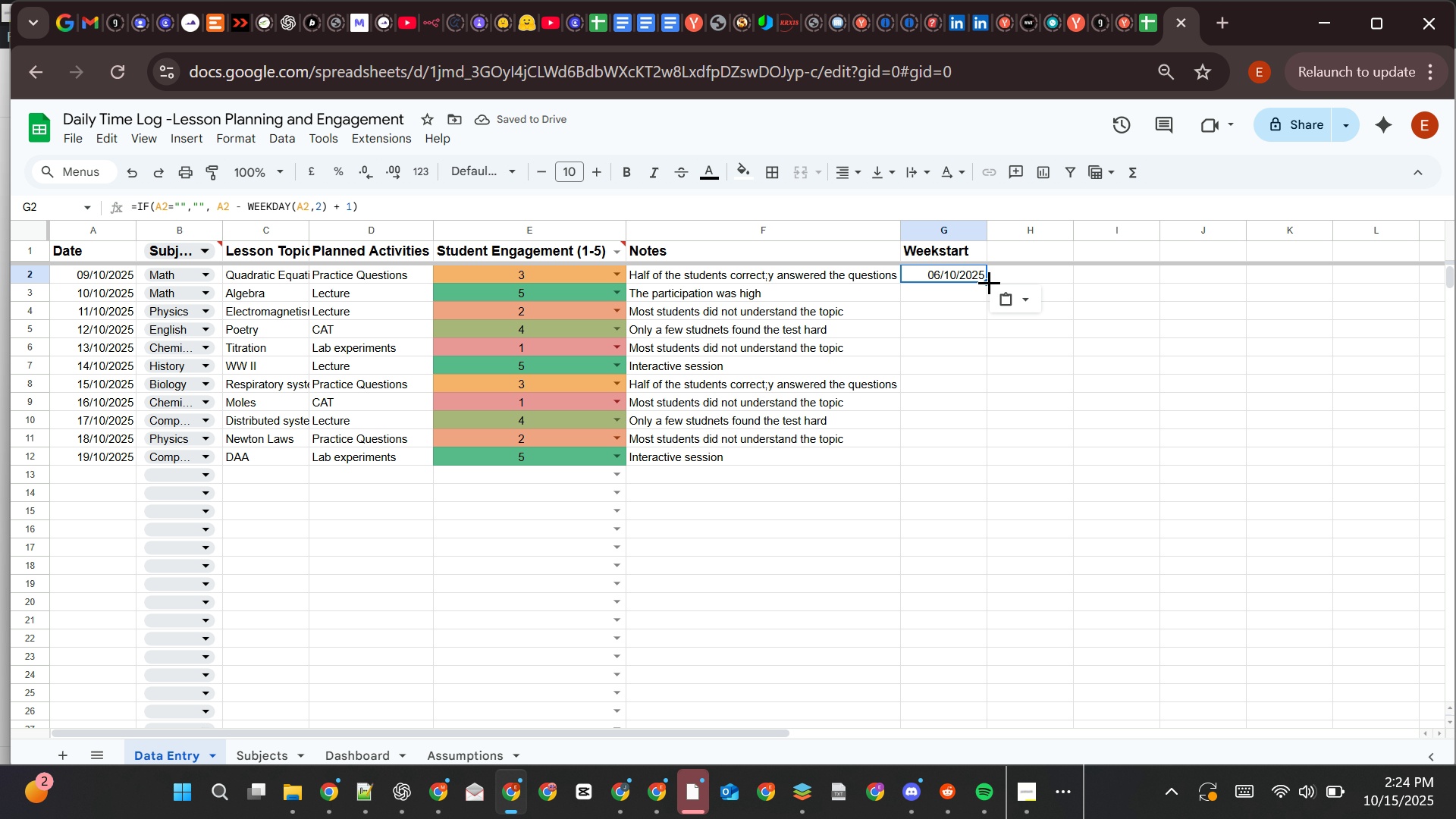 
left_click_drag(start_coordinate=[989, 282], to_coordinate=[985, 455])
 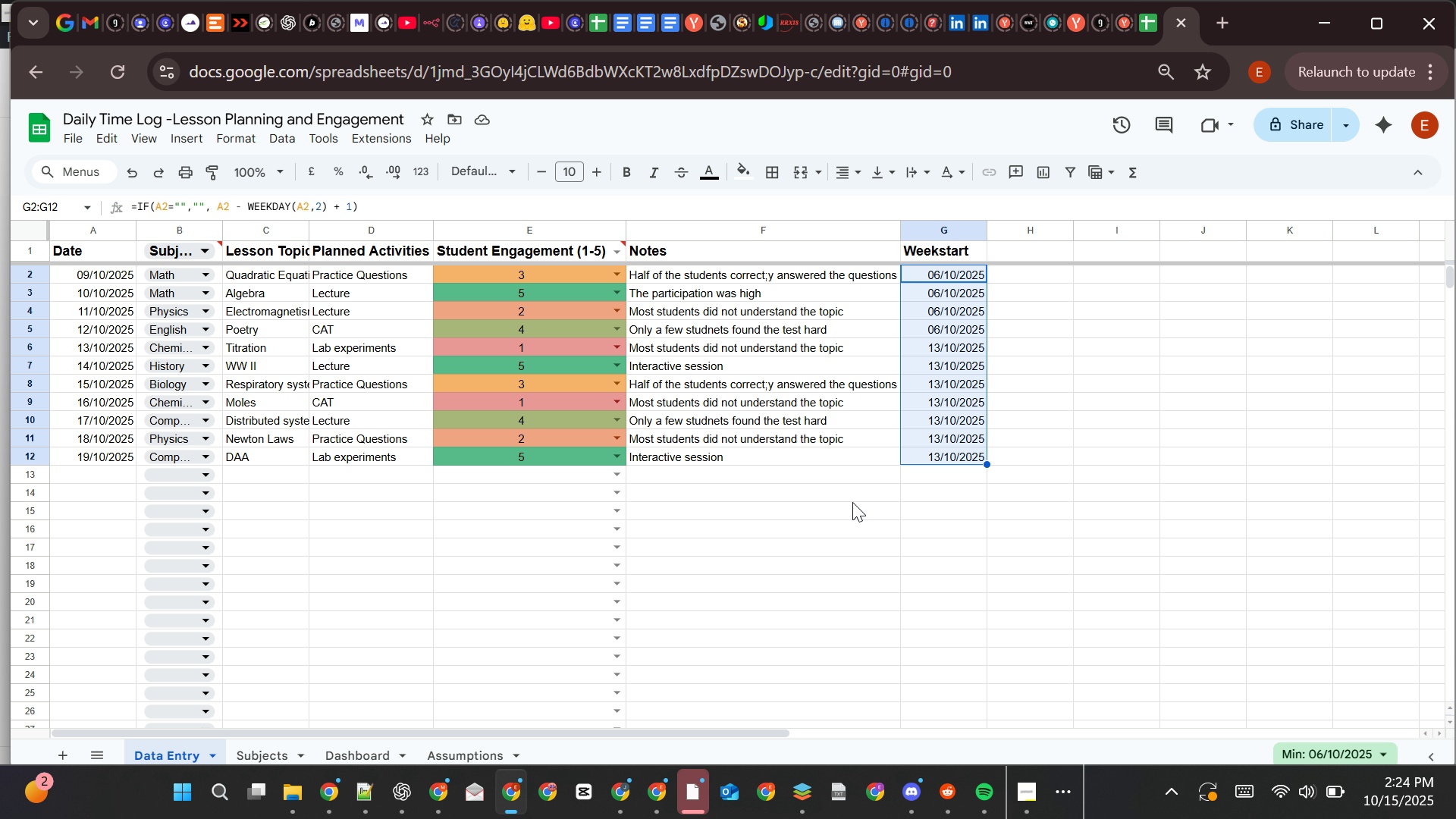 
wait(14.88)
 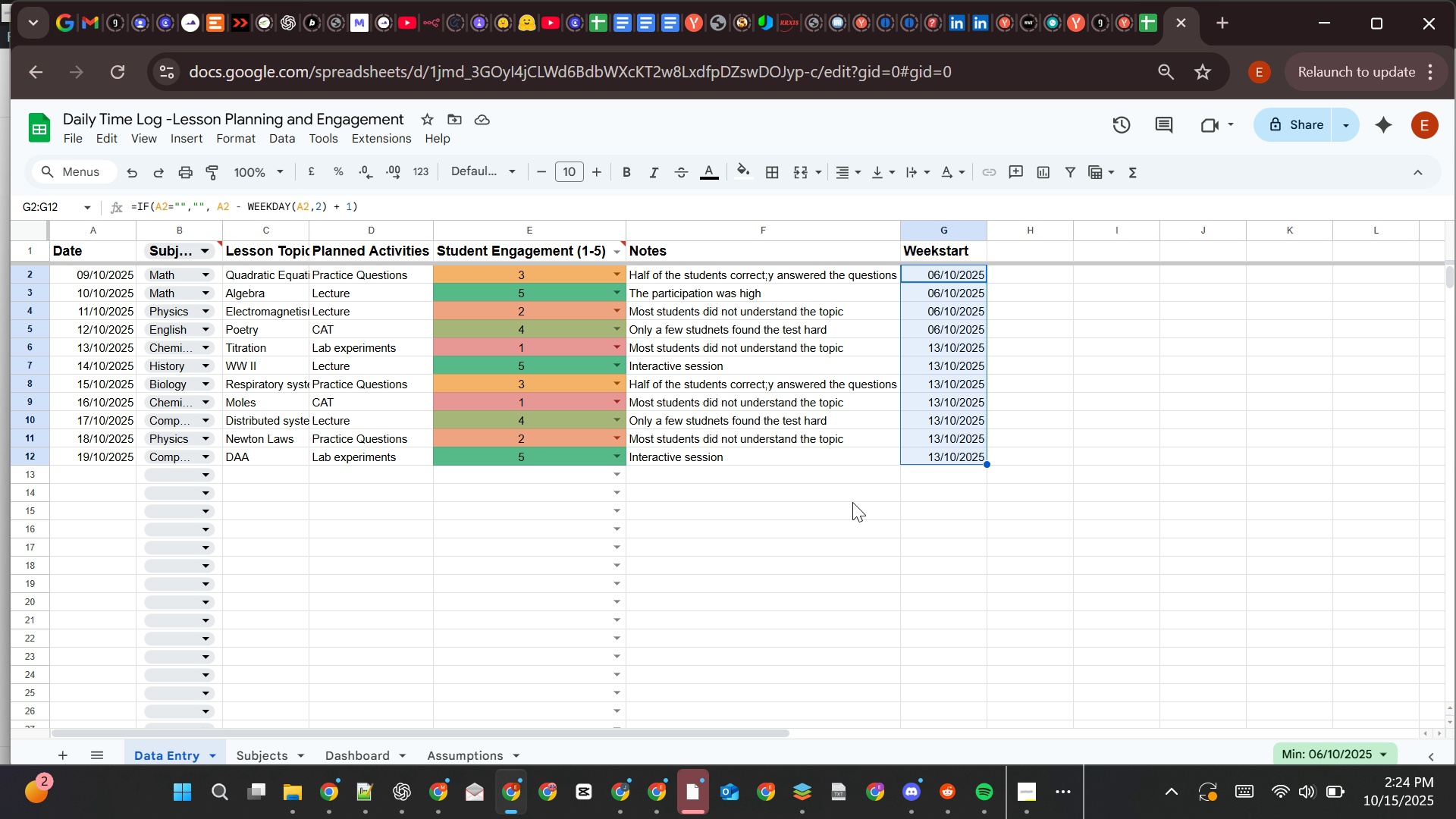 
left_click([89, 403])
 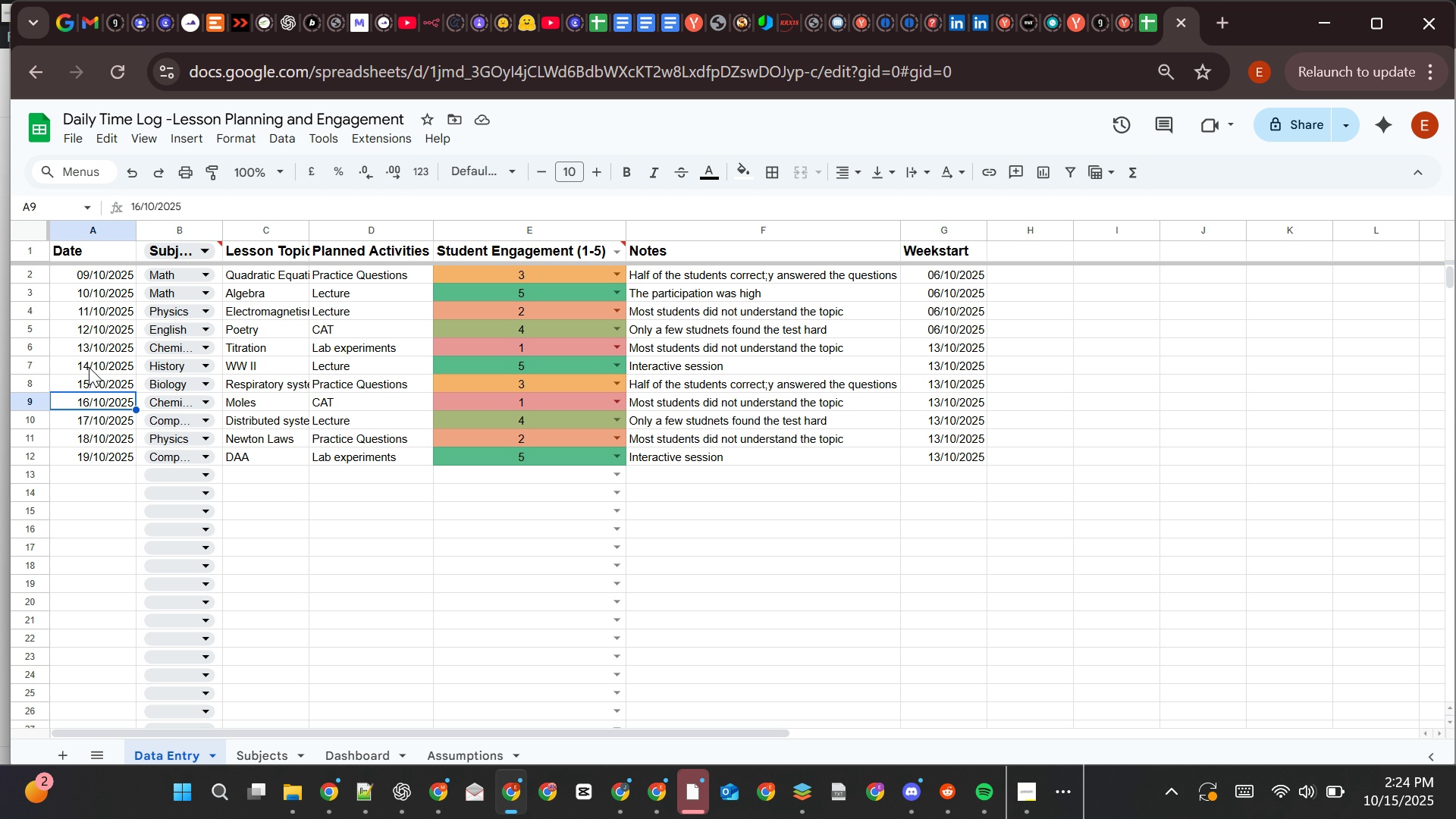 
wait(5.46)
 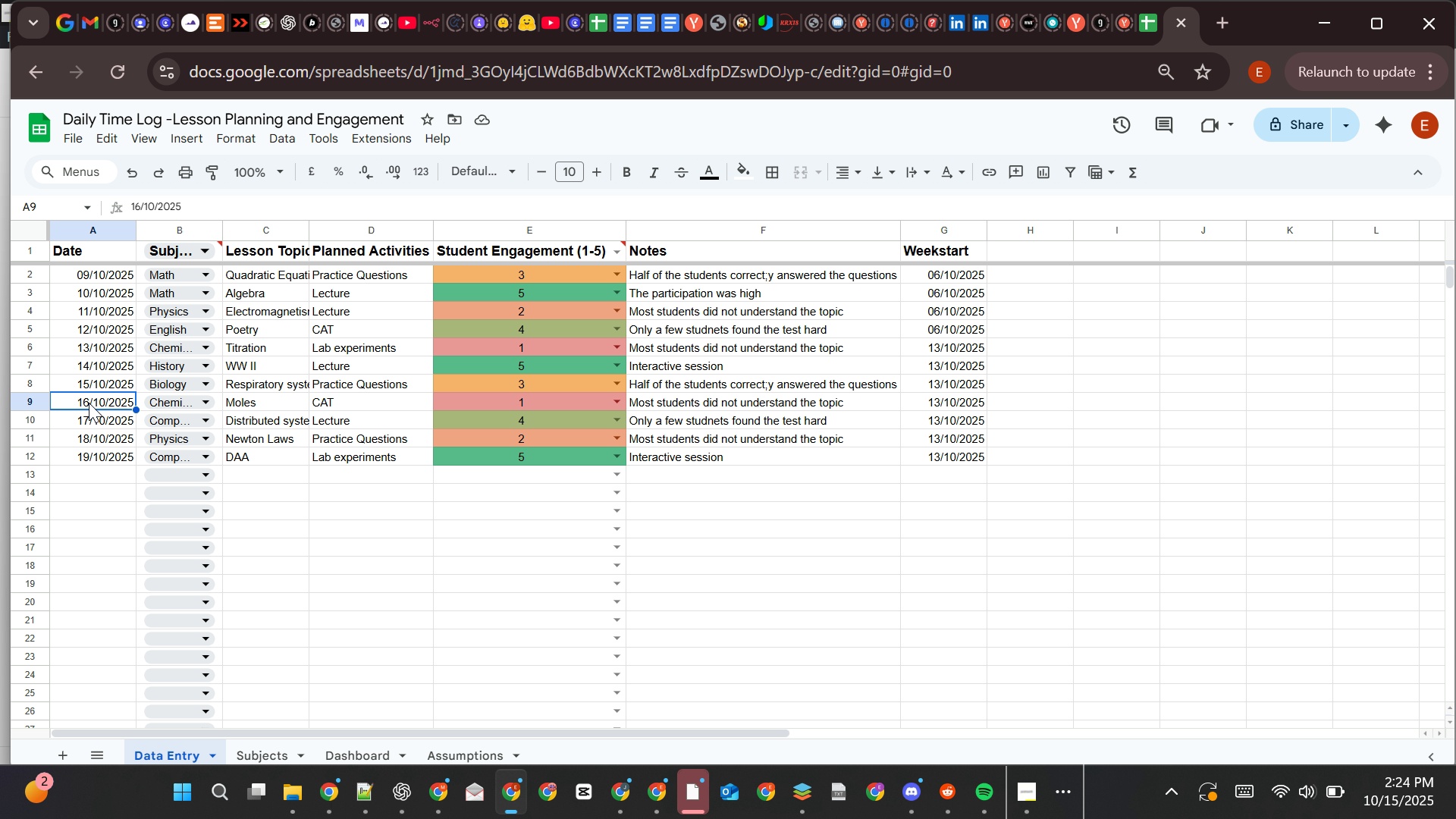 
double_click([89, 367])
 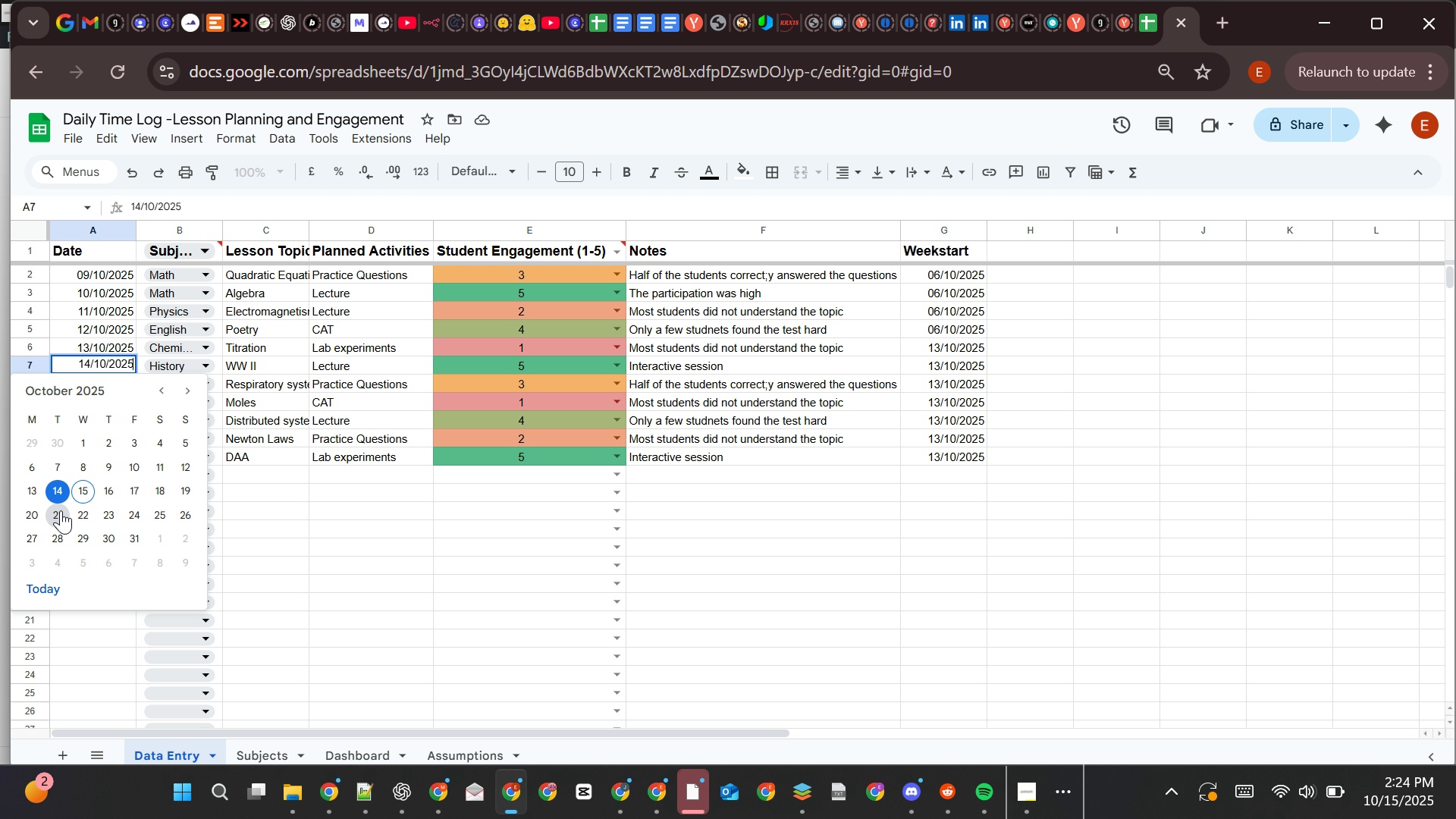 
left_click([61, 510])
 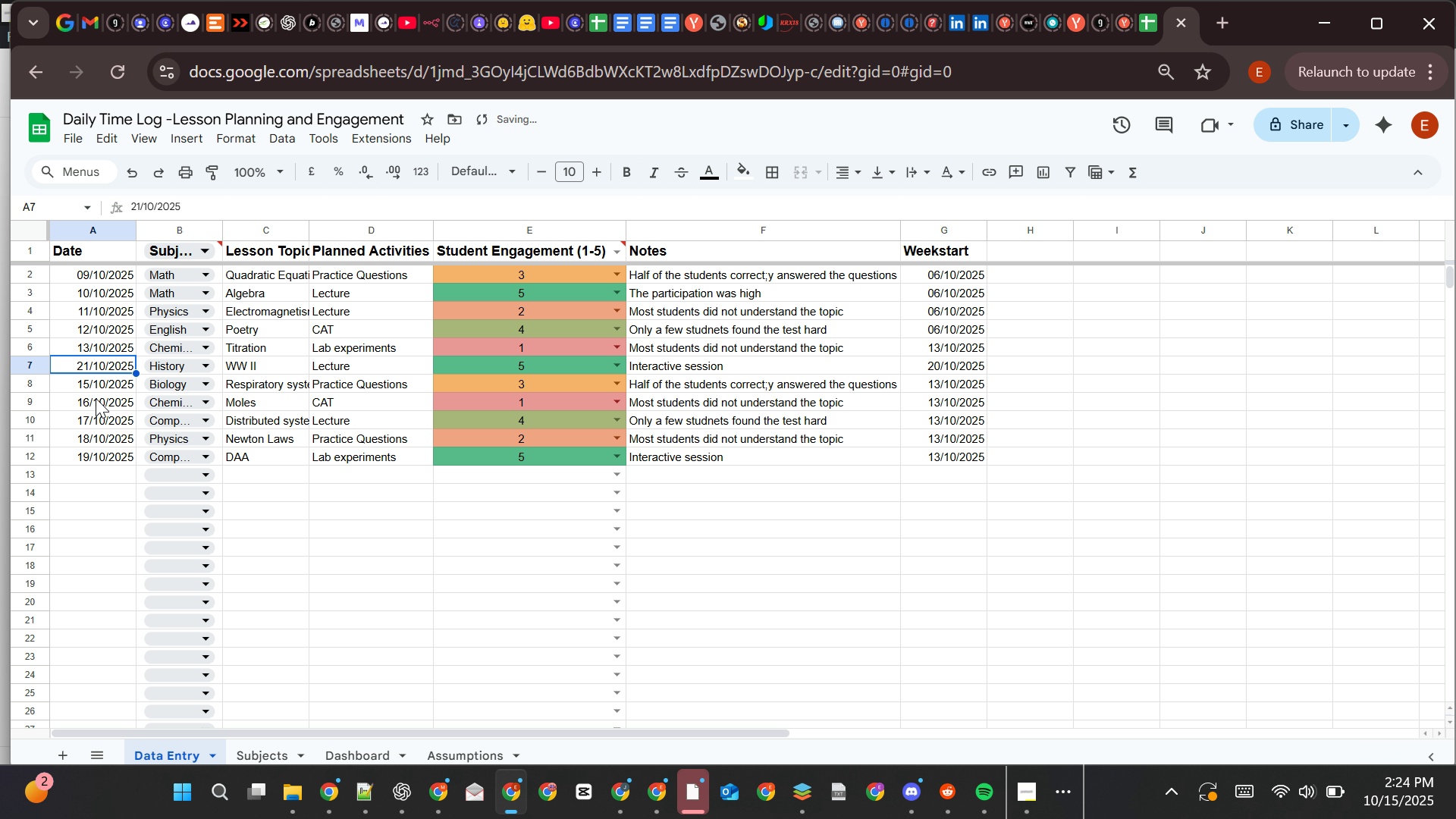 
left_click([96, 384])
 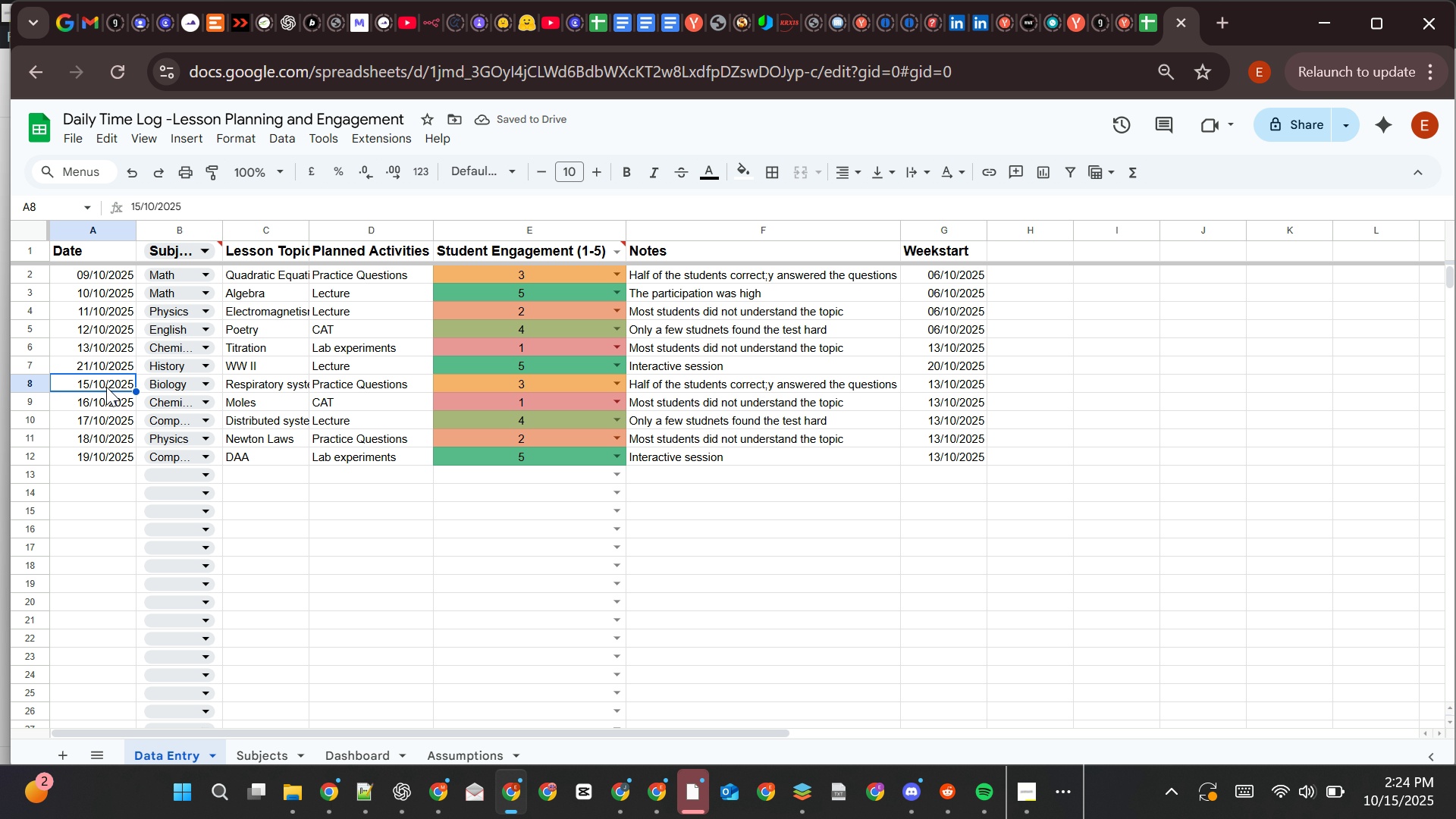 
double_click([106, 387])
 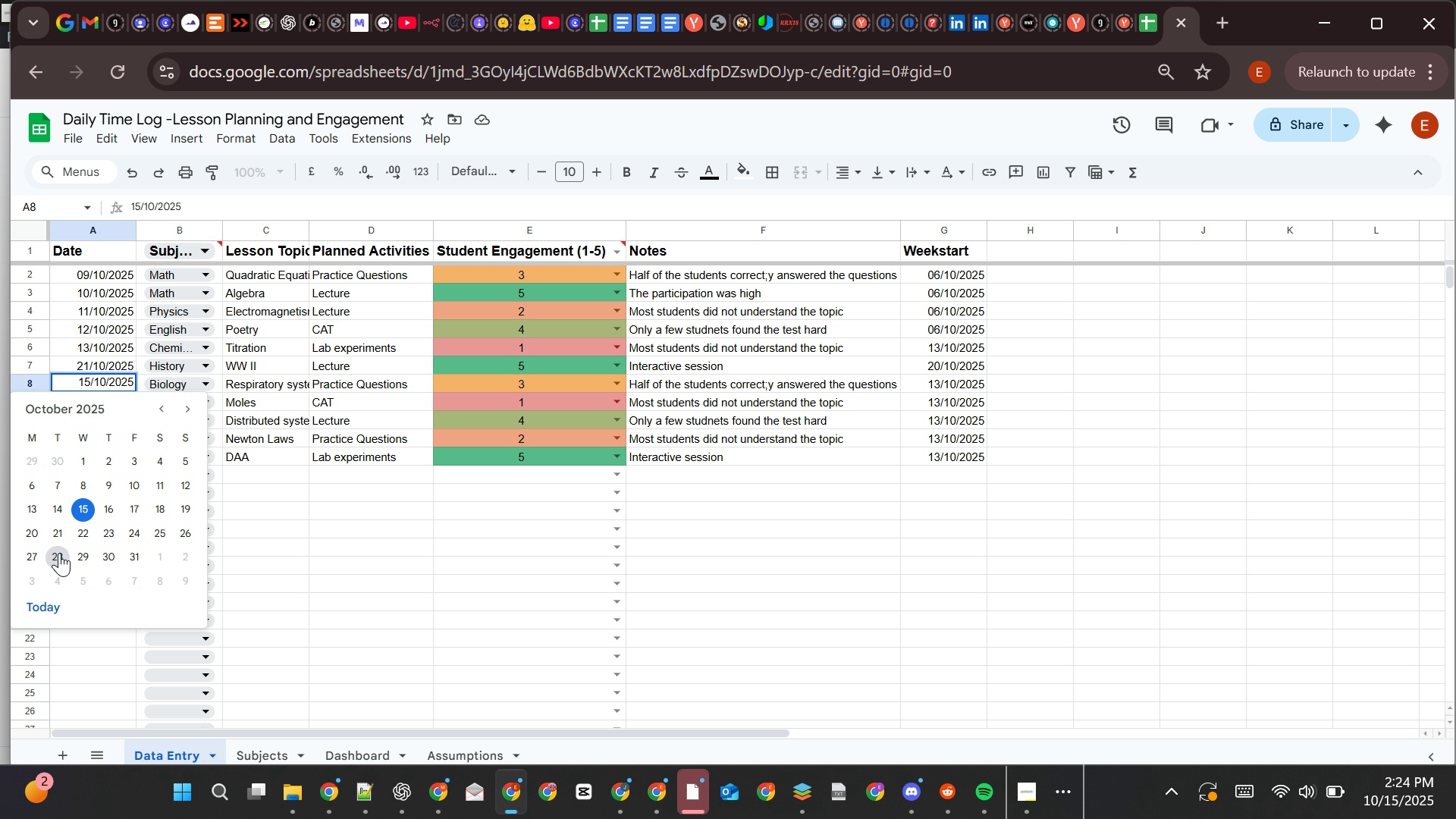 
left_click([59, 553])
 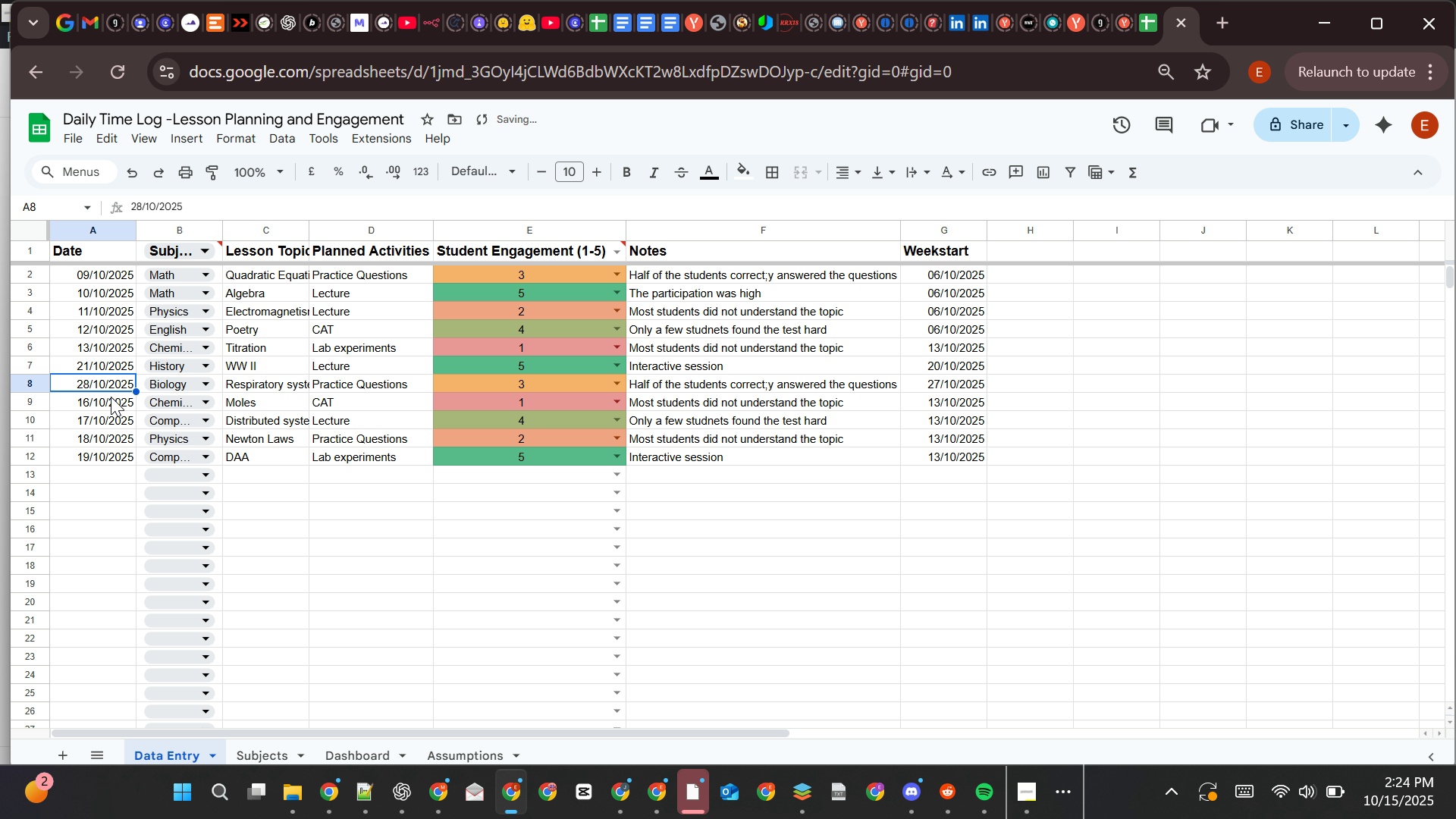 
left_click([111, 397])
 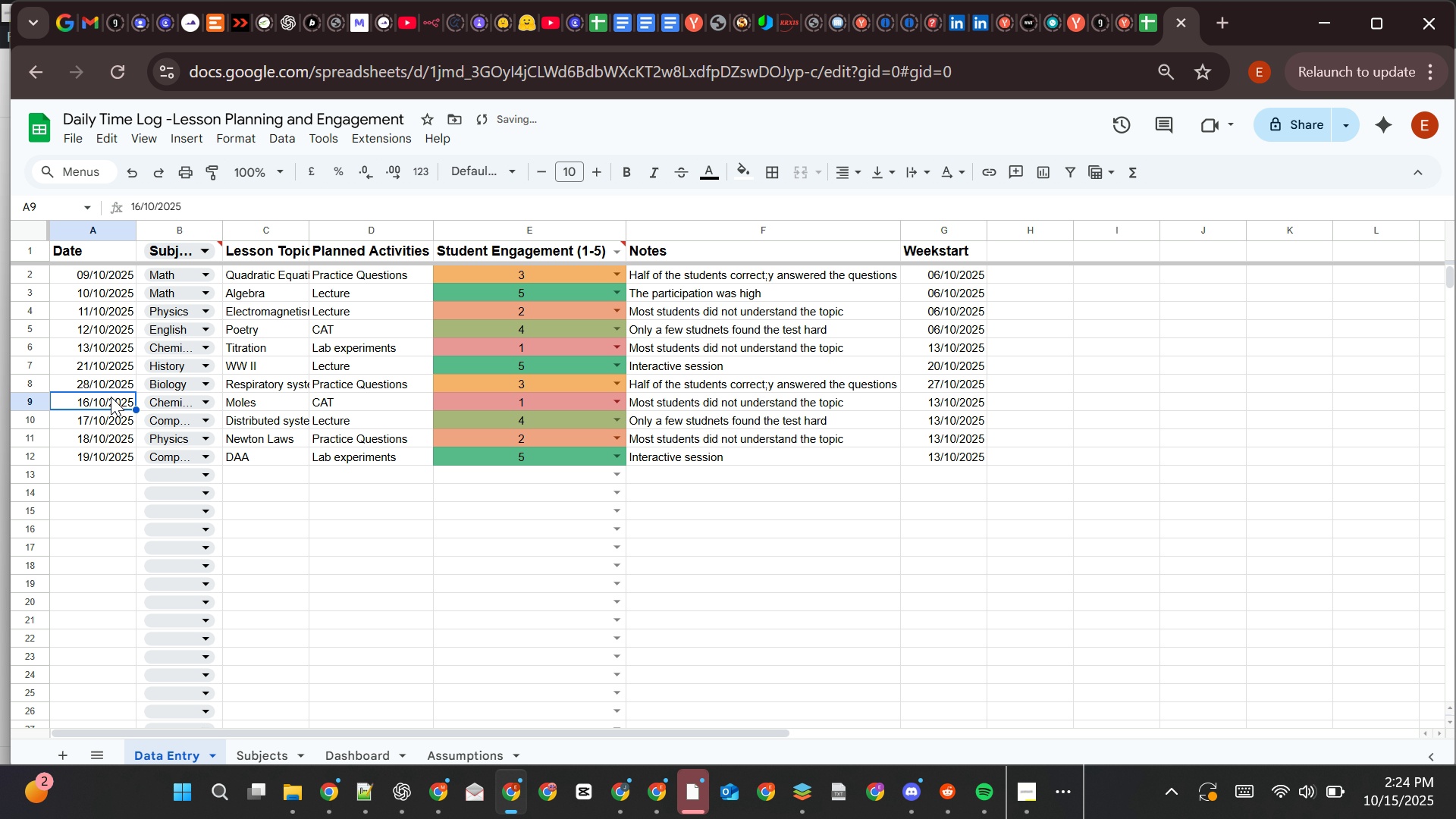 
double_click([111, 397])
 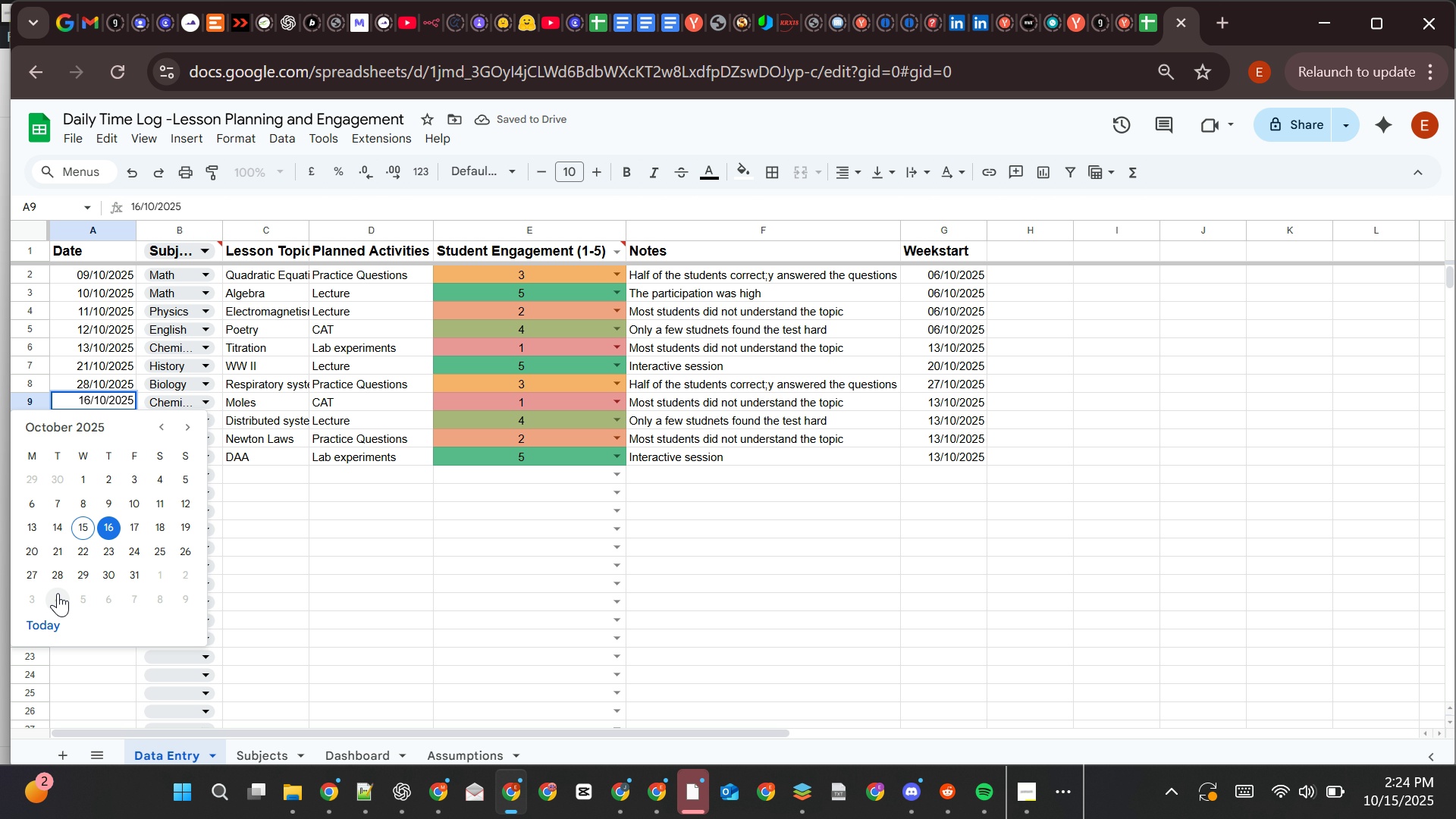 
left_click([58, 593])
 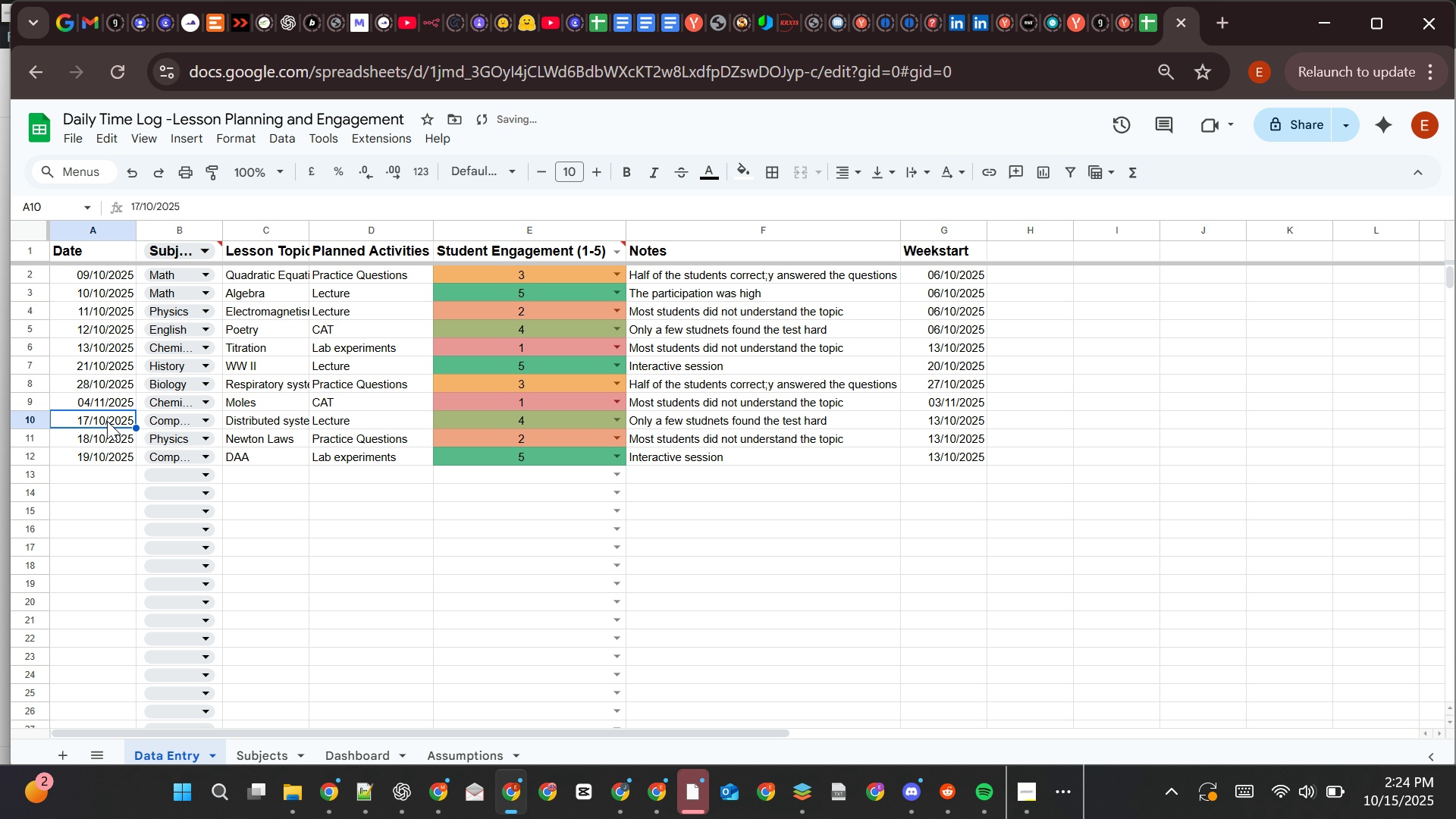 
double_click([107, 421])
 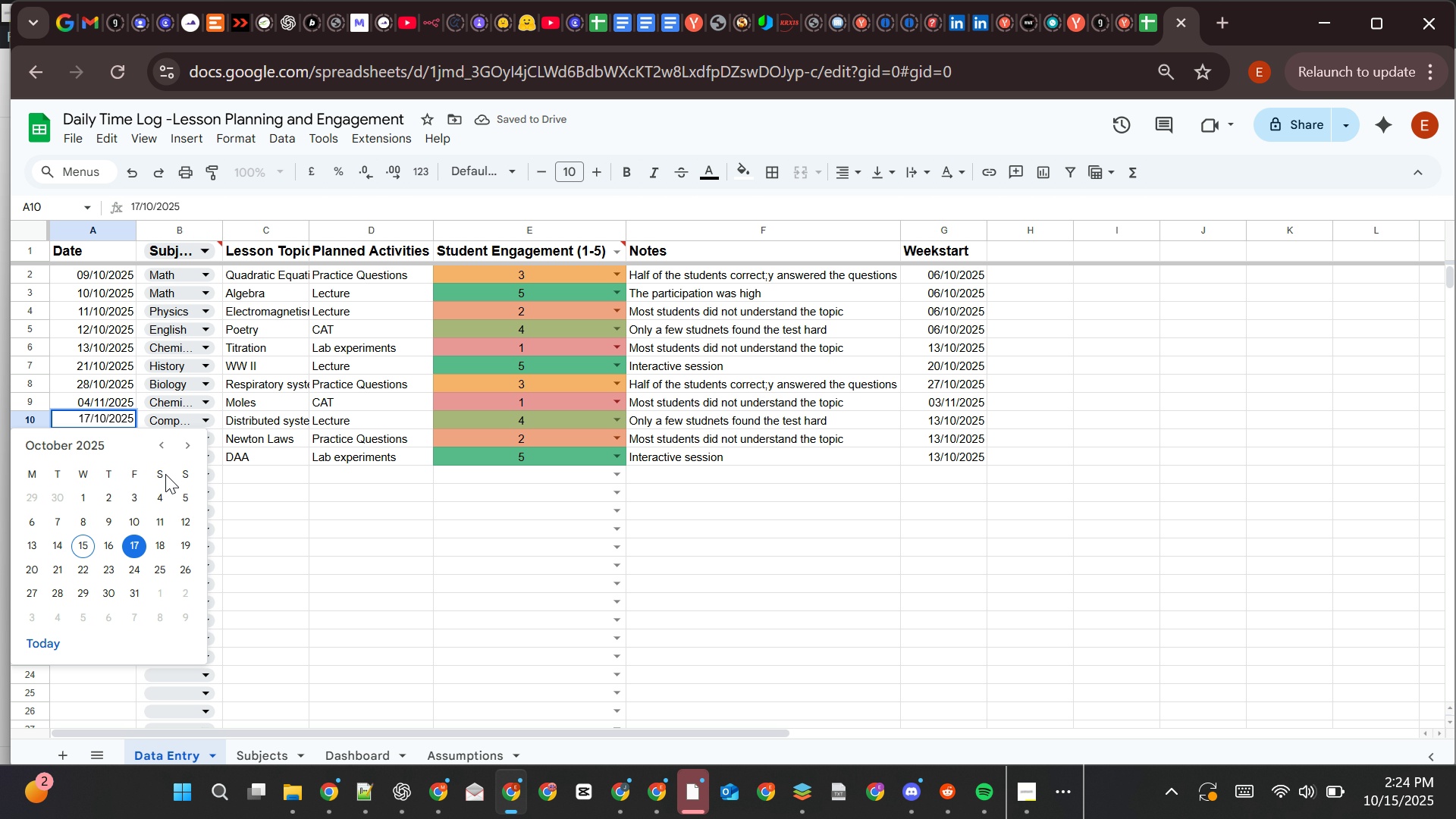 
left_click([189, 438])
 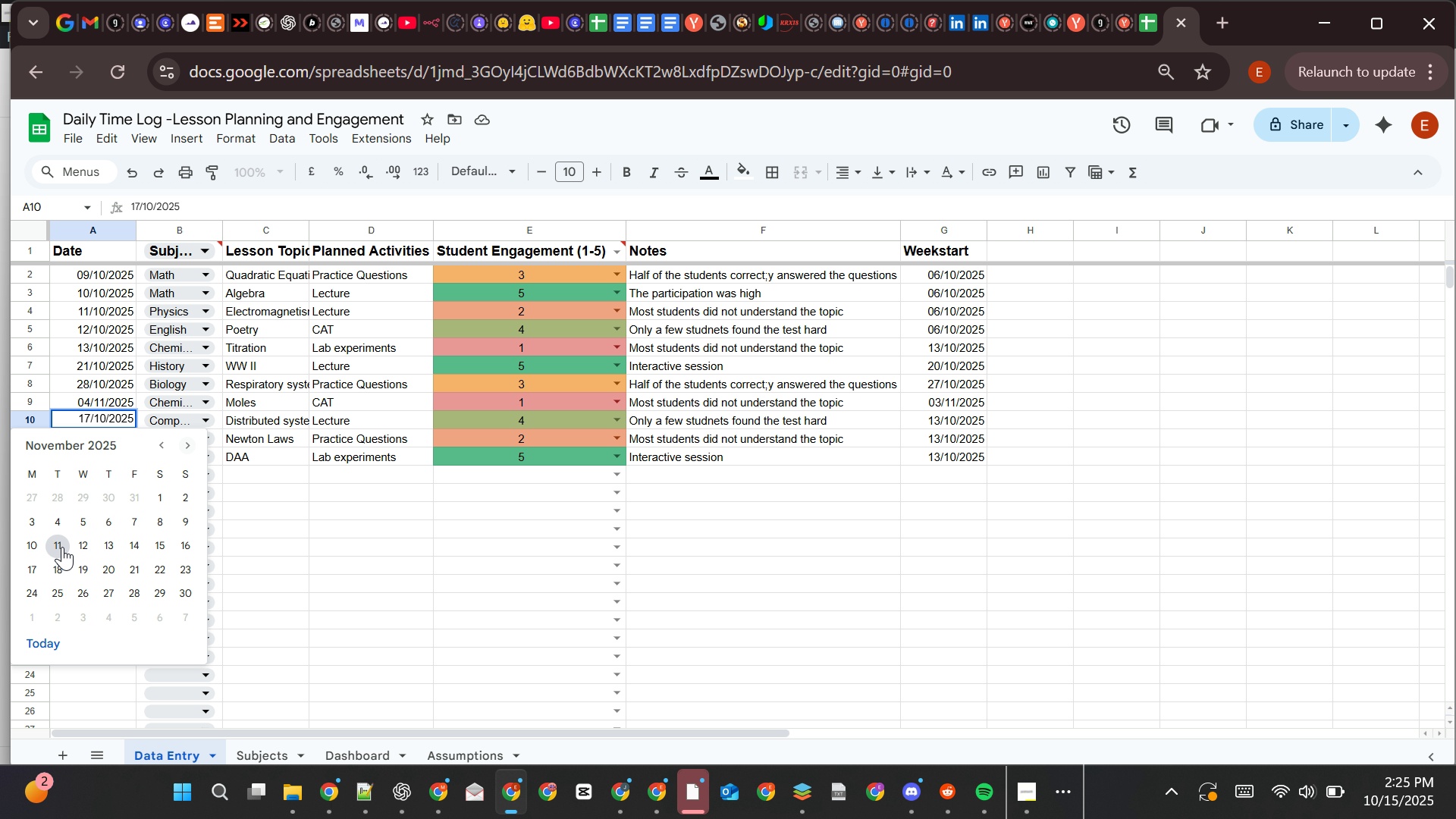 
left_click([62, 547])
 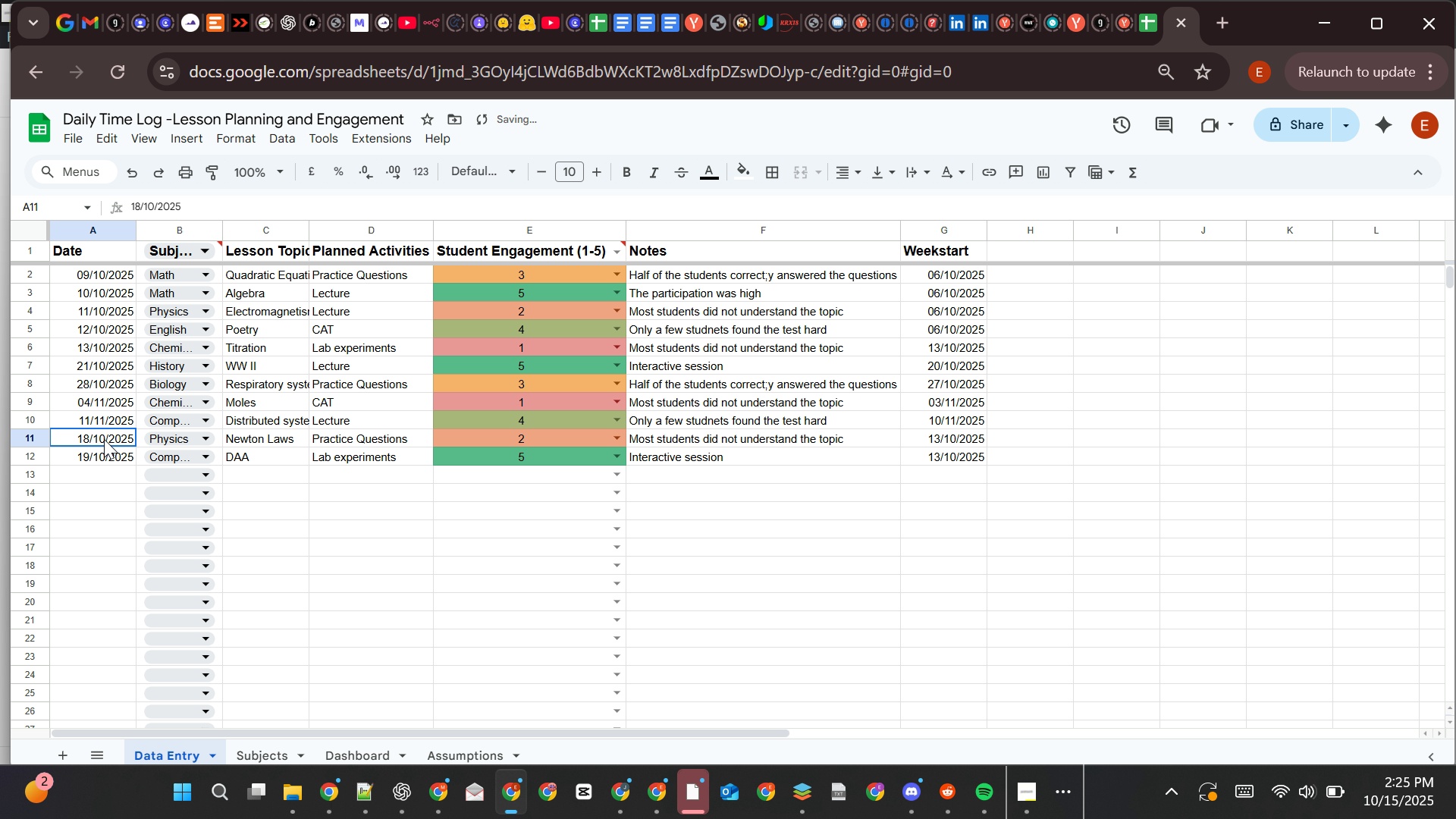 
double_click([104, 439])
 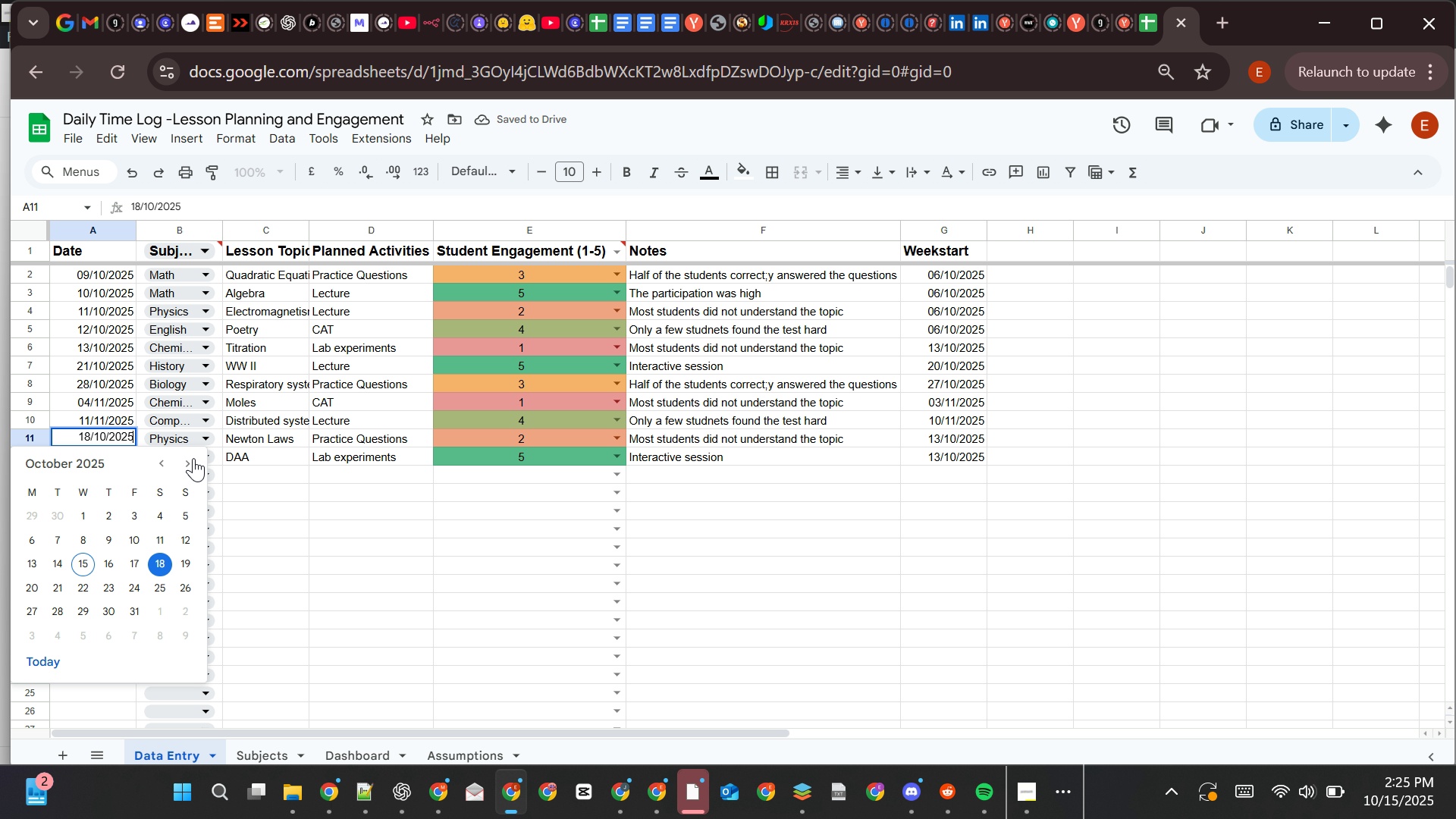 
left_click([188, 466])
 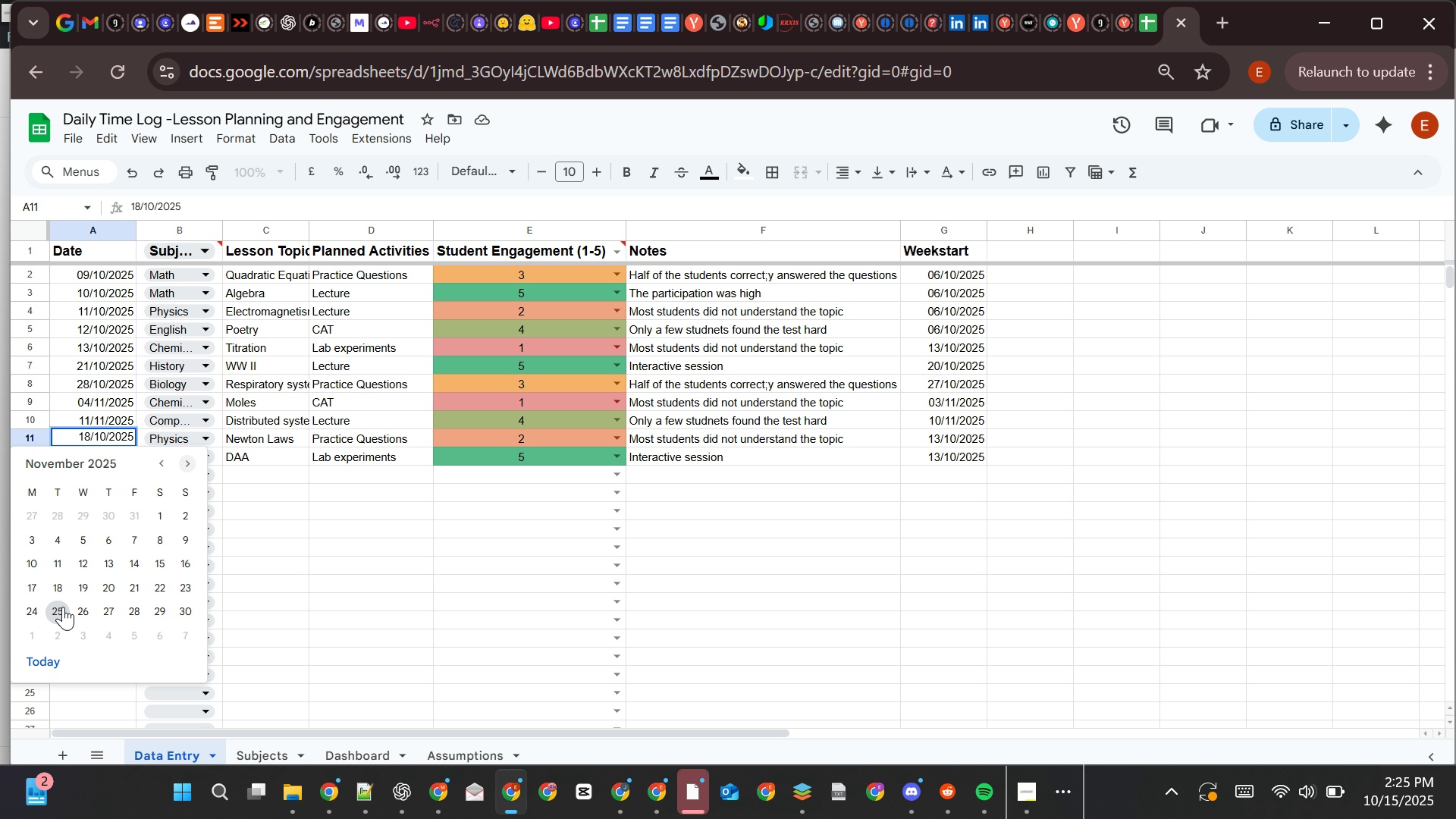 
wait(5.36)
 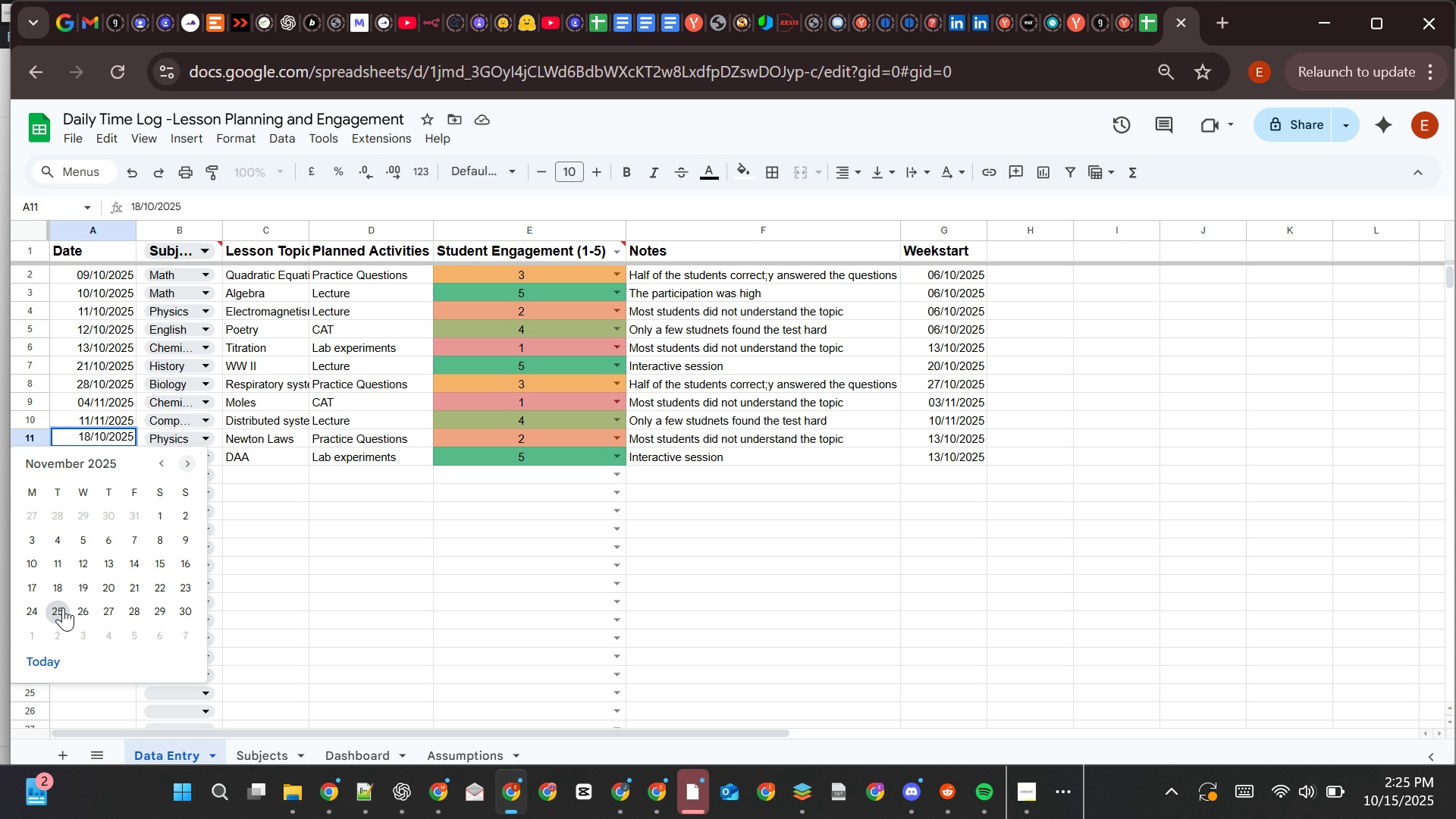 
left_click([63, 589])
 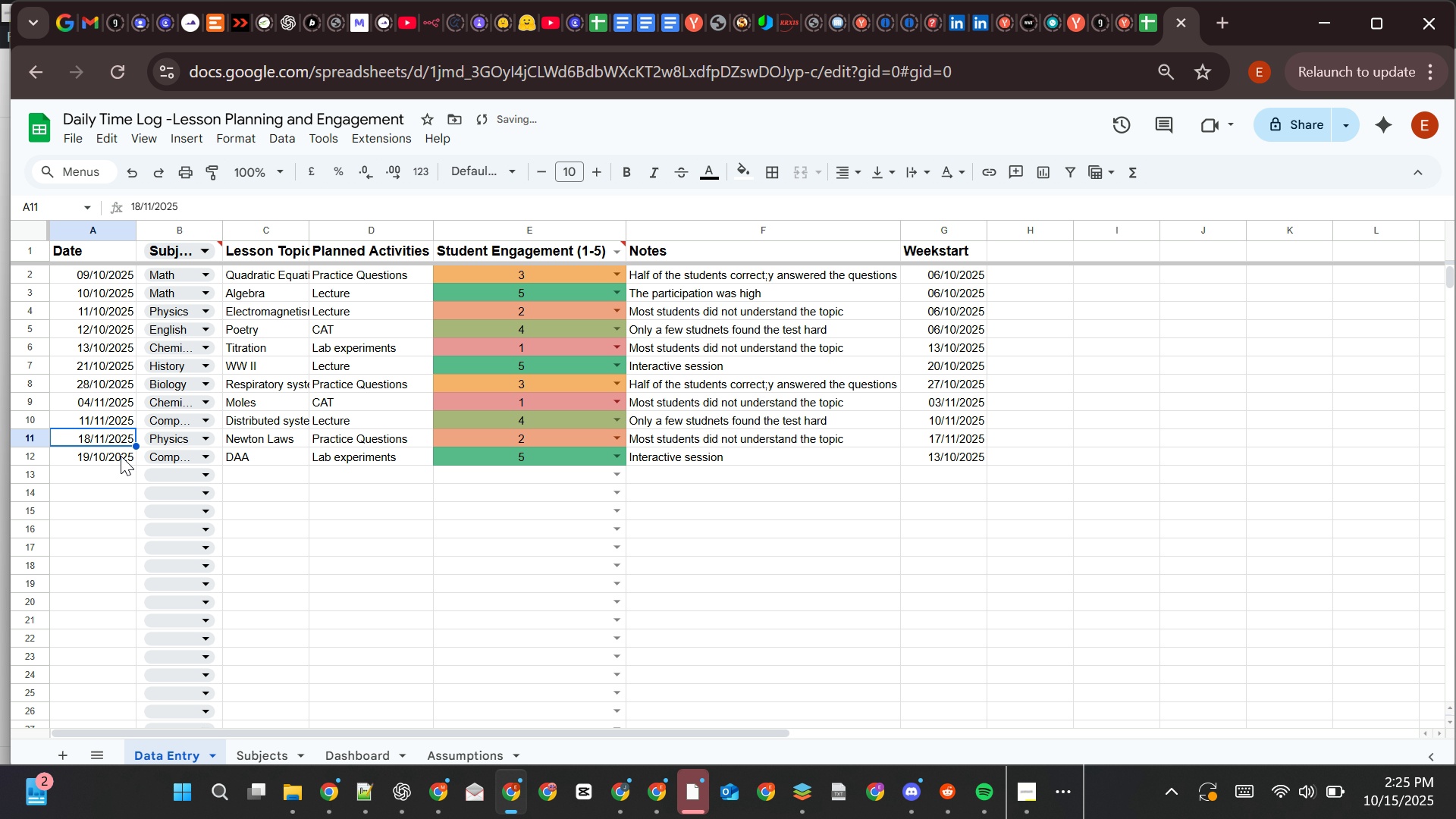 
double_click([121, 456])
 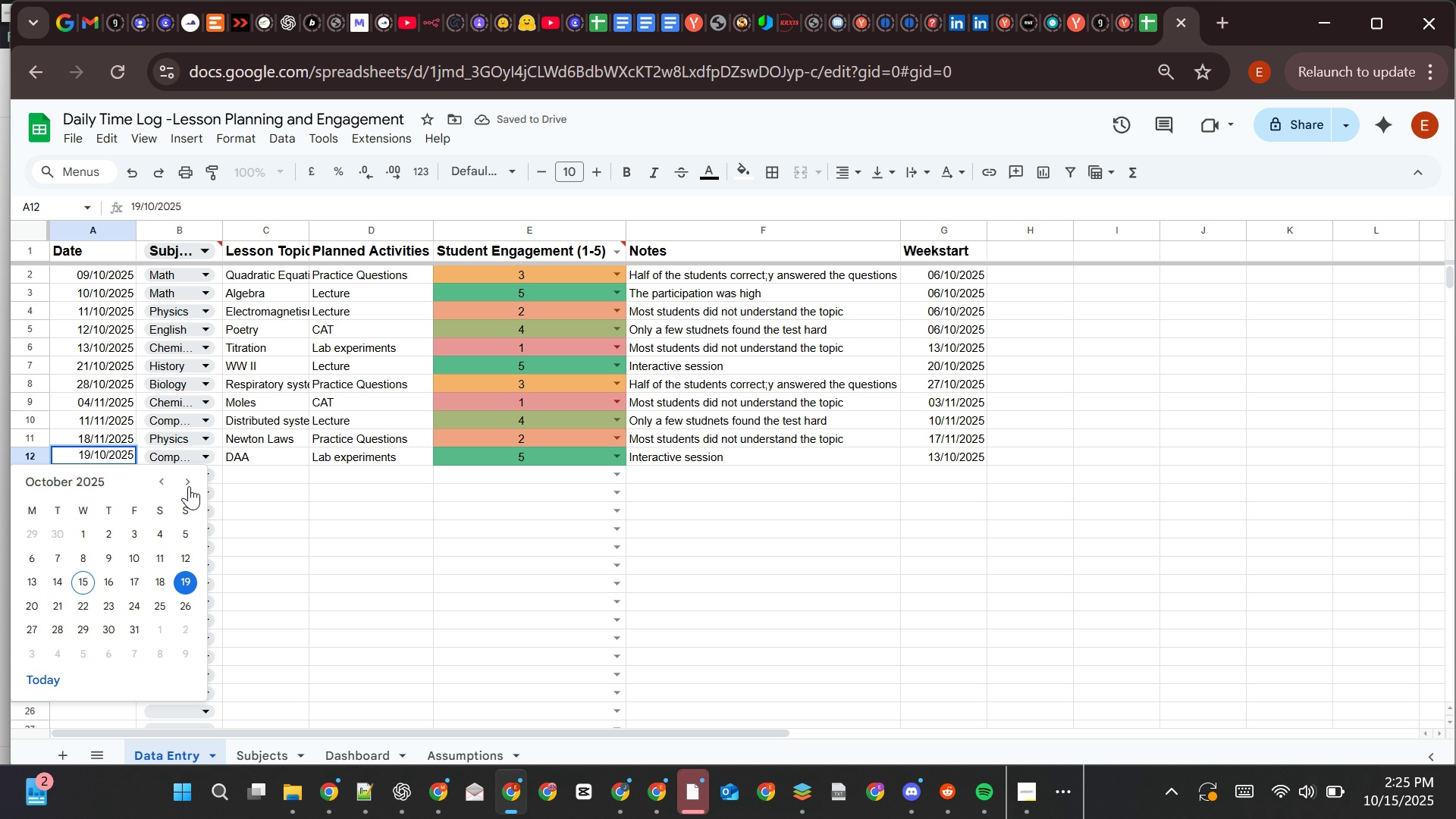 
left_click([191, 482])
 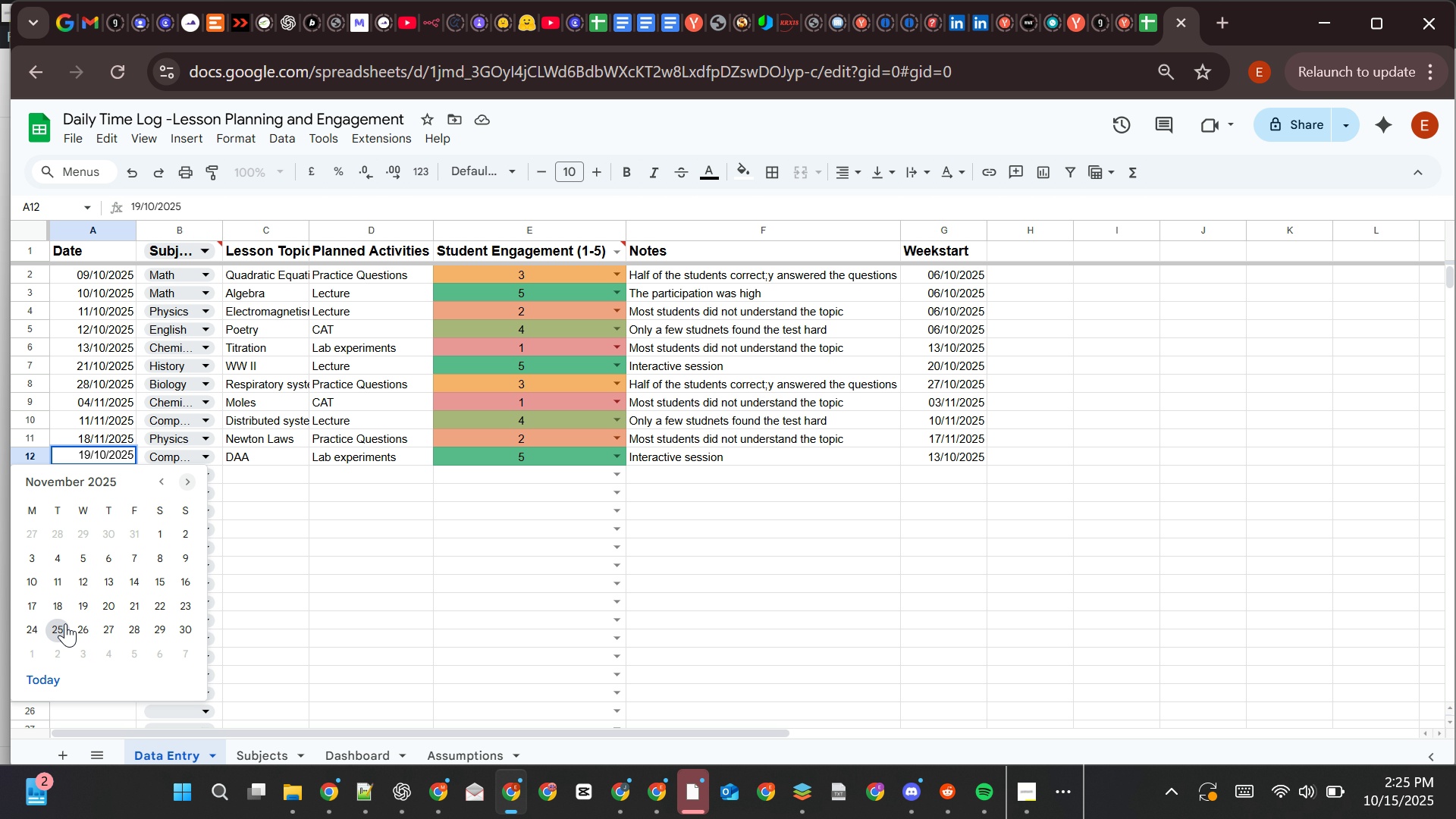 
left_click([58, 626])
 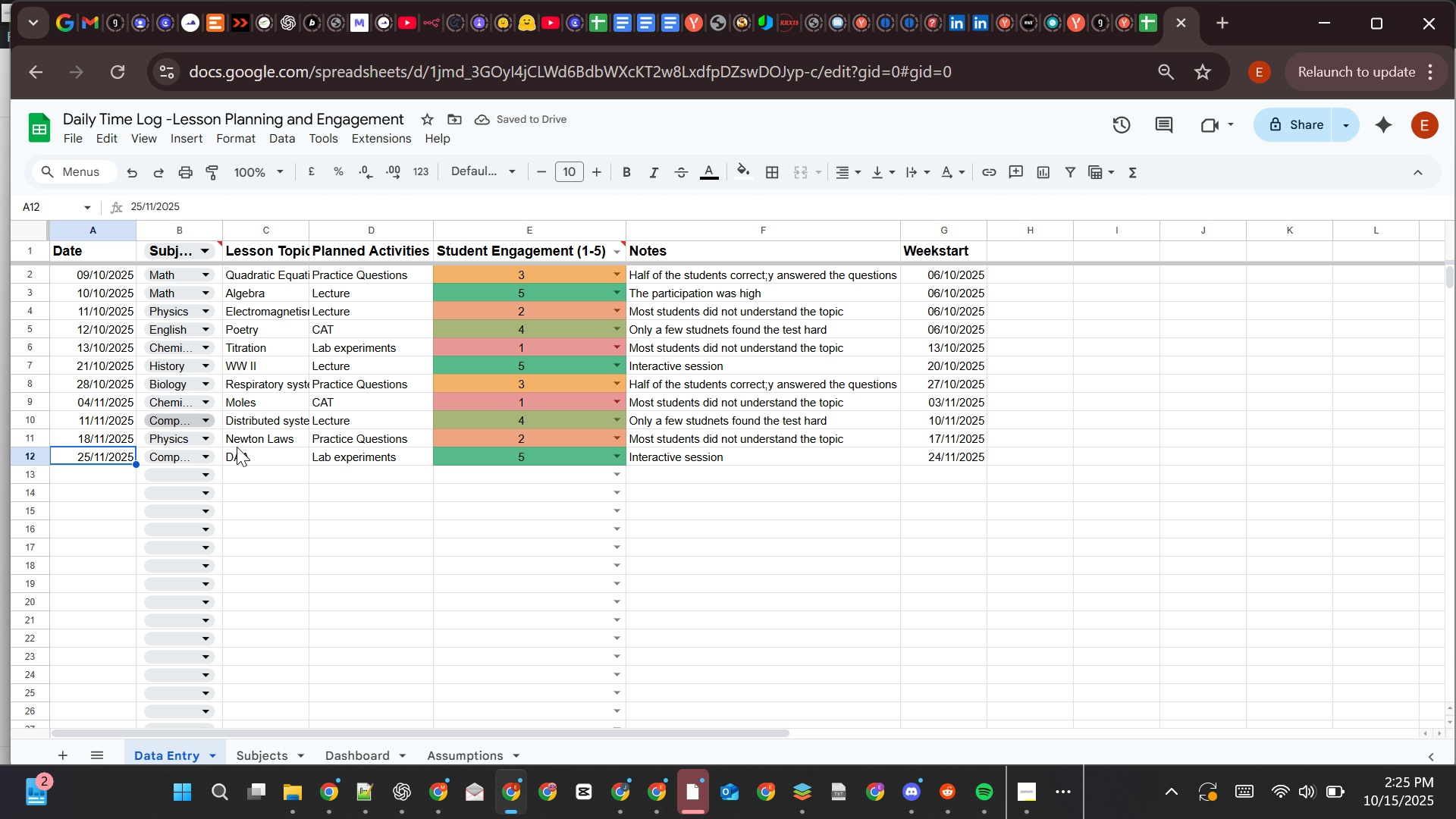 
left_click([283, 456])
 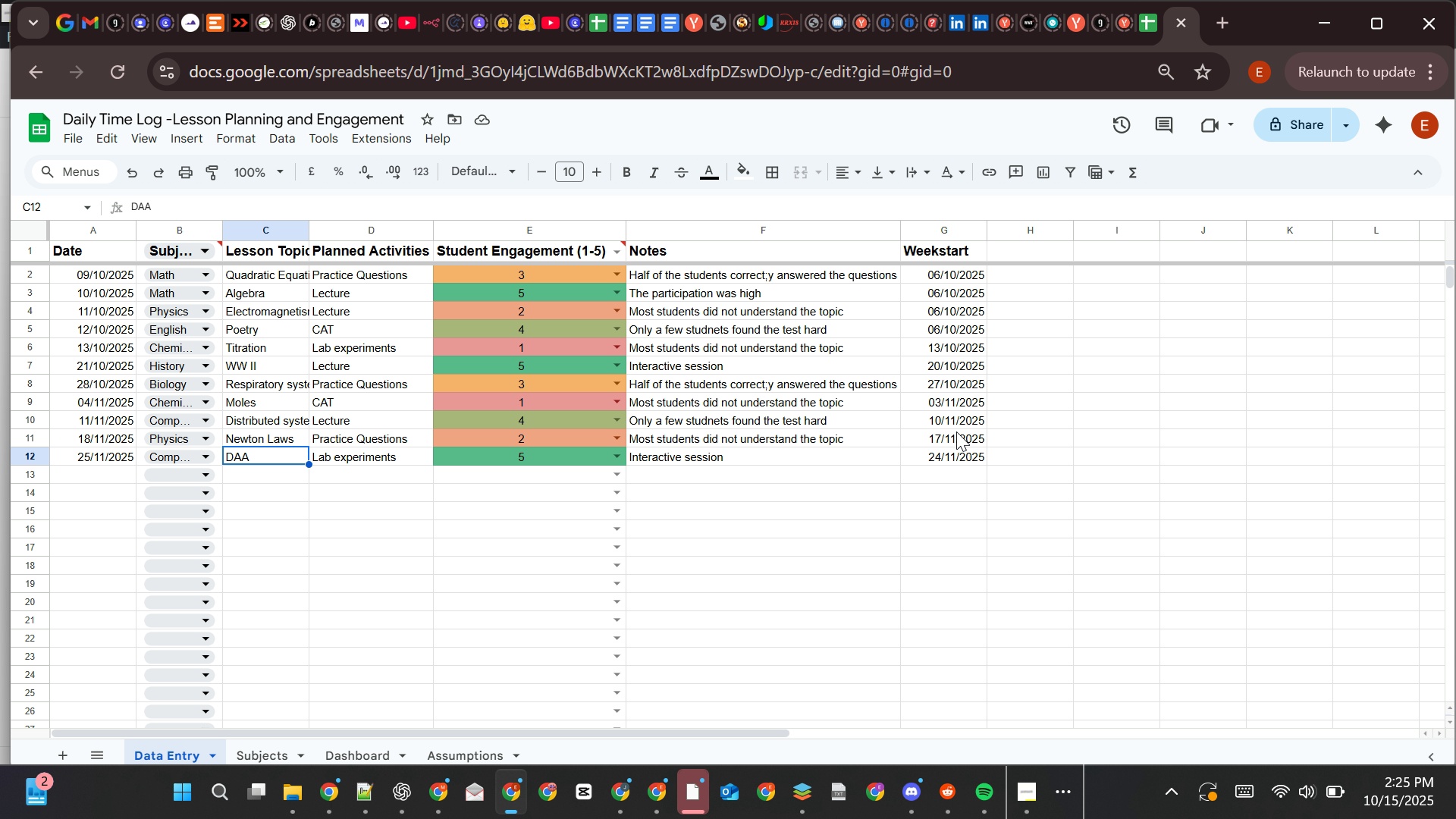 
wait(18.14)
 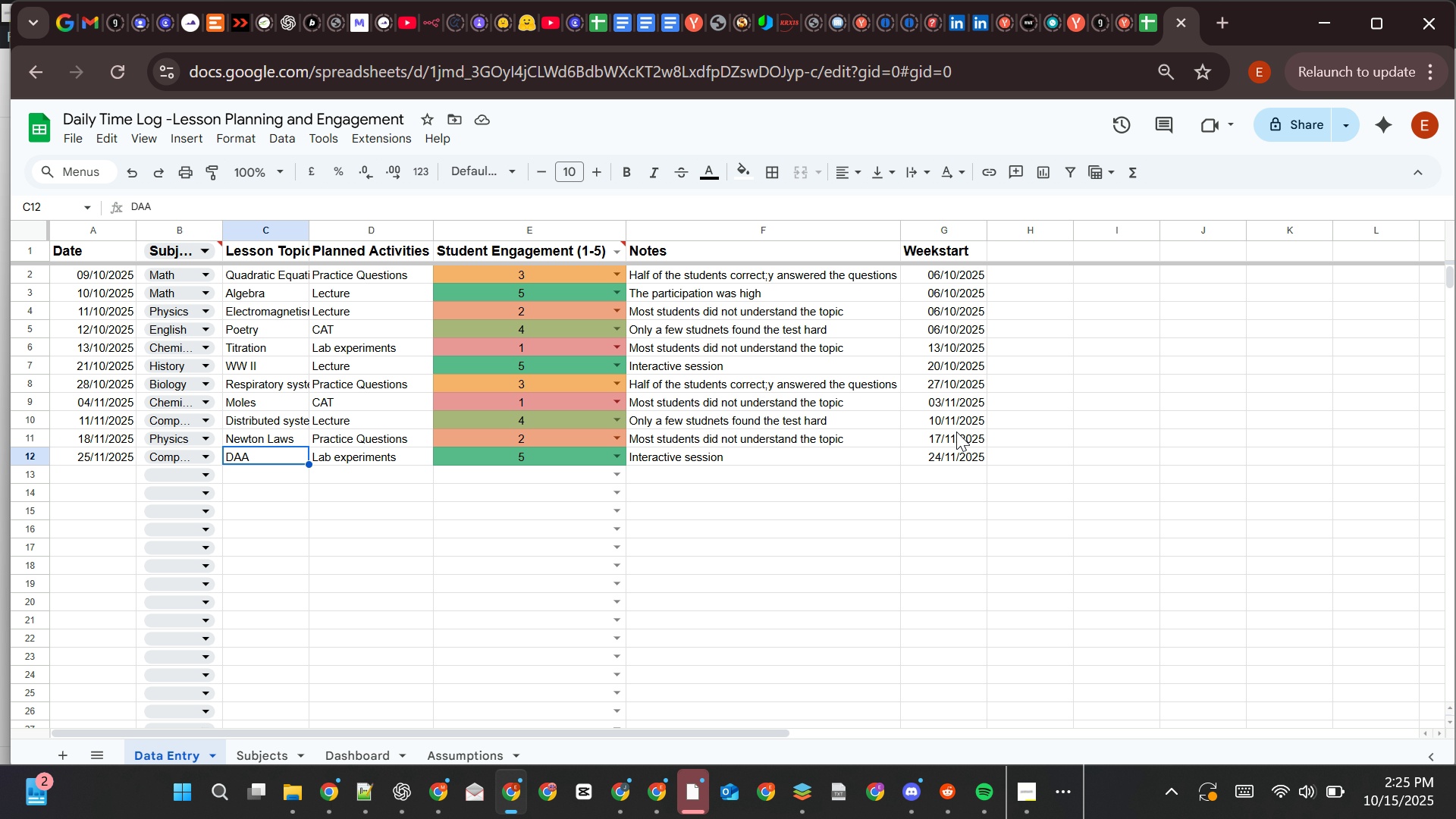 
left_click([369, 758])
 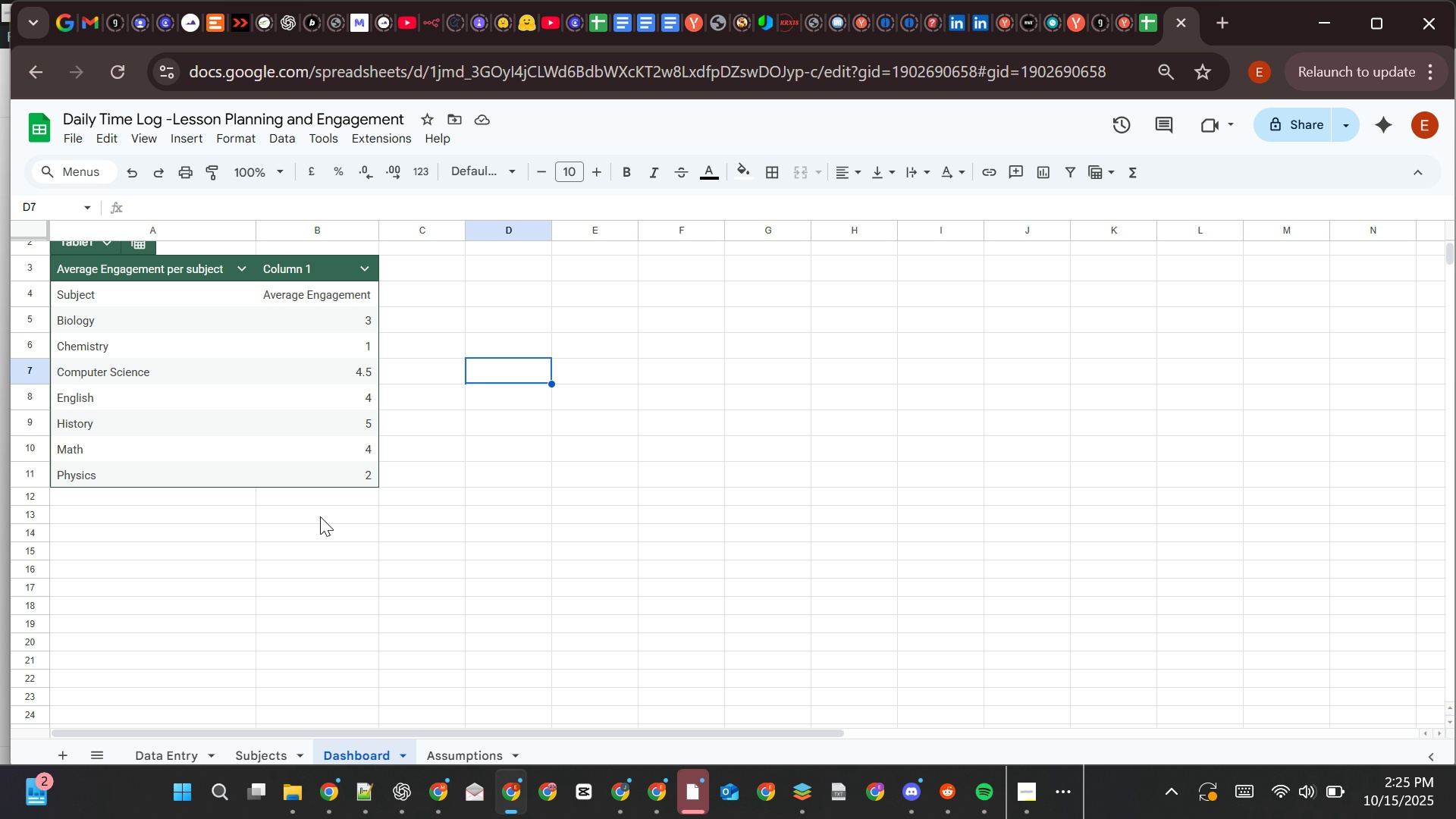 
wait(18.08)
 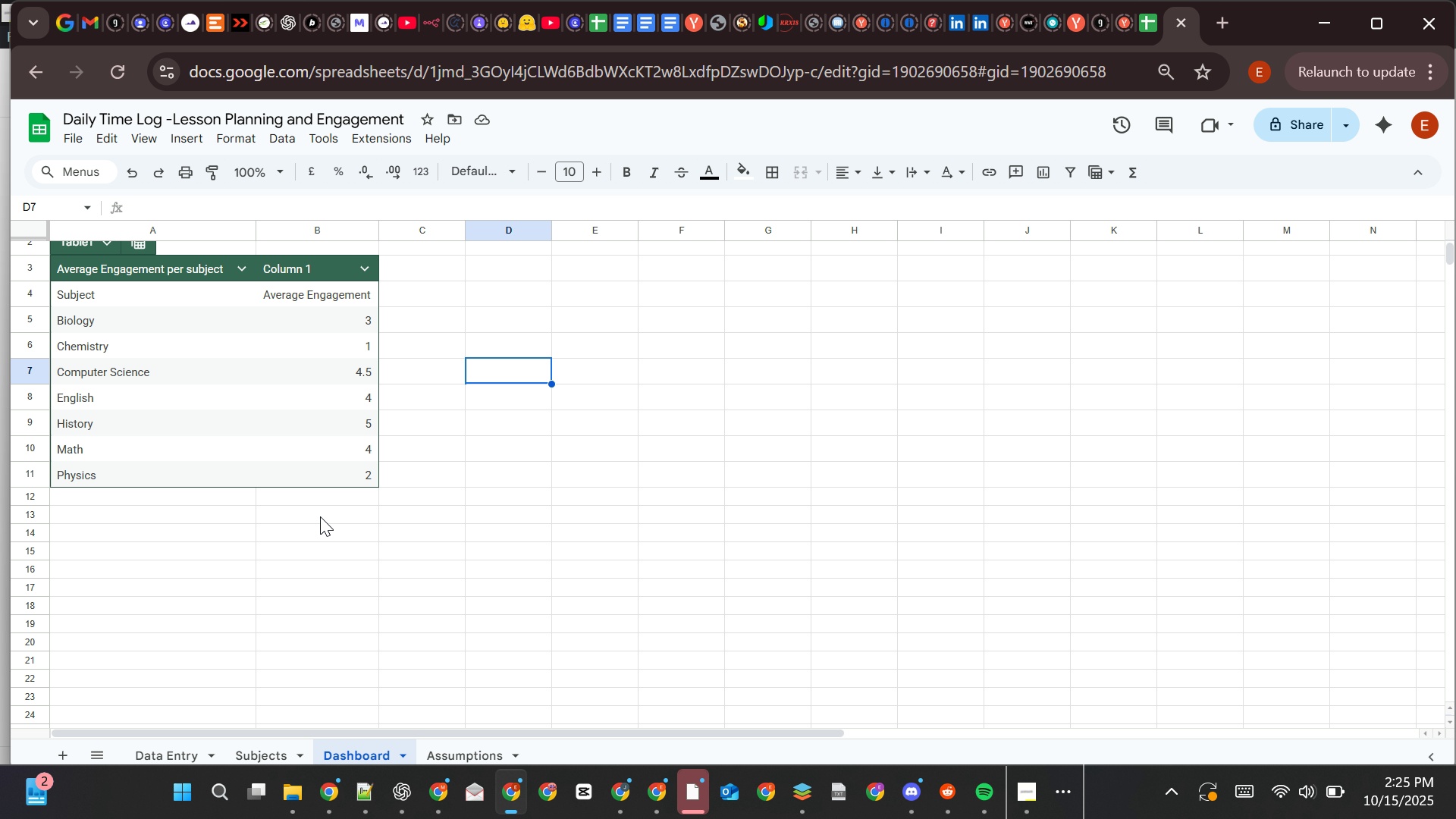 
left_click([61, 529])
 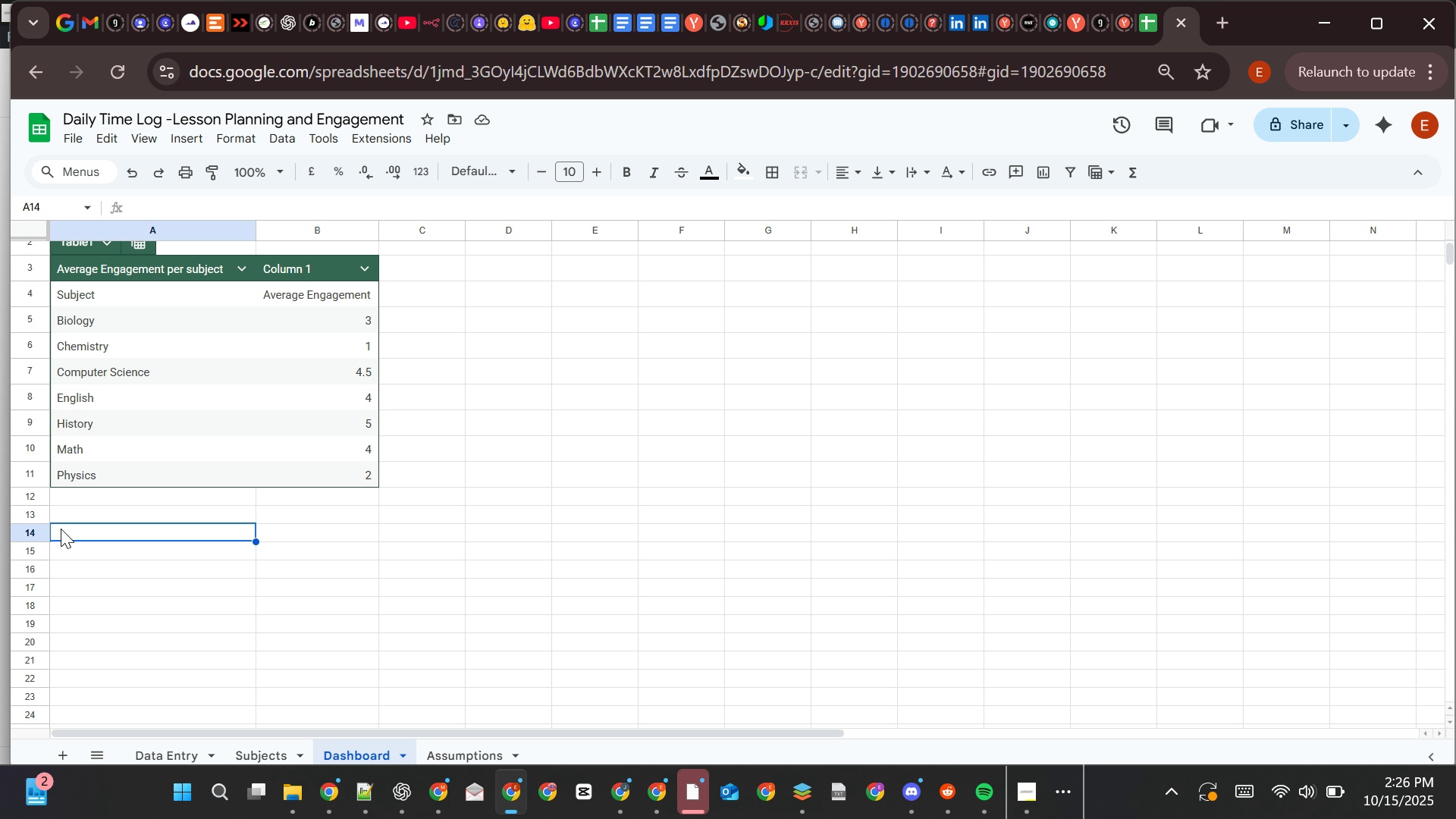 
type(Weekly Lesson Planning Summary )
 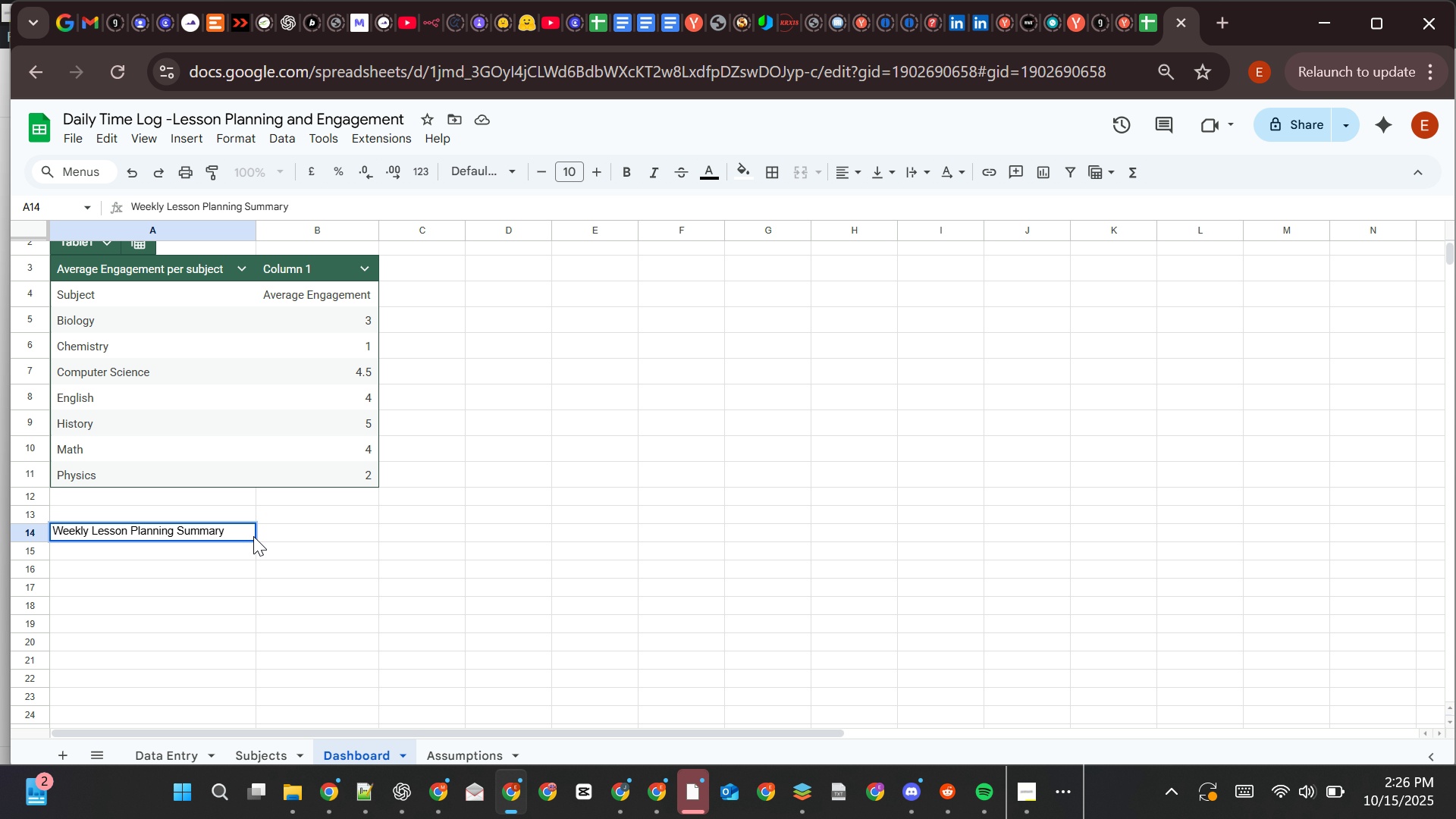 
hold_key(key=ControlLeft, duration=0.87)
 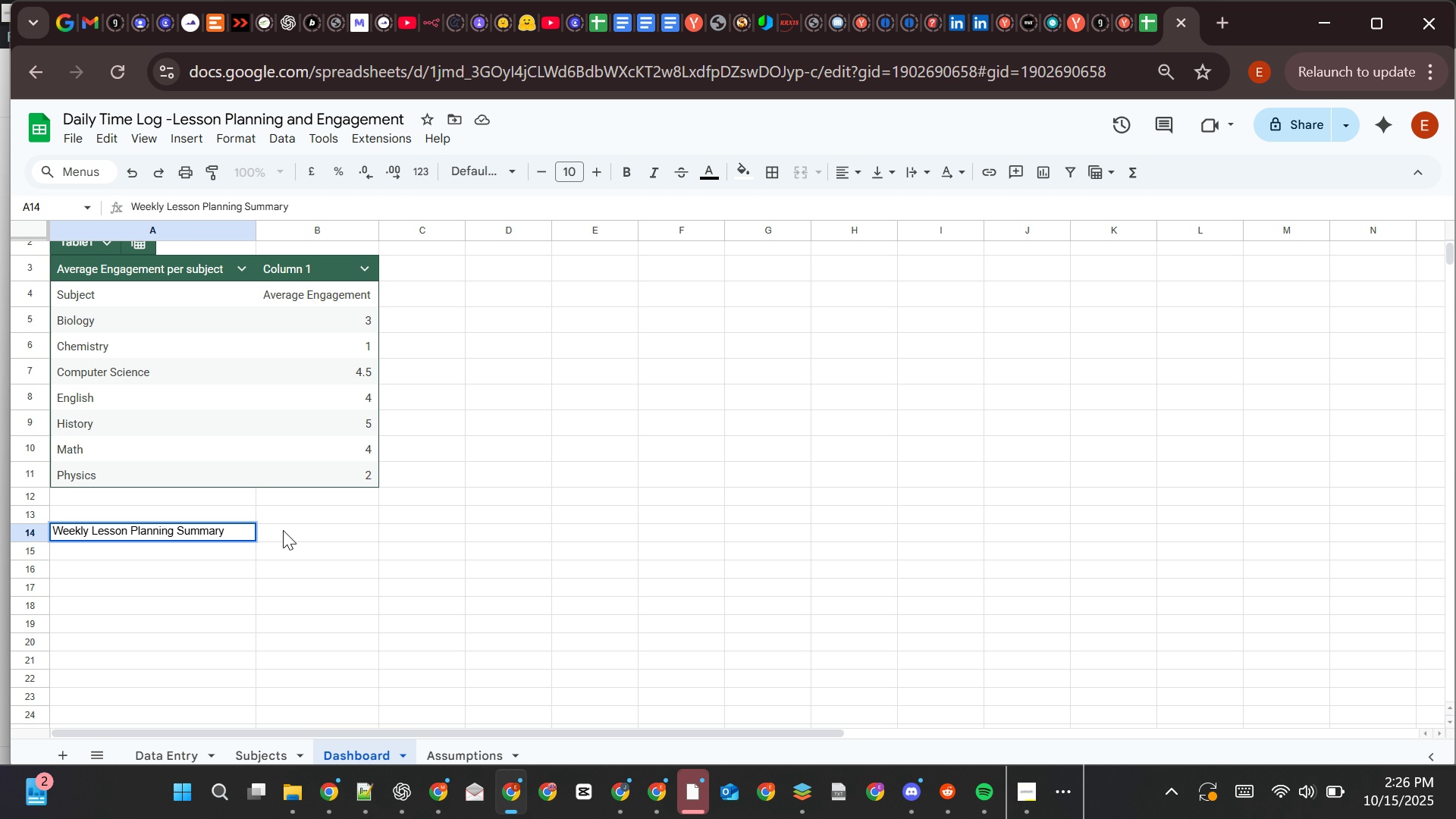 
left_click([283, 530])
 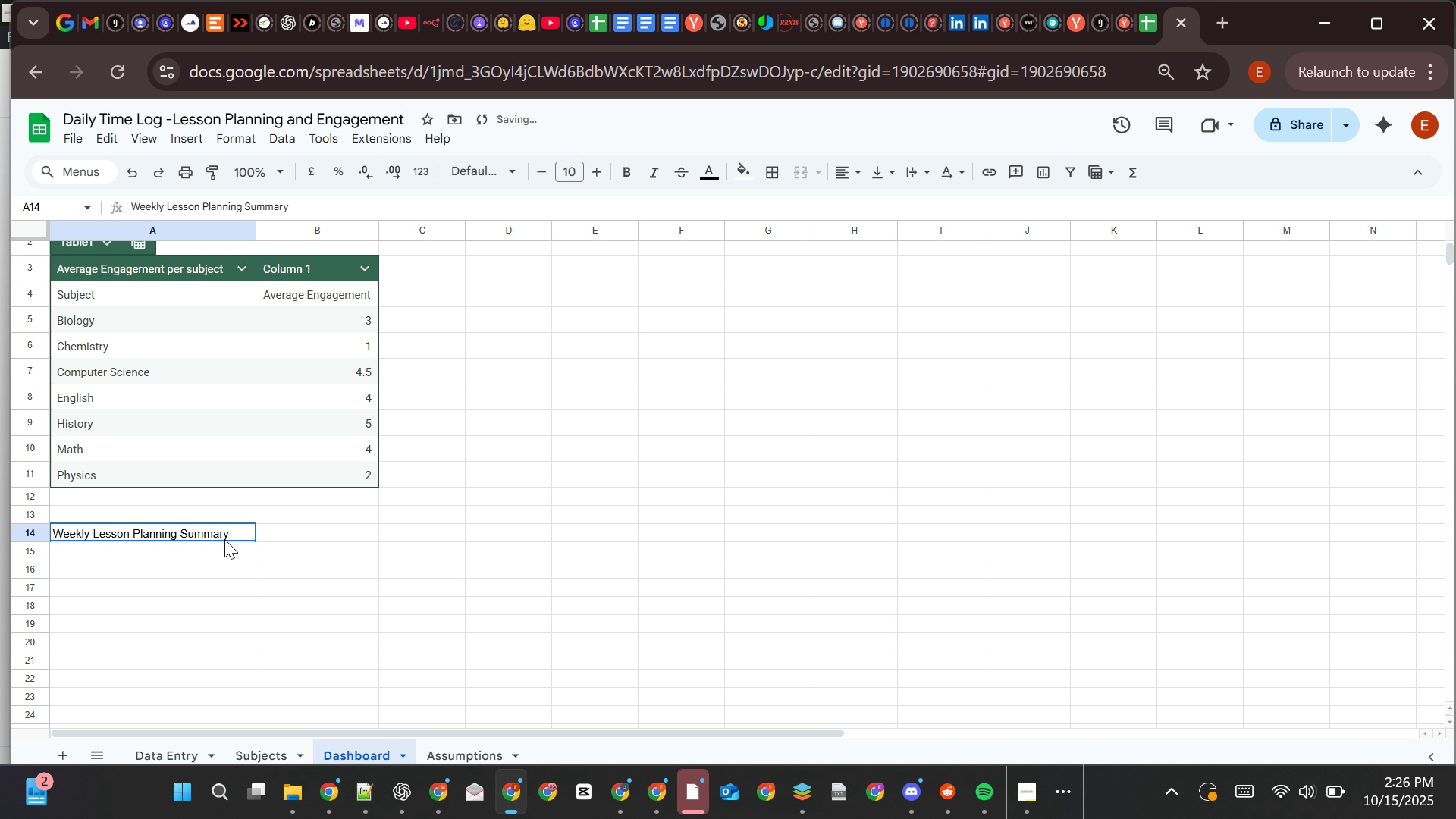 
left_click([224, 539])
 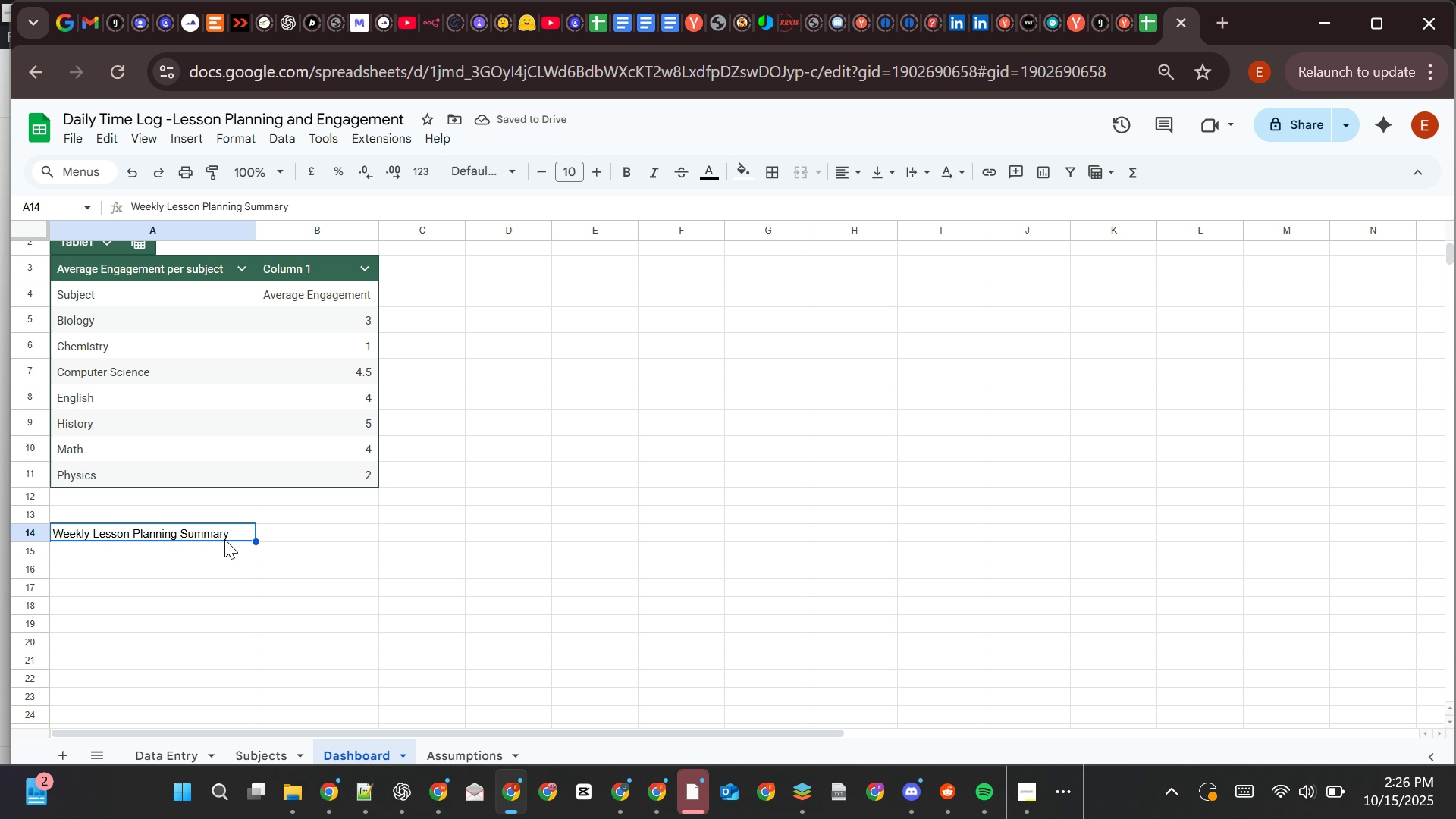 
key(Control+B)
 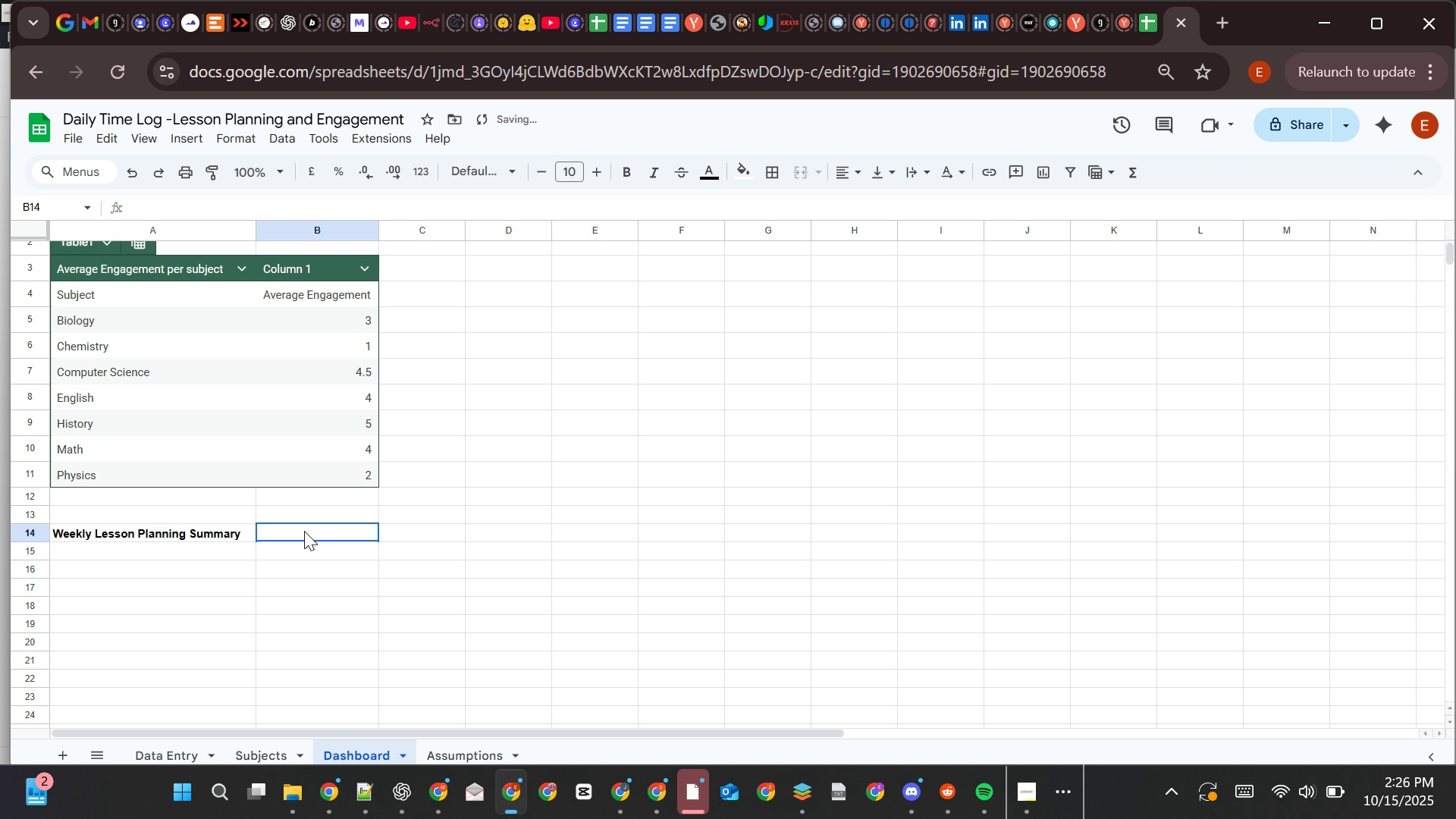 
left_click([304, 531])
 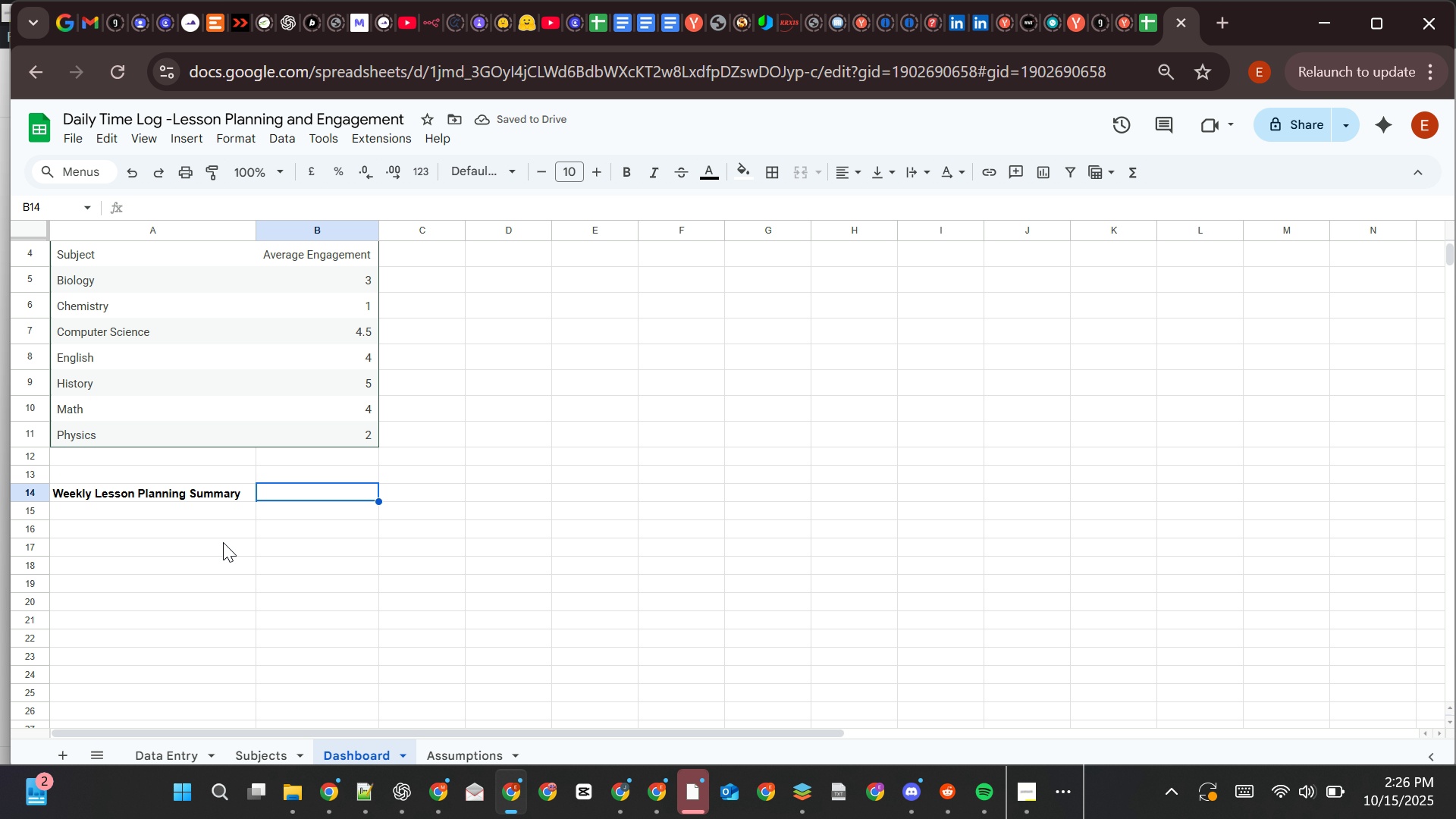 
wait(5.05)
 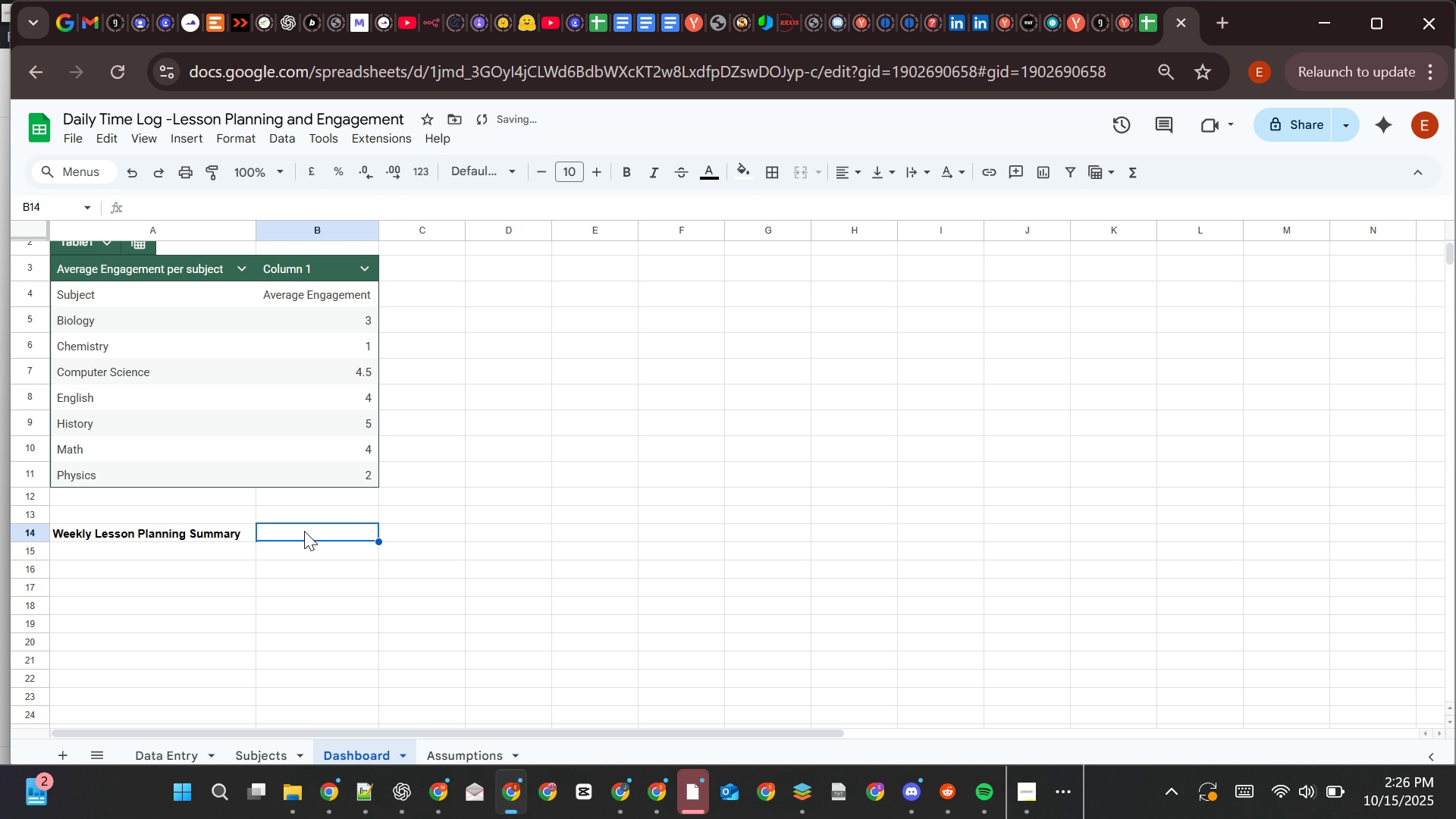 
left_click([223, 496])
 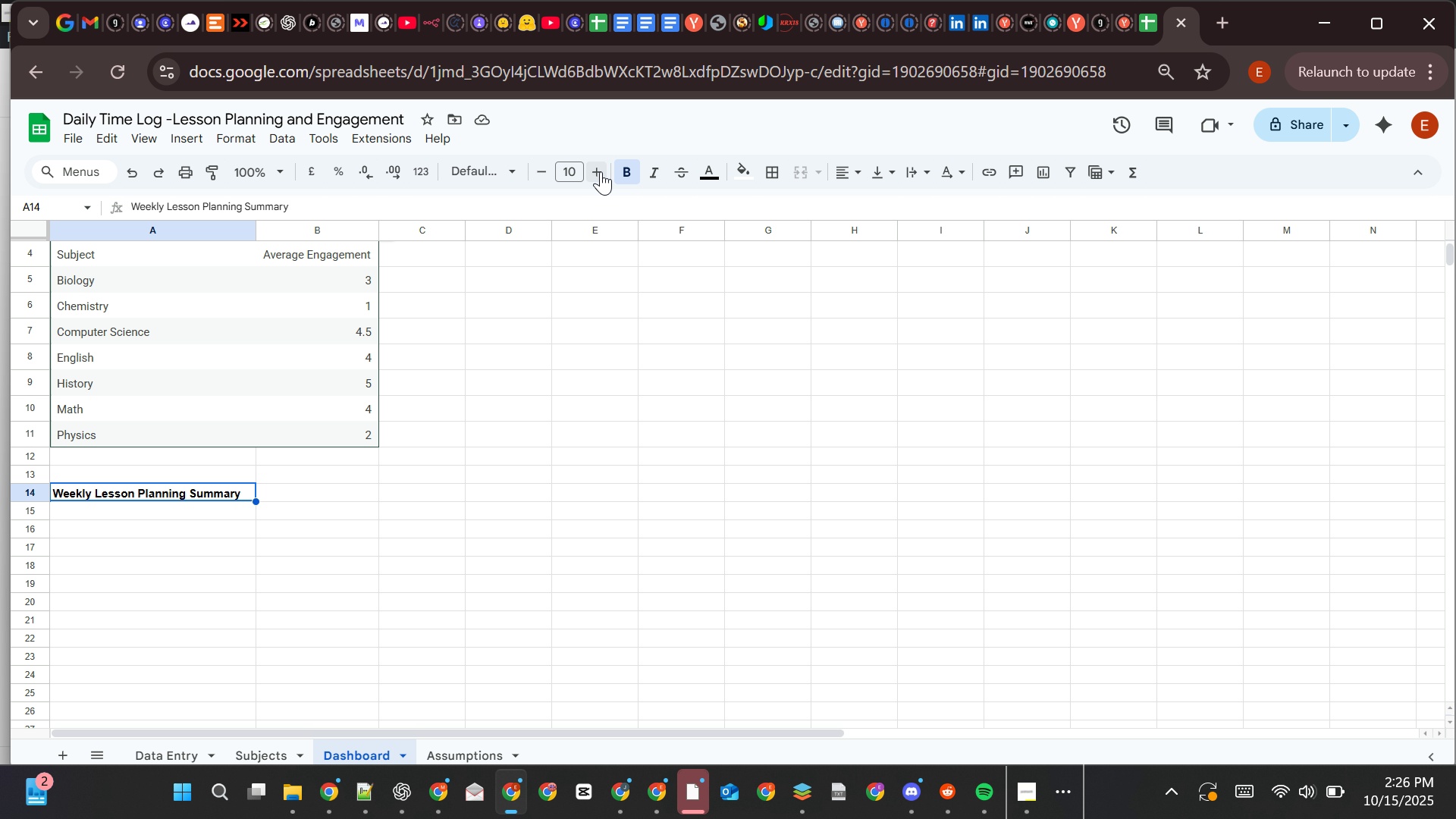 
double_click([601, 171])
 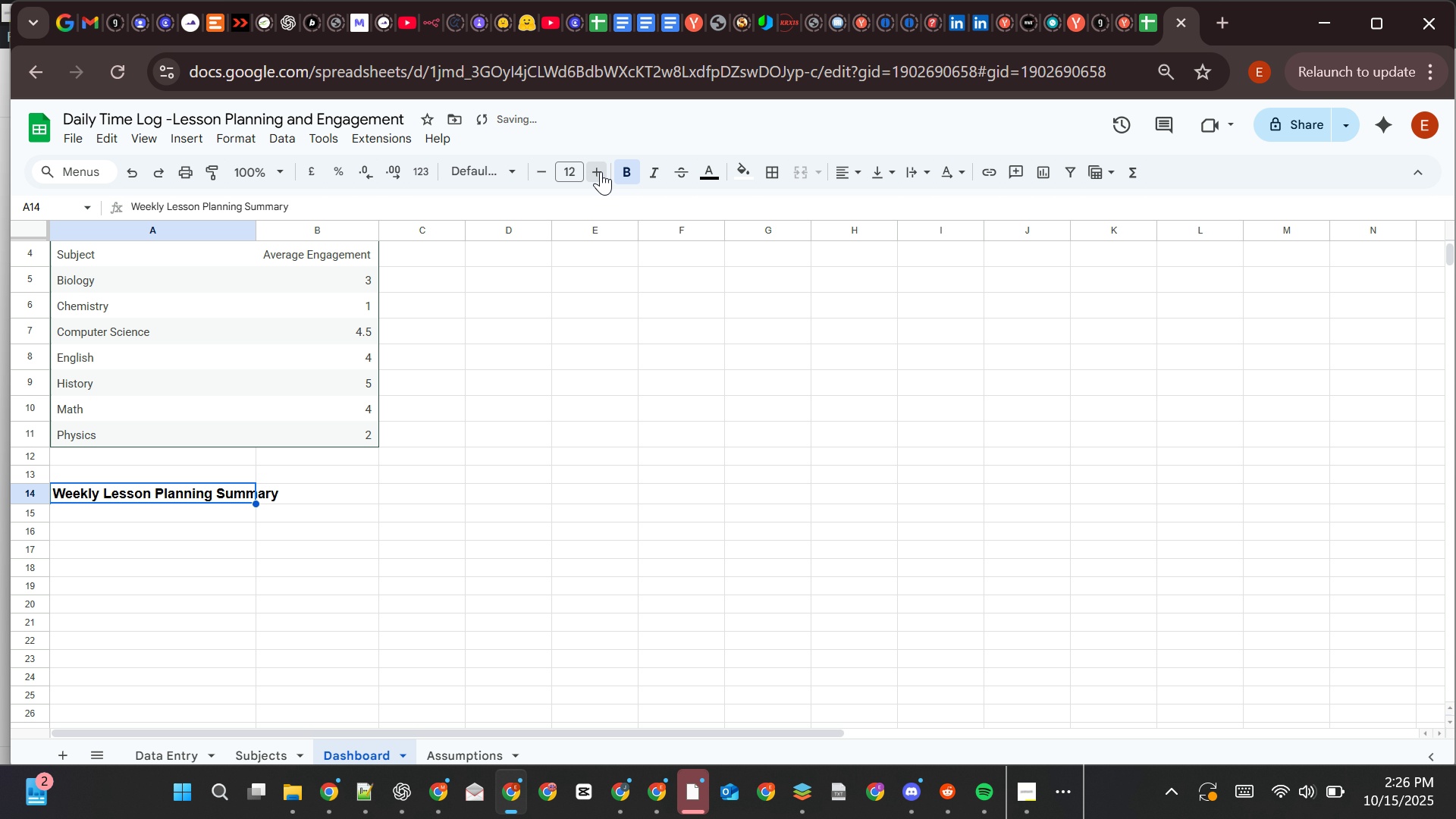 
triple_click([601, 171])
 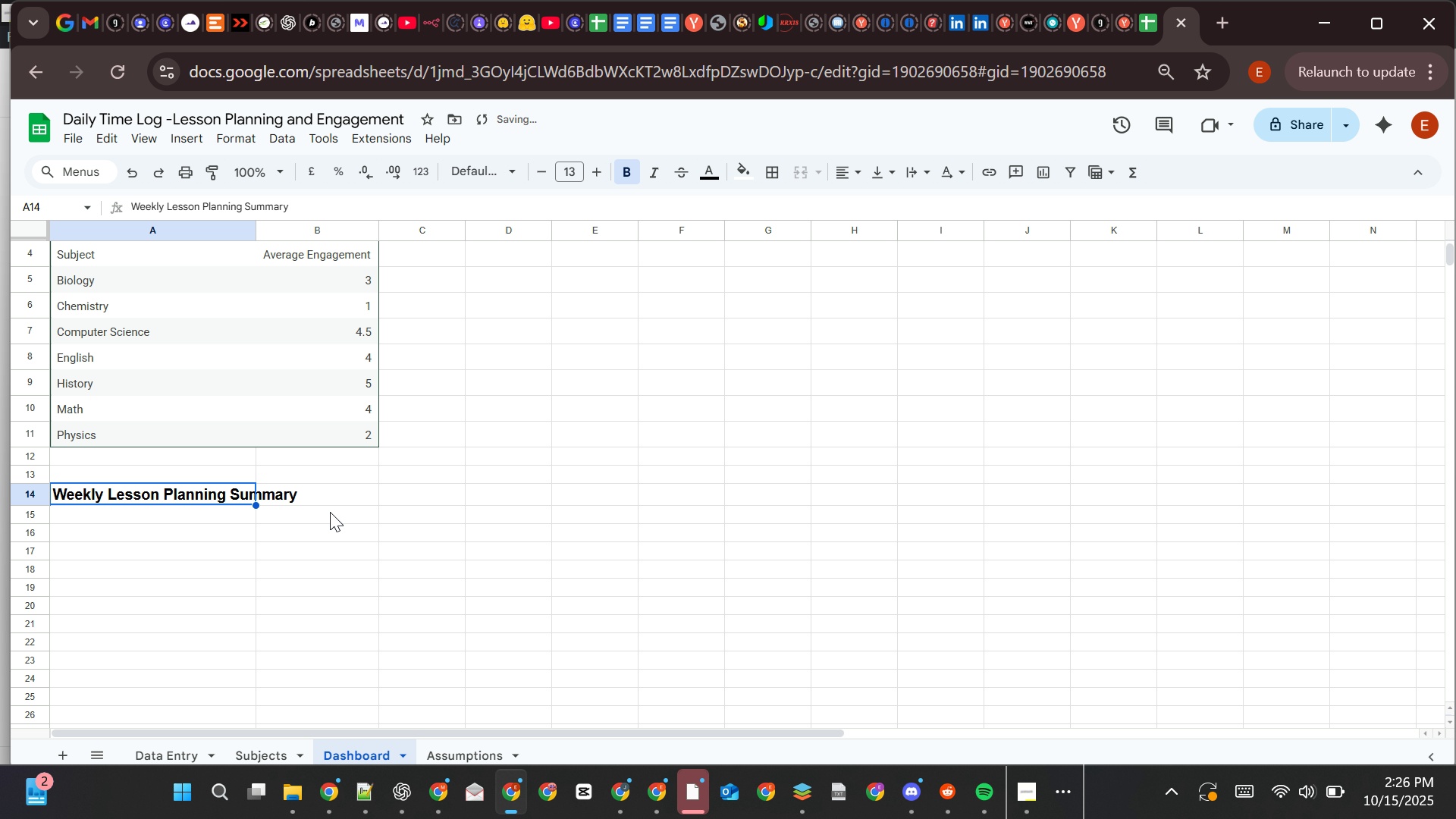 
left_click([339, 491])
 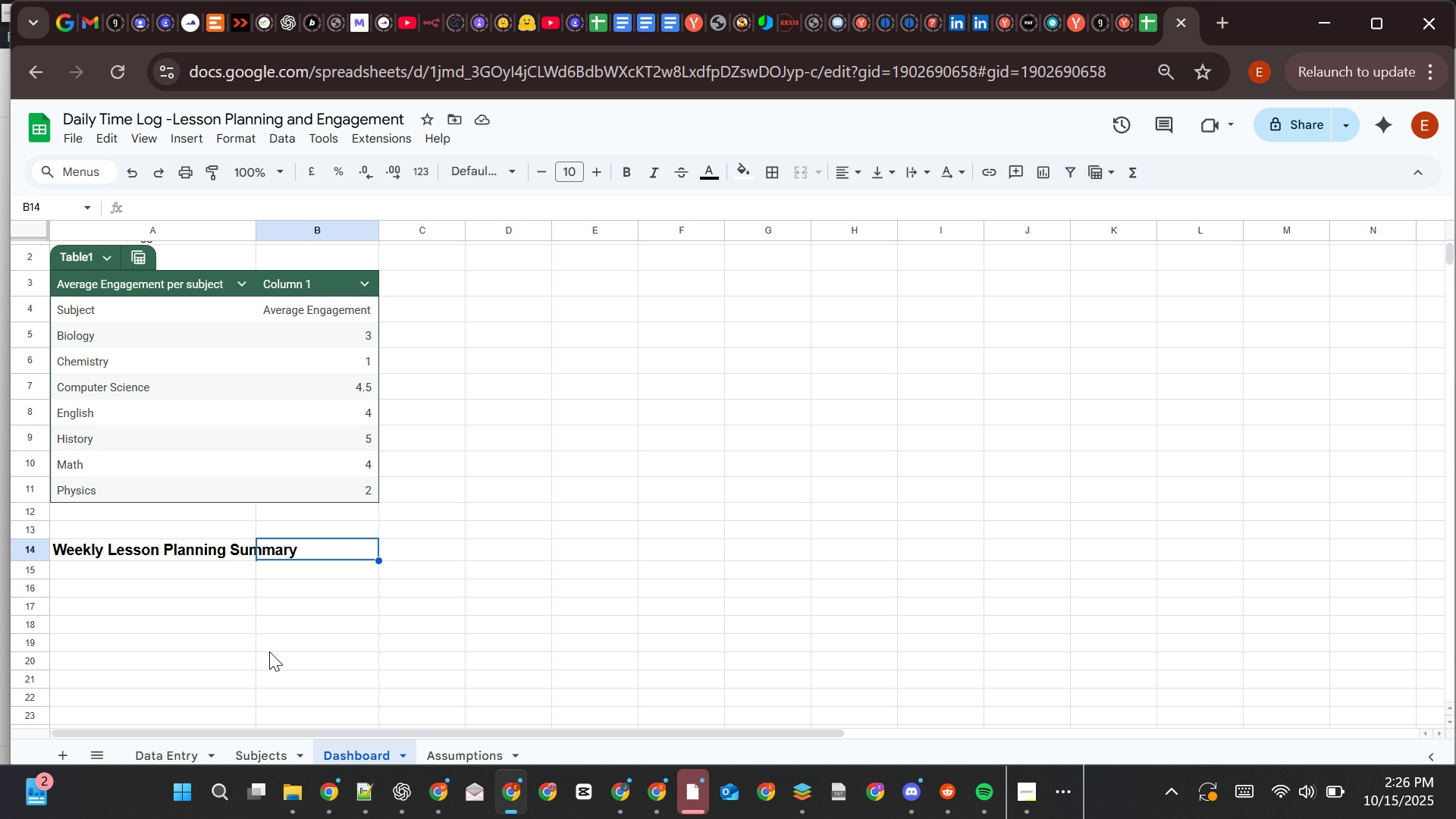 
wait(13.32)
 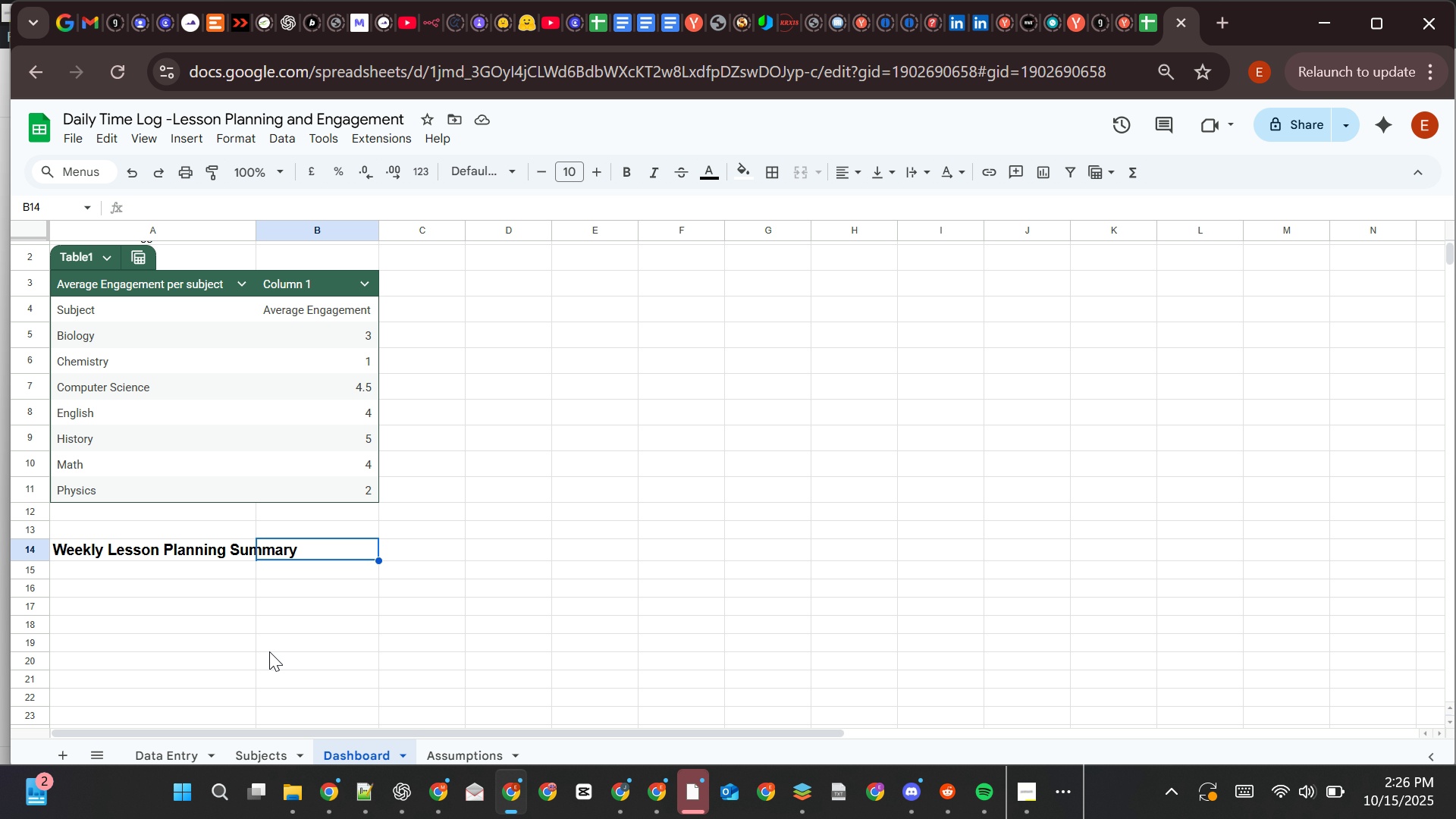 
left_click([153, 395])
 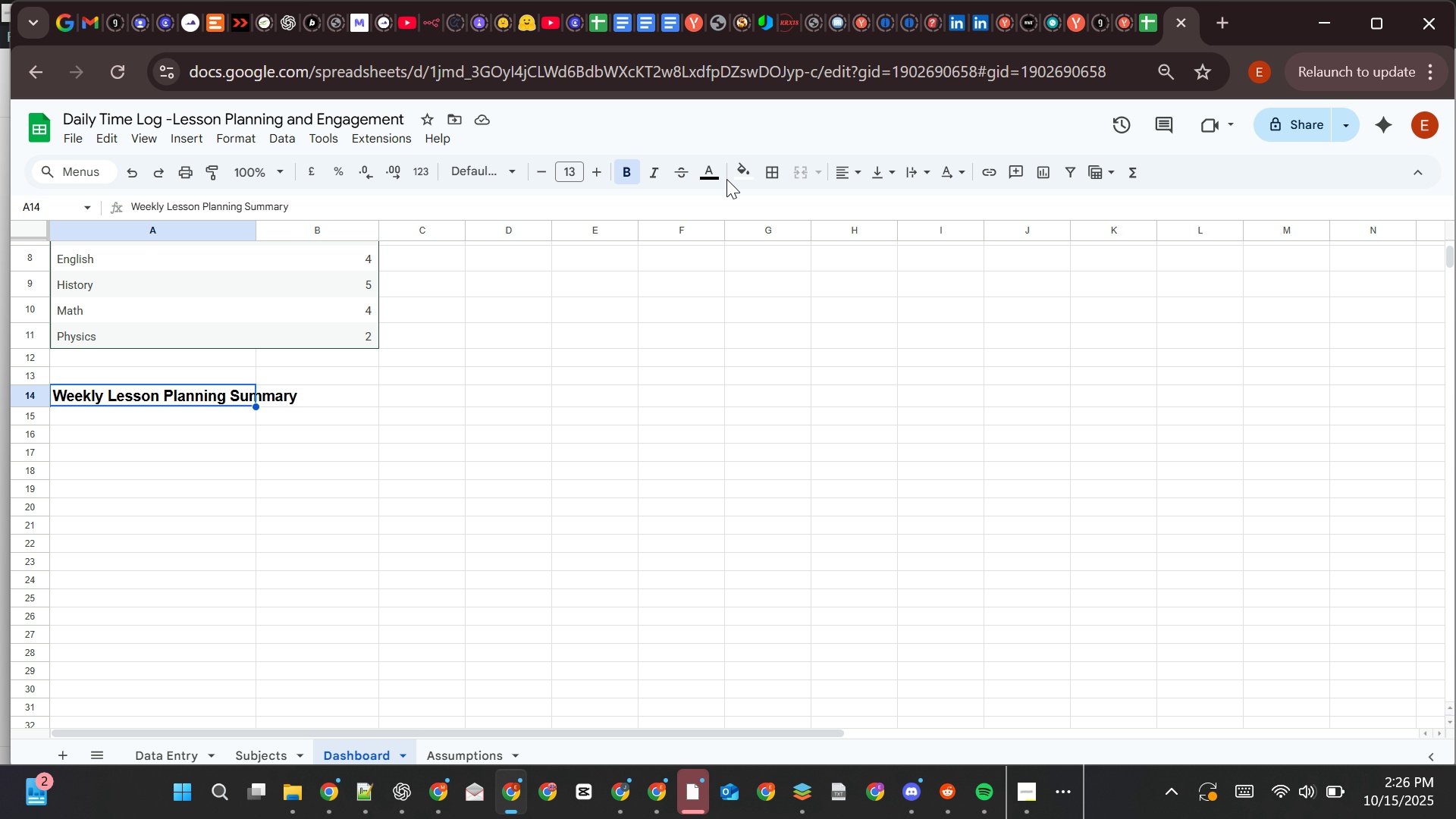 
wait(7.57)
 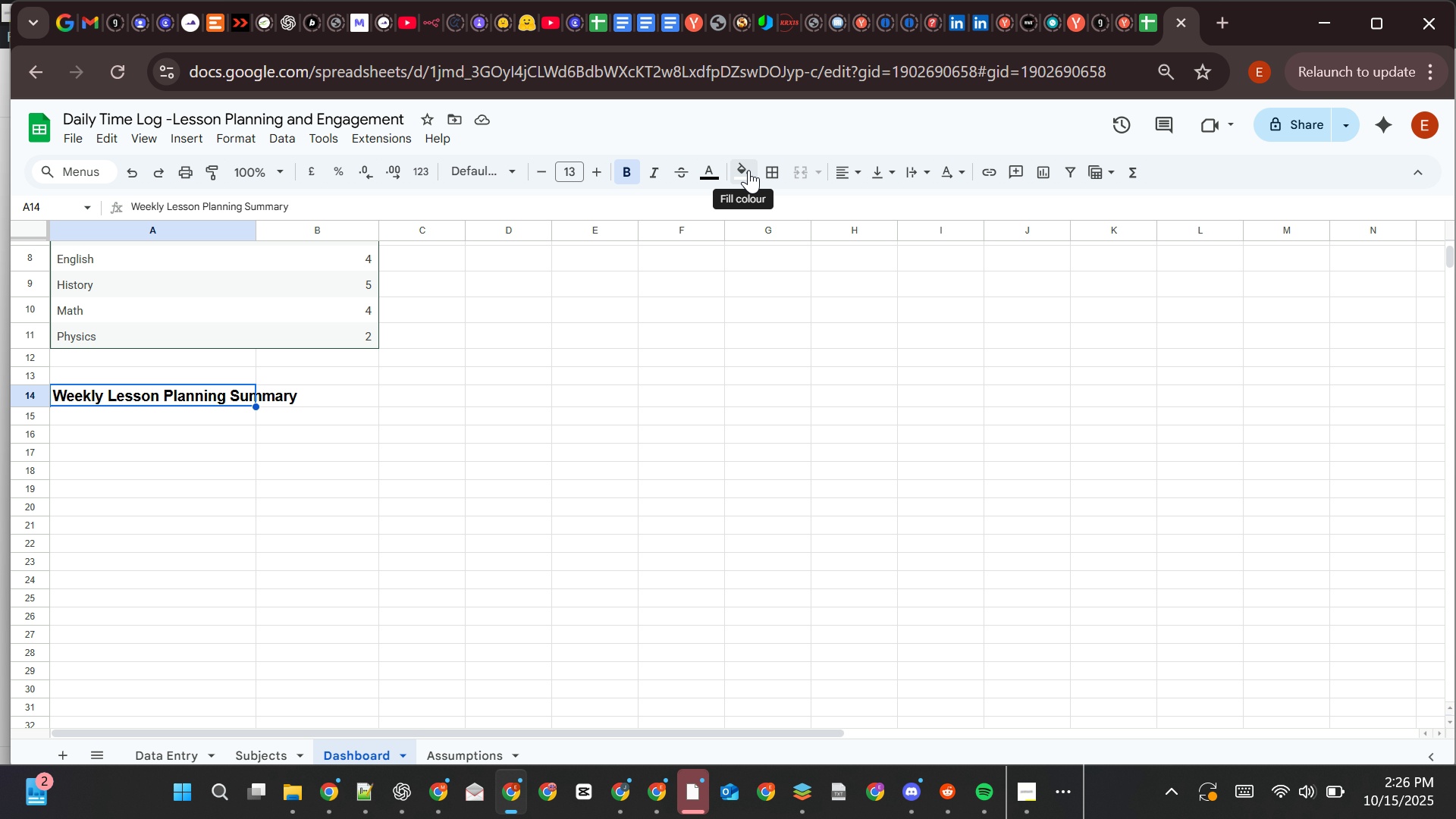 
left_click([339, 414])
 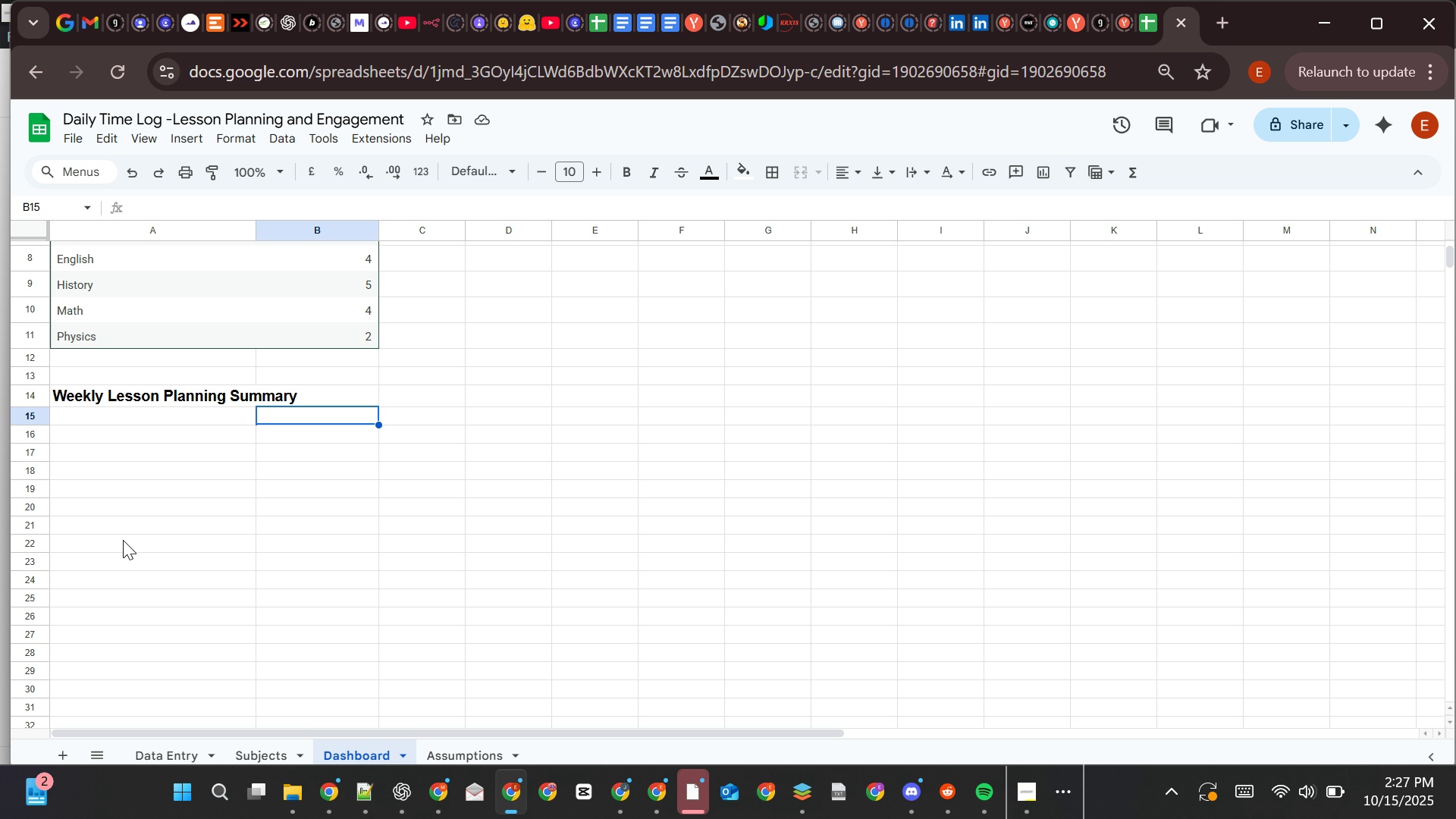 
wait(11.1)
 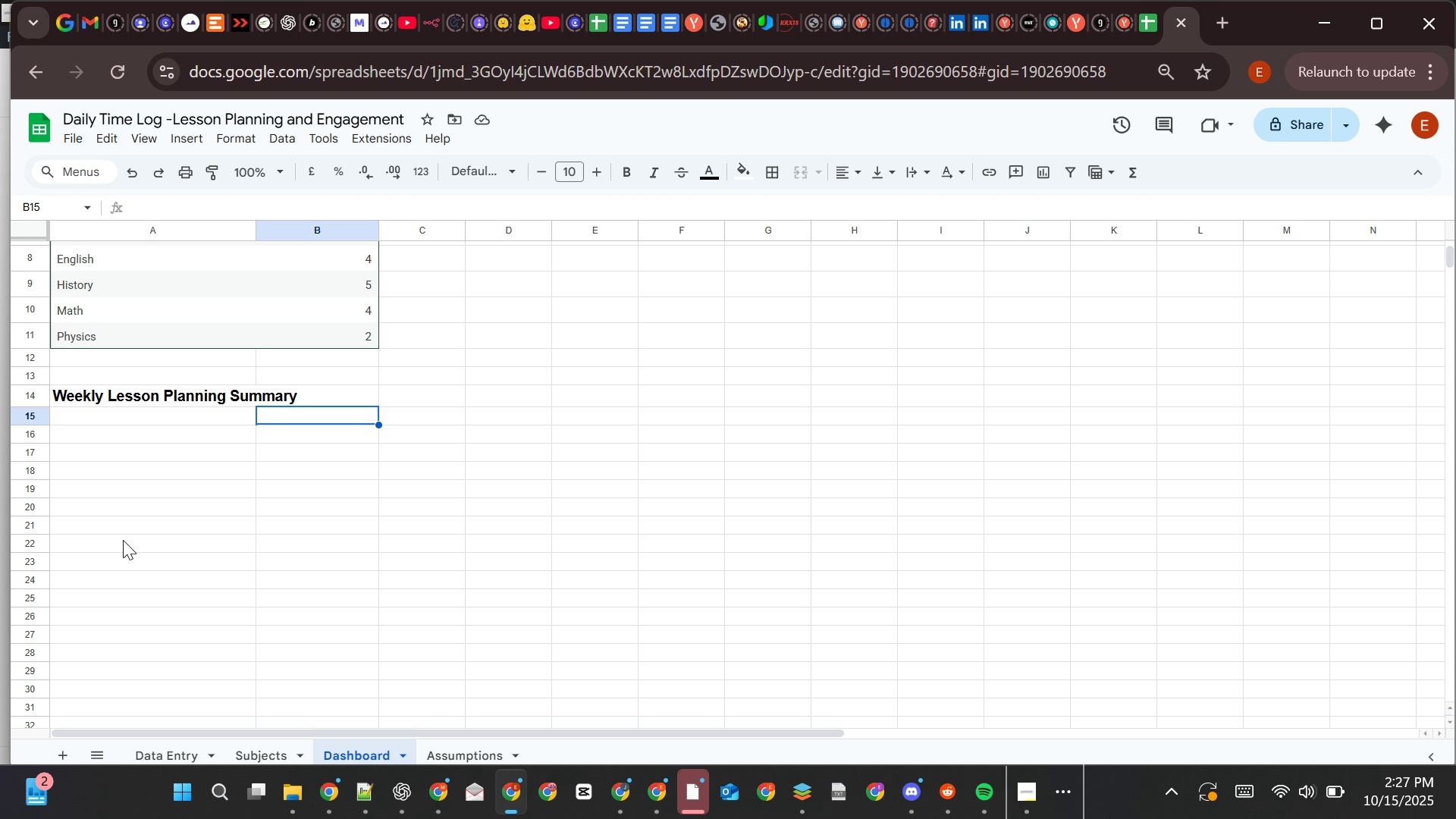 
left_click([81, 425])
 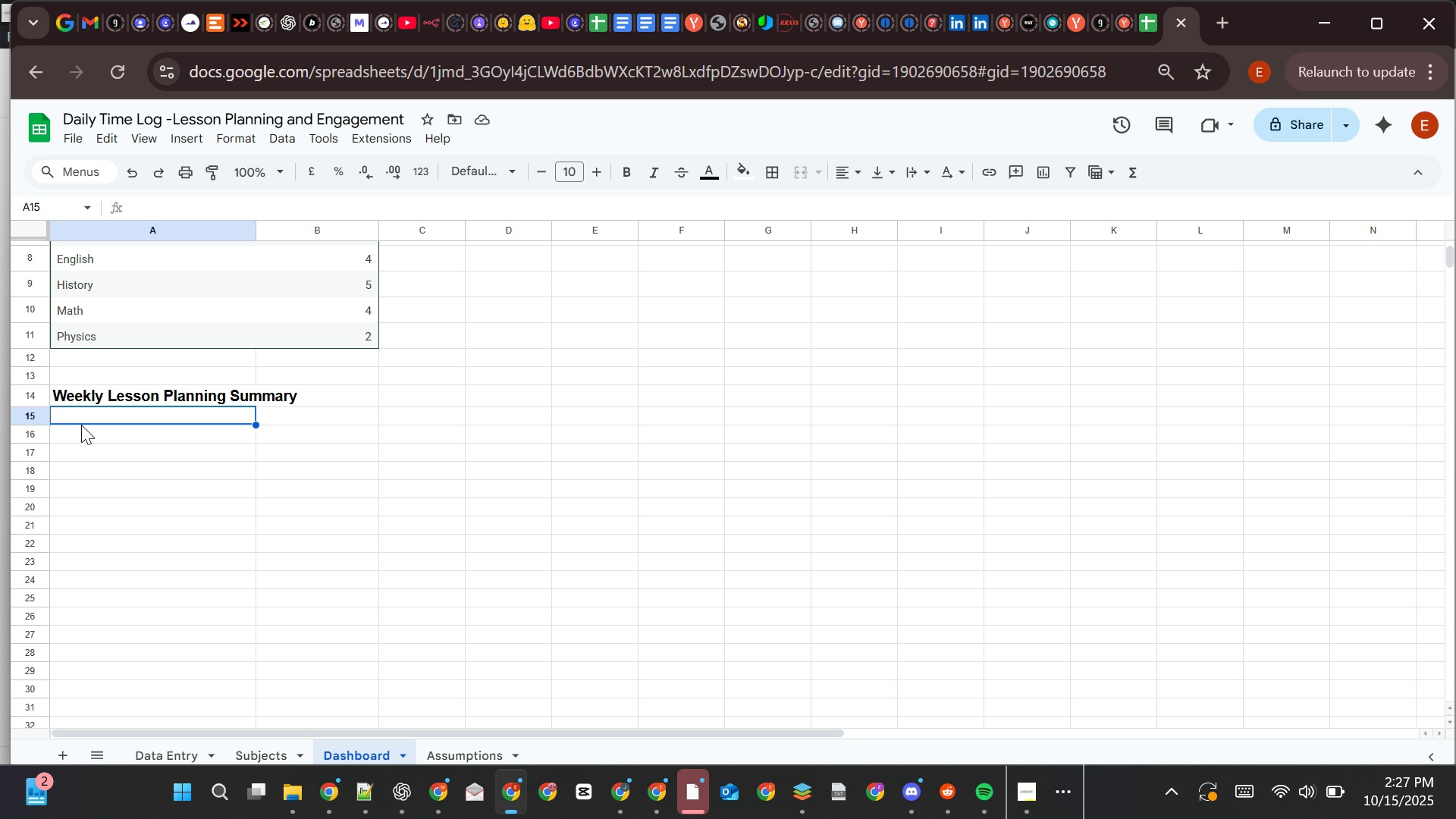 
type(Week STARTING)
key(Backspace)
key(Backspace)
key(Backspace)
key(Backspace)
key(Backspace)
key(Backspace)
key(Backspace)
type(tarting)
key(Tab)
type(sUBJECT COVERED)
key(Backspace)
key(Backspace)
key(Backspace)
key(Backspace)
key(Backspace)
key(Backspace)
key(Backspace)
key(Backspace)
type(Subjects covered)
key(Tab)
type(Lesson Topics )
key(Tab)
type(Planed )
key(Backspace)
key(Backspace)
key(Backspace)
type(ned ACR)
key(Backspace)
type(TIVITES )
key(Backspace)
key(Backspace)
key(Backspace)
key(Backspace)
key(Backspace)
key(Backspace)
key(Backspace)
key(Backspace)
key(Backspace)
type(ctiviteis)
key(Backspace)
key(Backspace)
key(Backspace)
type(ies)
key(Tab)
 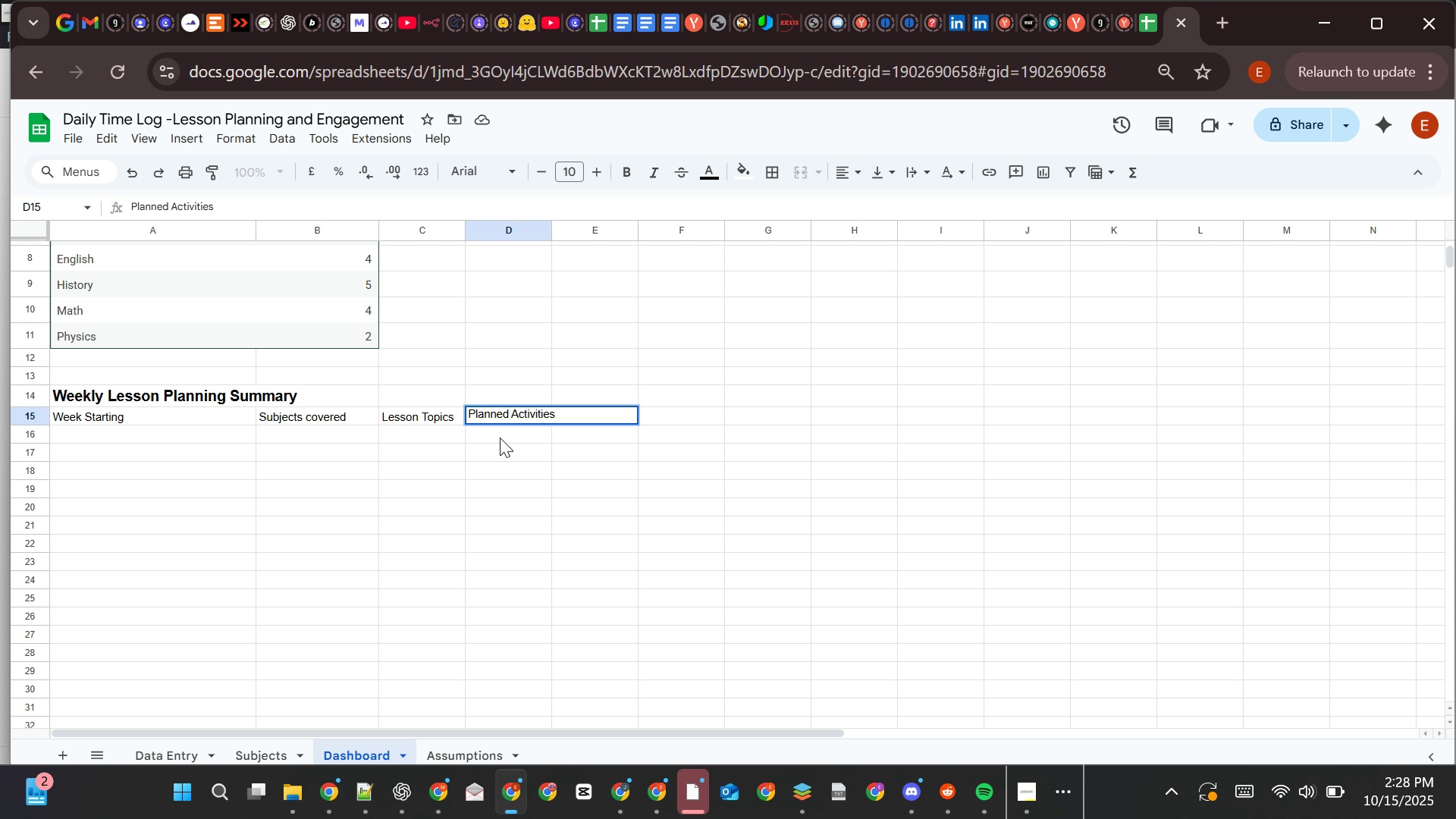 
wait(5.9)
 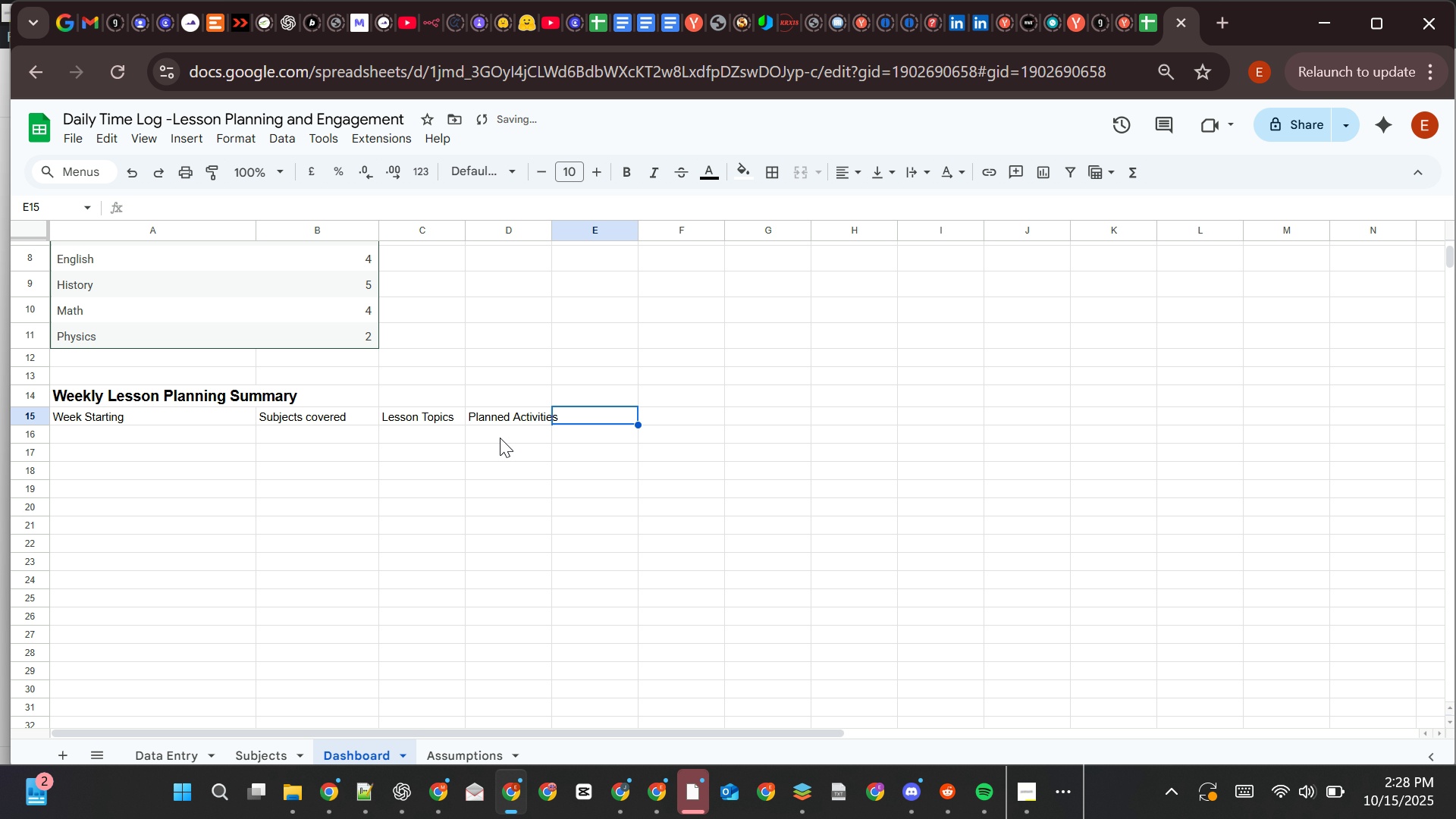 
left_click_drag(start_coordinate=[90, 410], to_coordinate=[554, 416])
 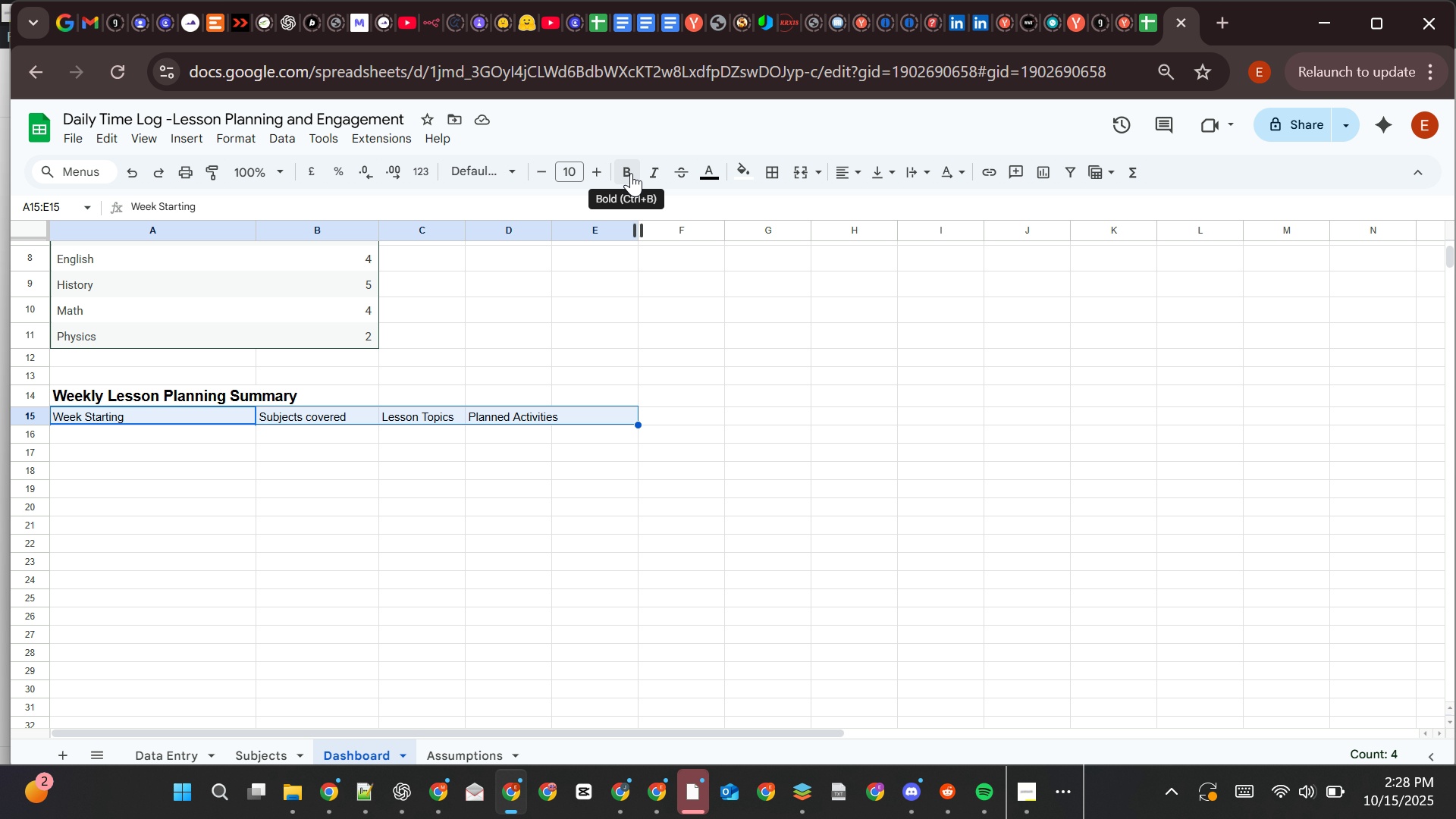 
left_click([631, 173])
 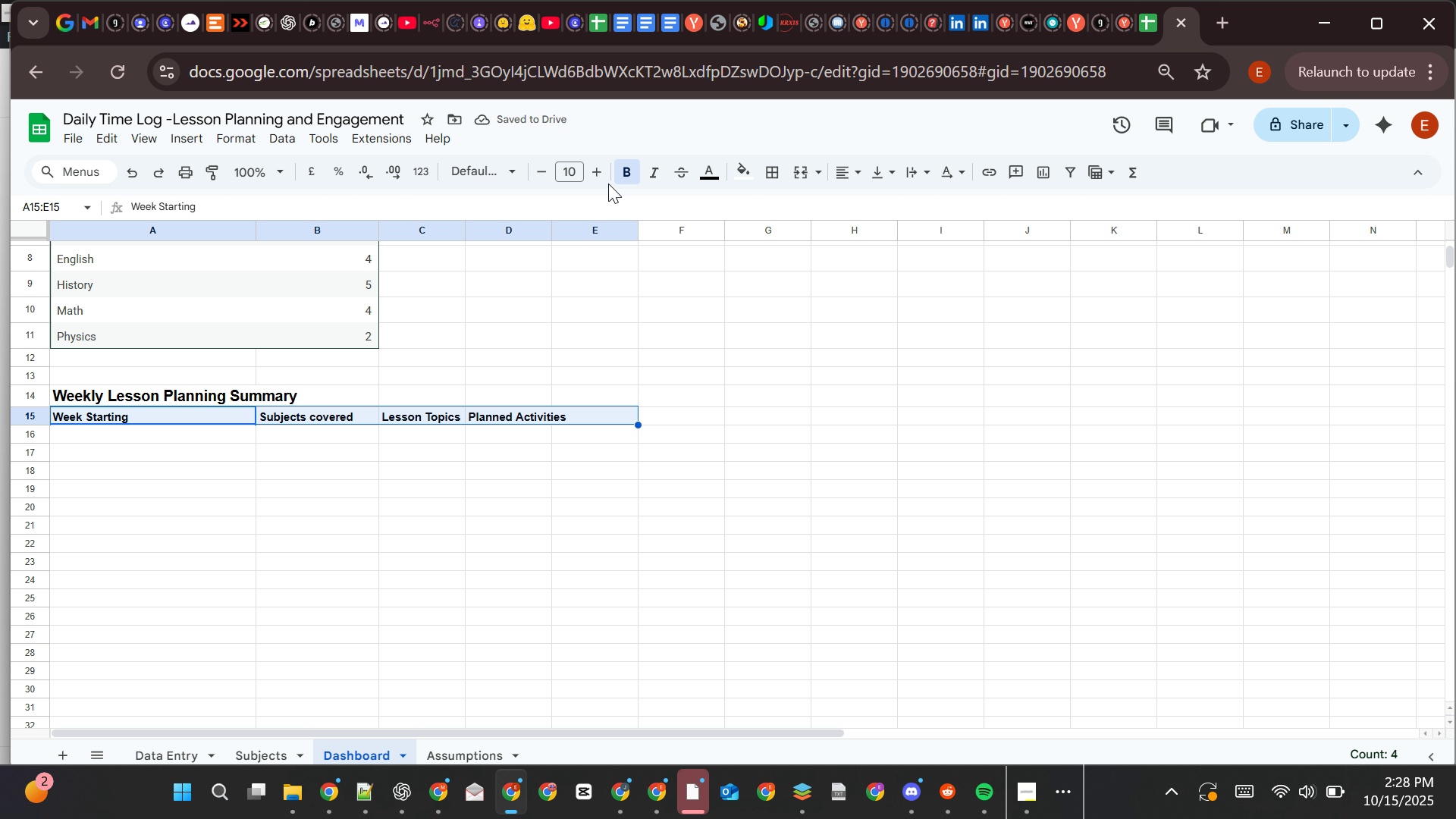 
left_click([599, 172])
 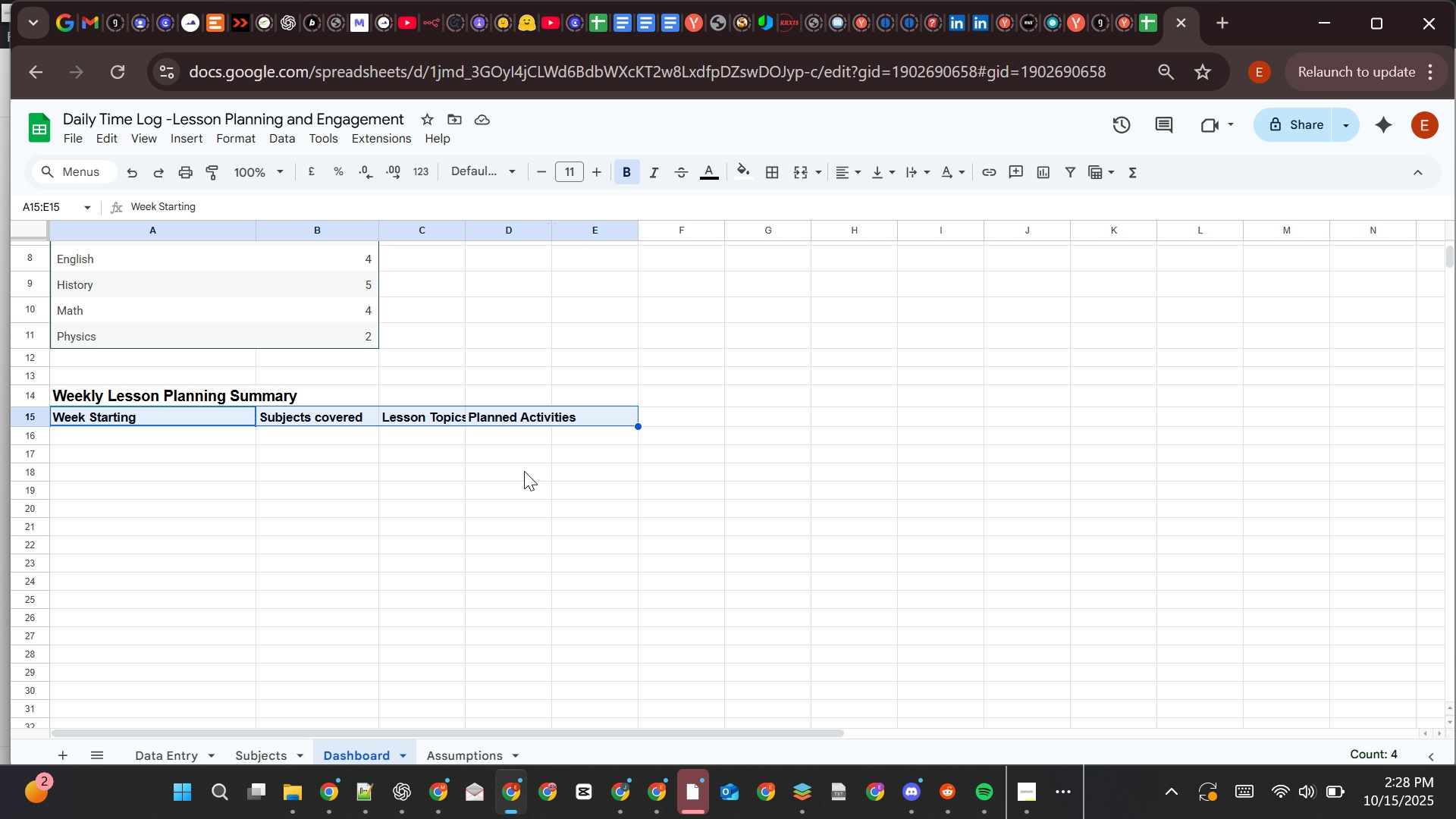 
wait(12.8)
 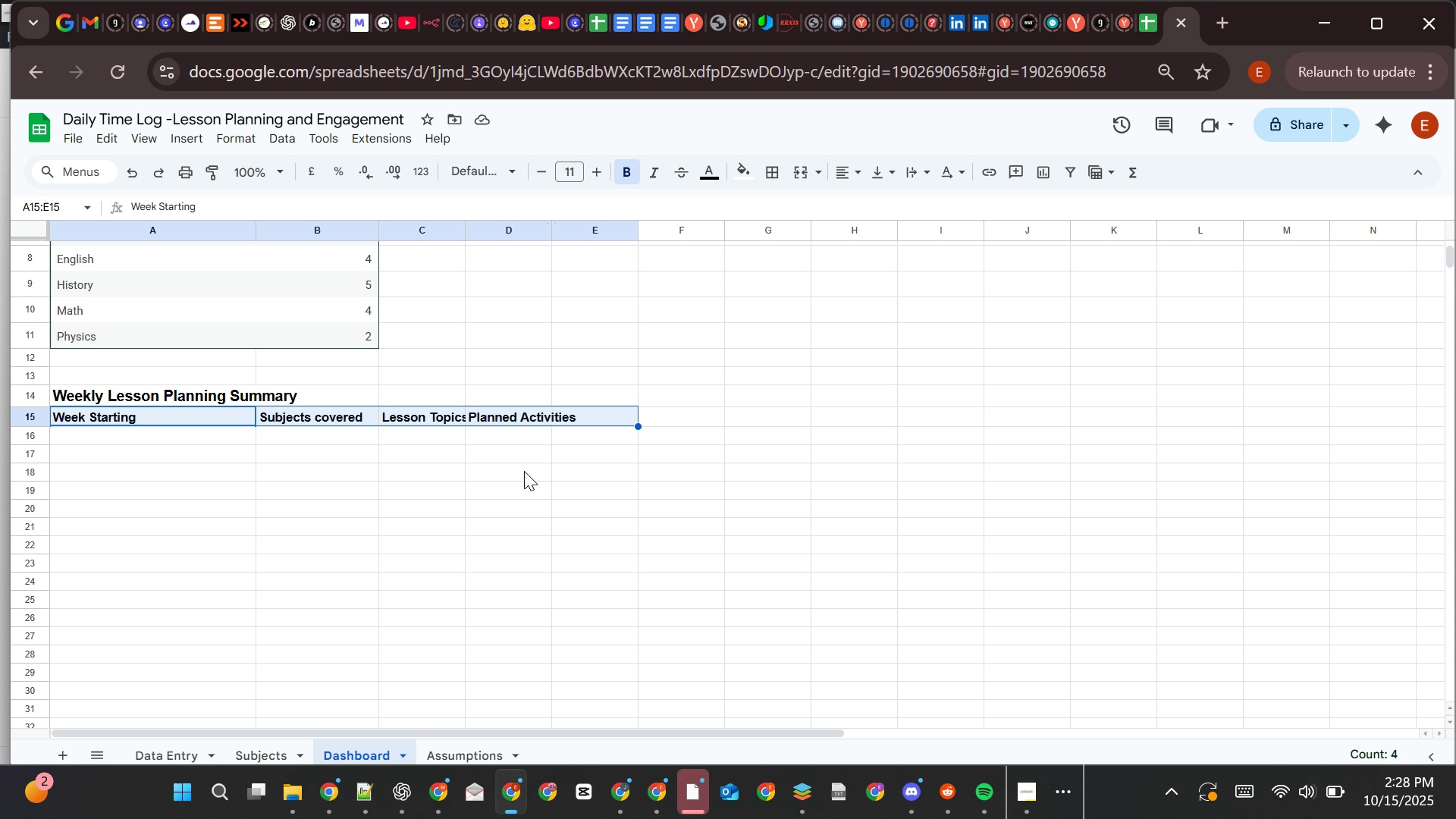 
left_click([96, 434])
 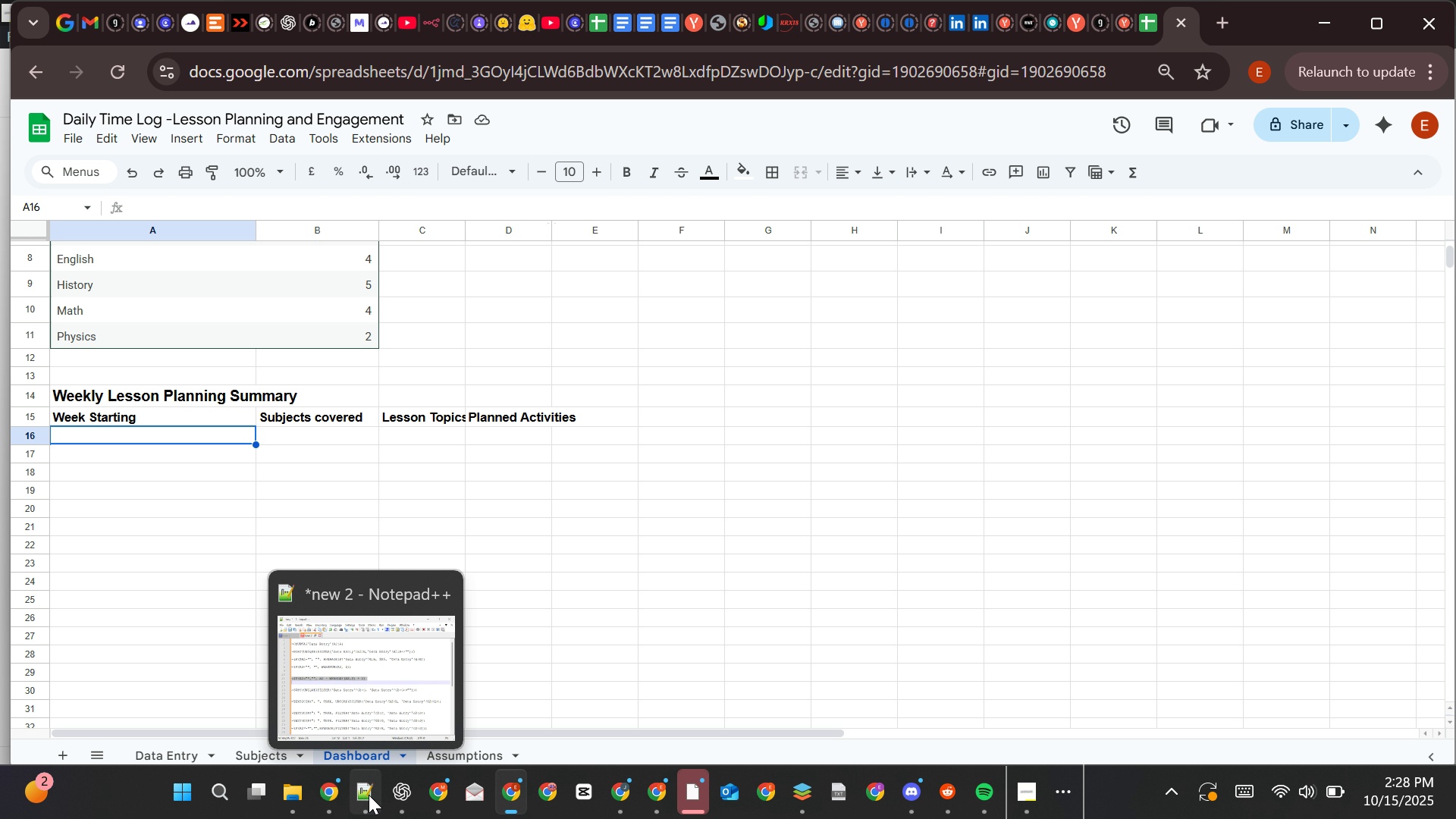 
left_click([369, 795])
 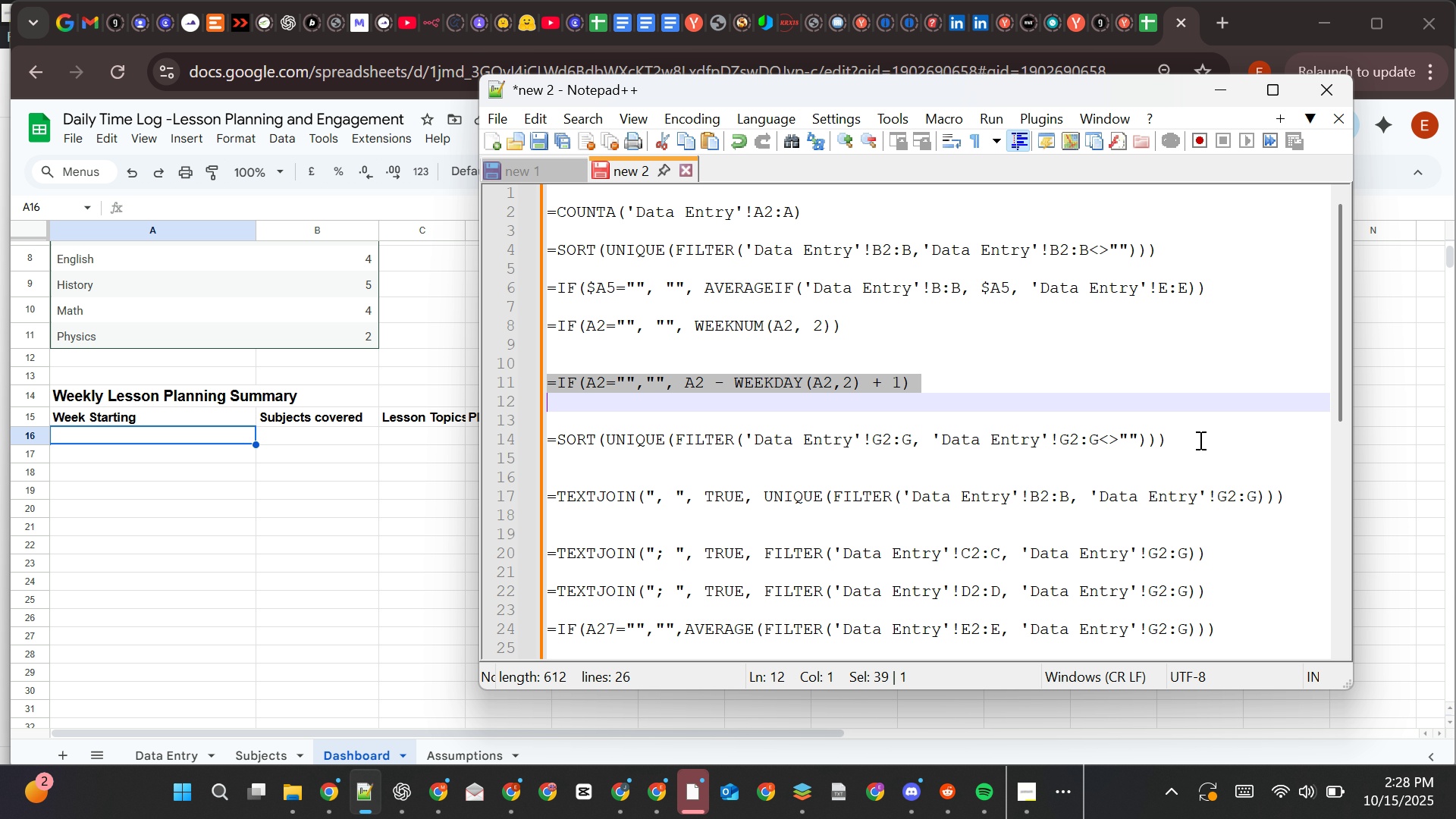 
double_click([1199, 440])
 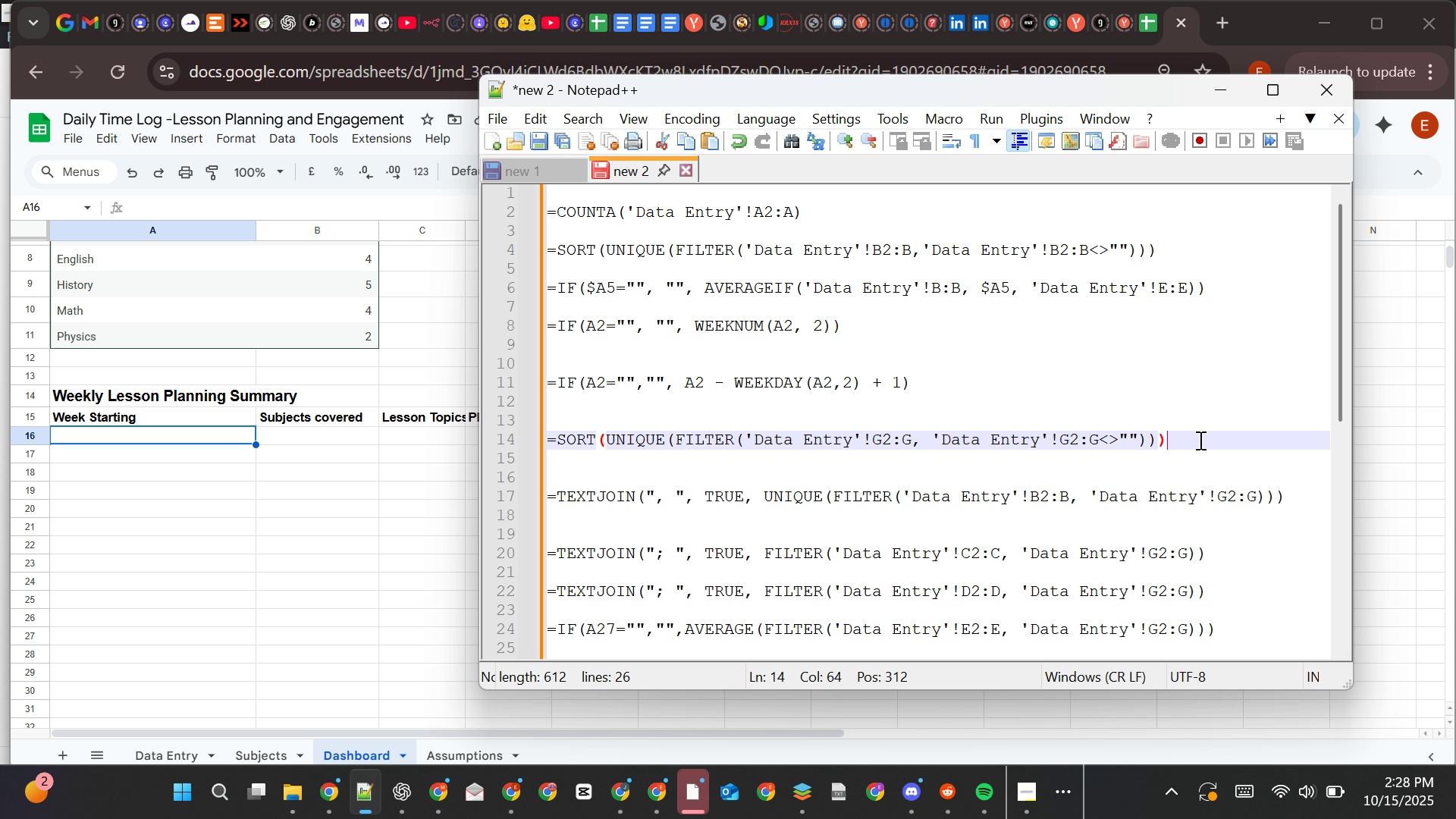 
double_click([1199, 440])
 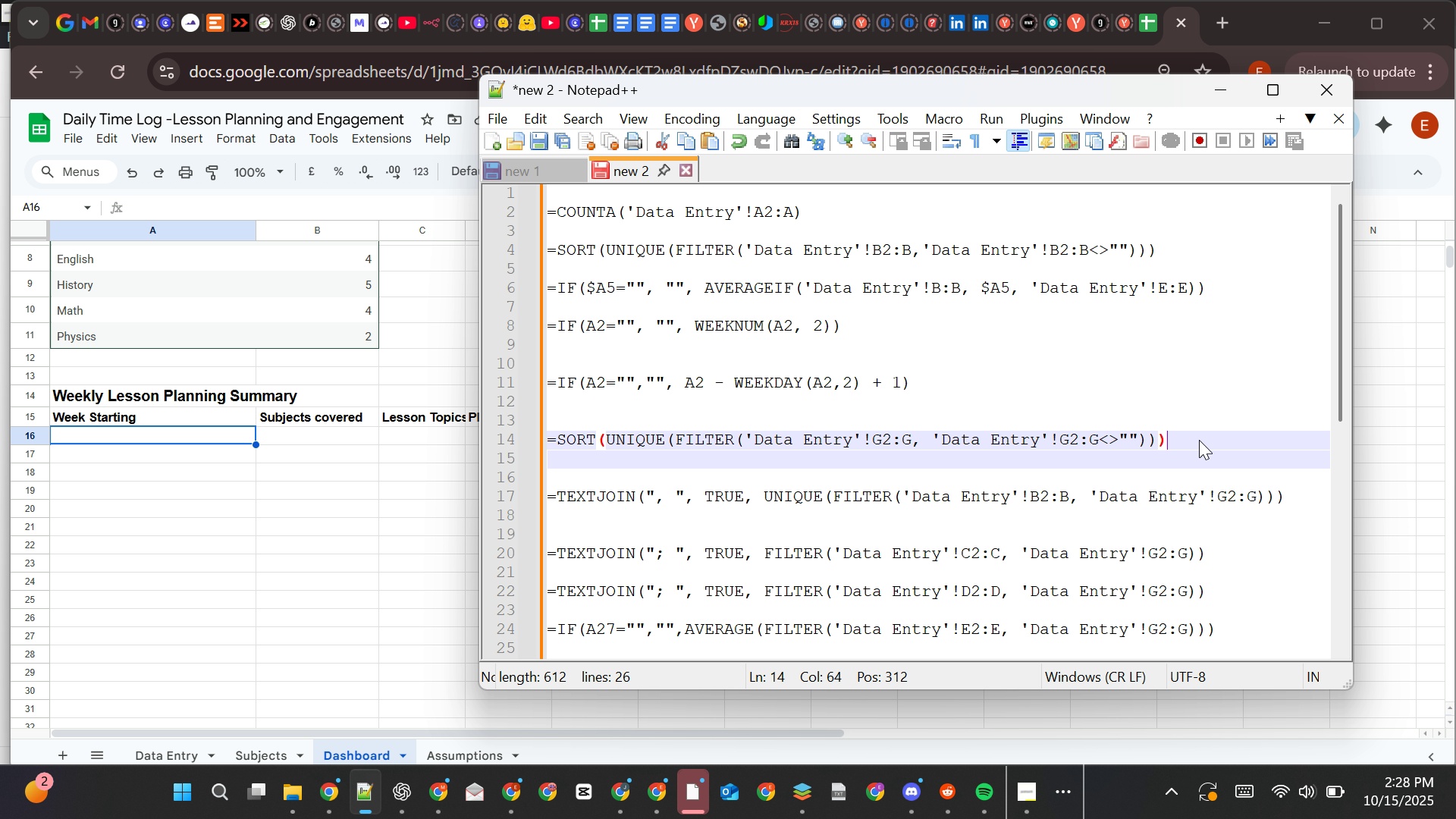 
double_click([1199, 440])
 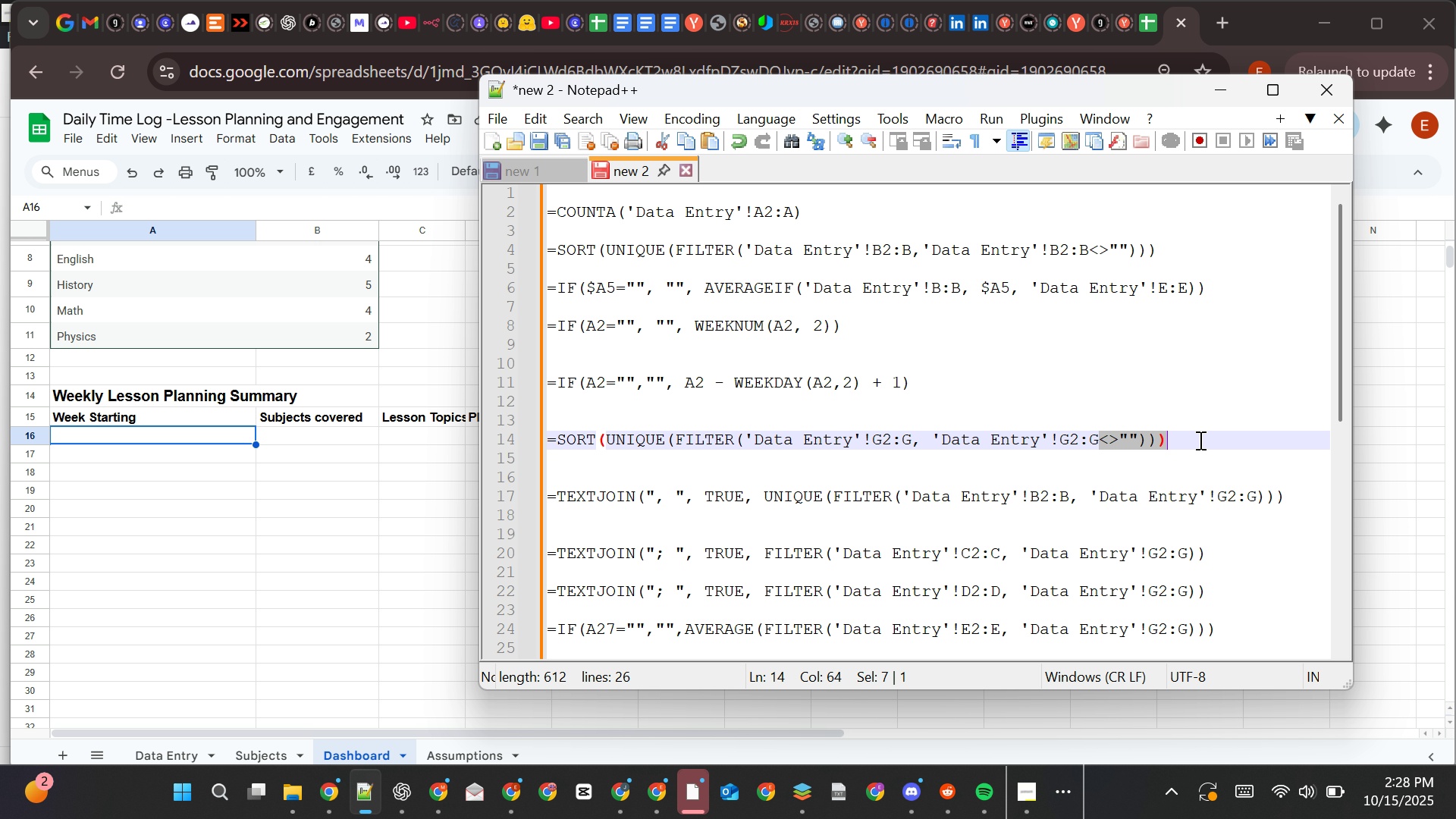 
triple_click([1199, 440])
 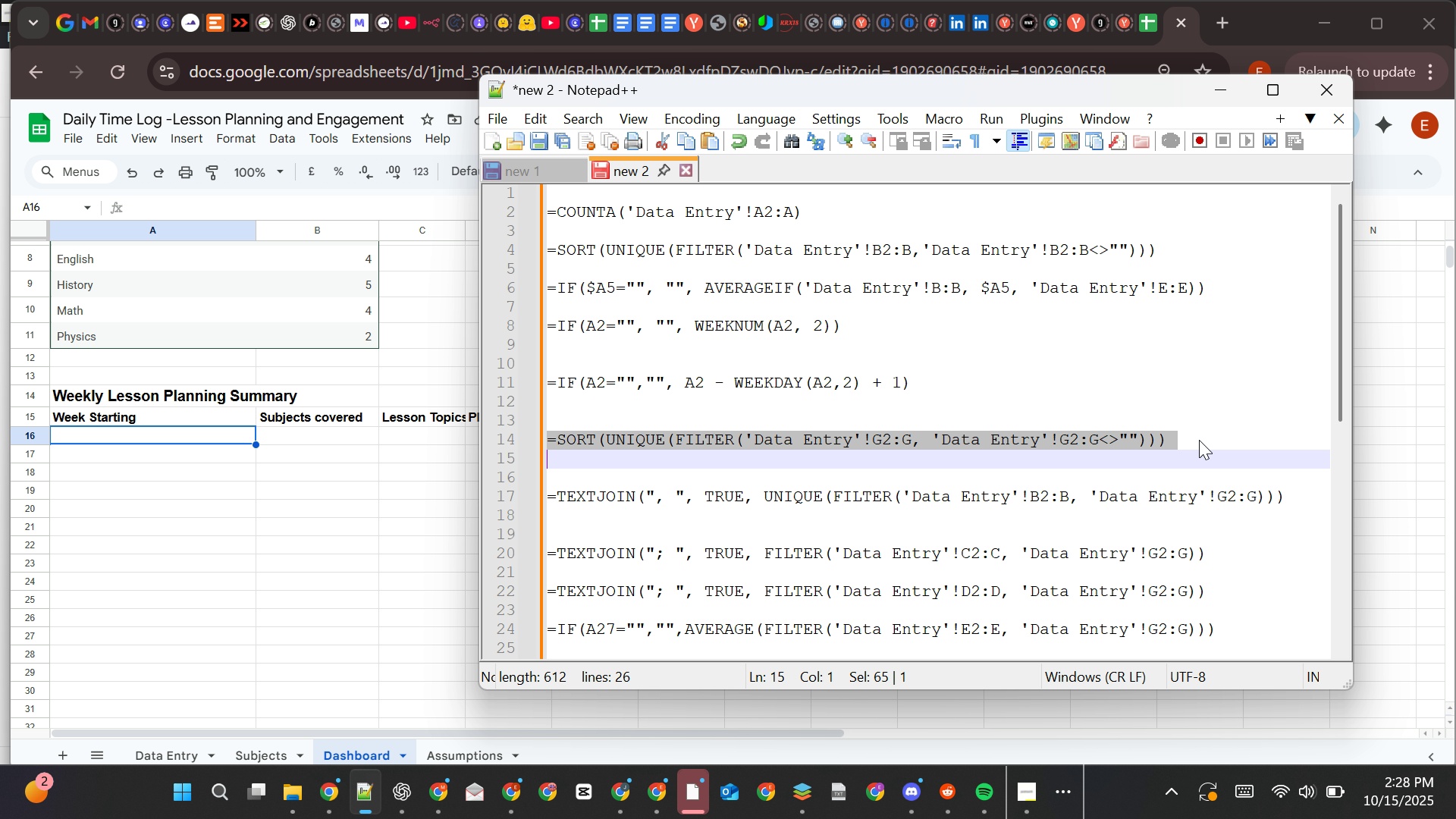 
triple_click([1199, 440])
 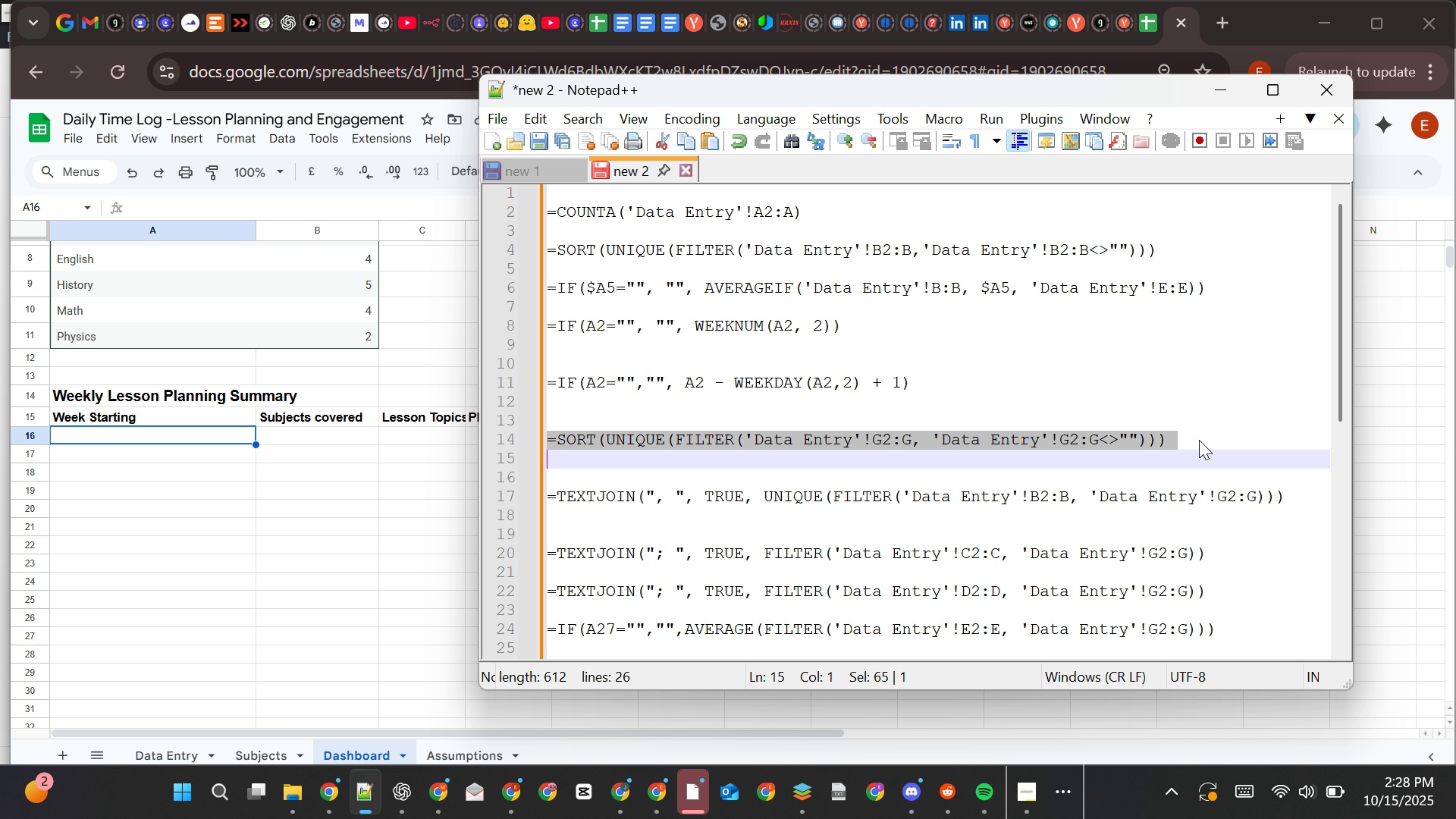 
key(Control+C)
 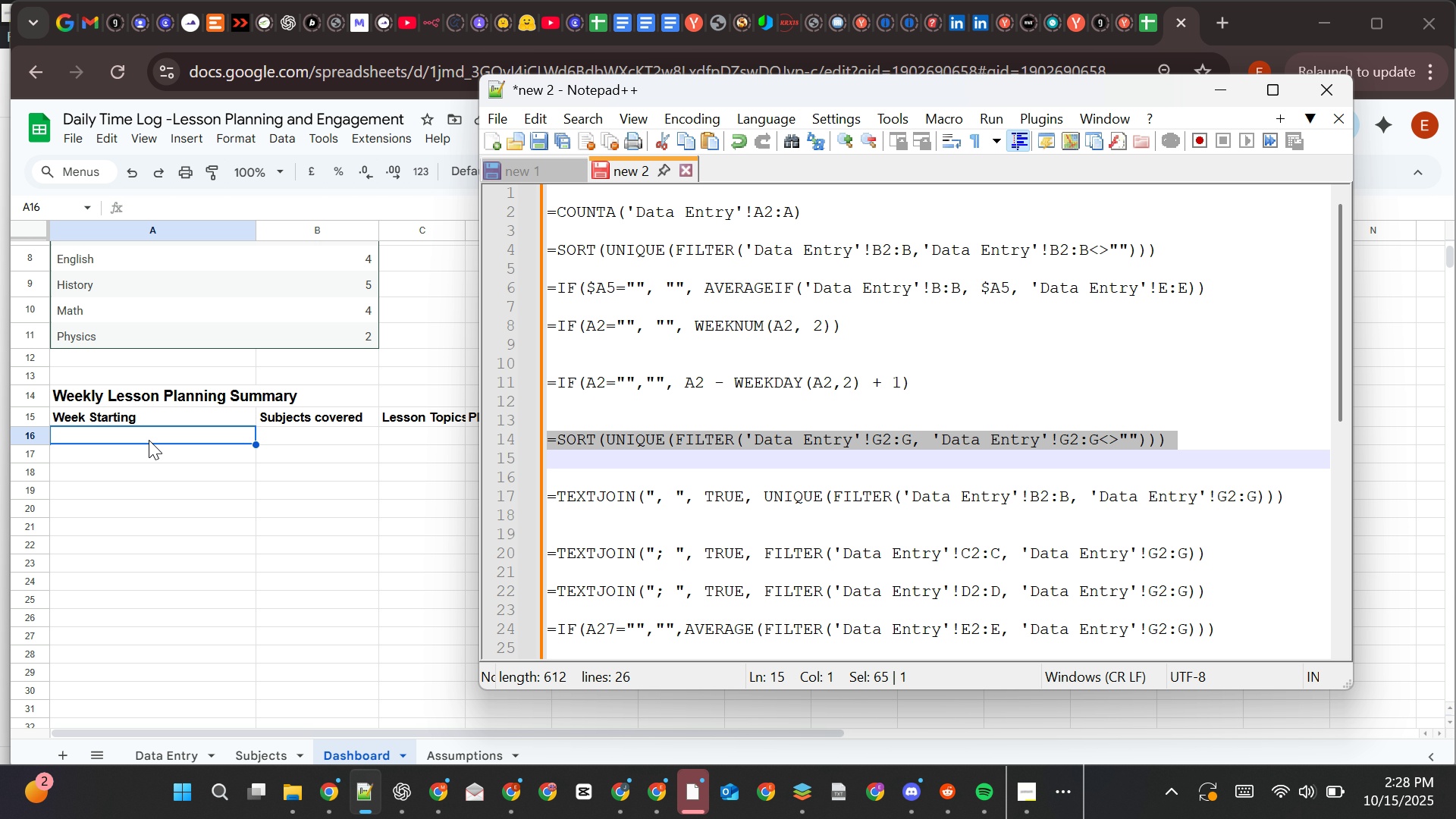 
left_click([149, 440])
 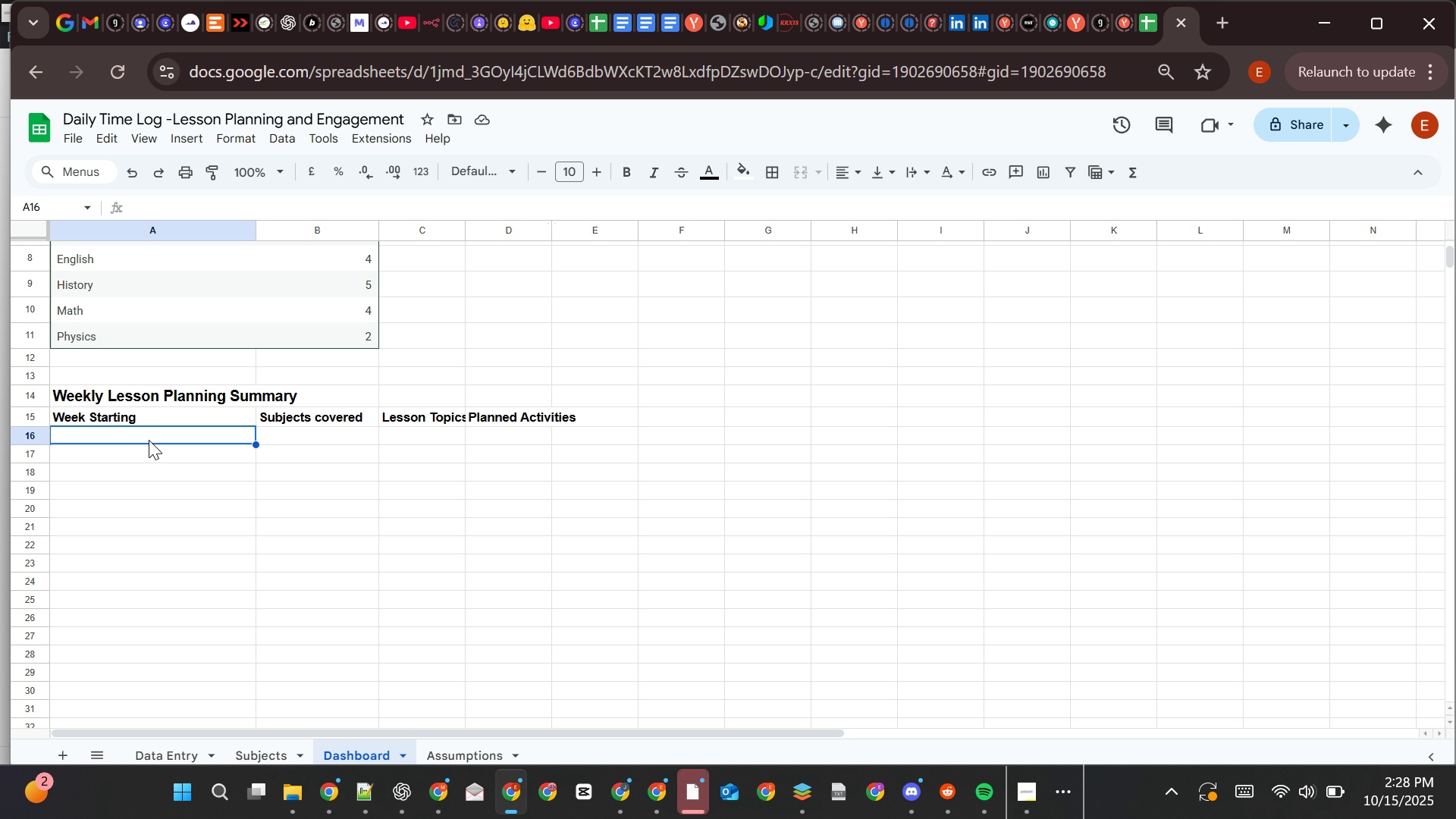 
key(Control+V)
 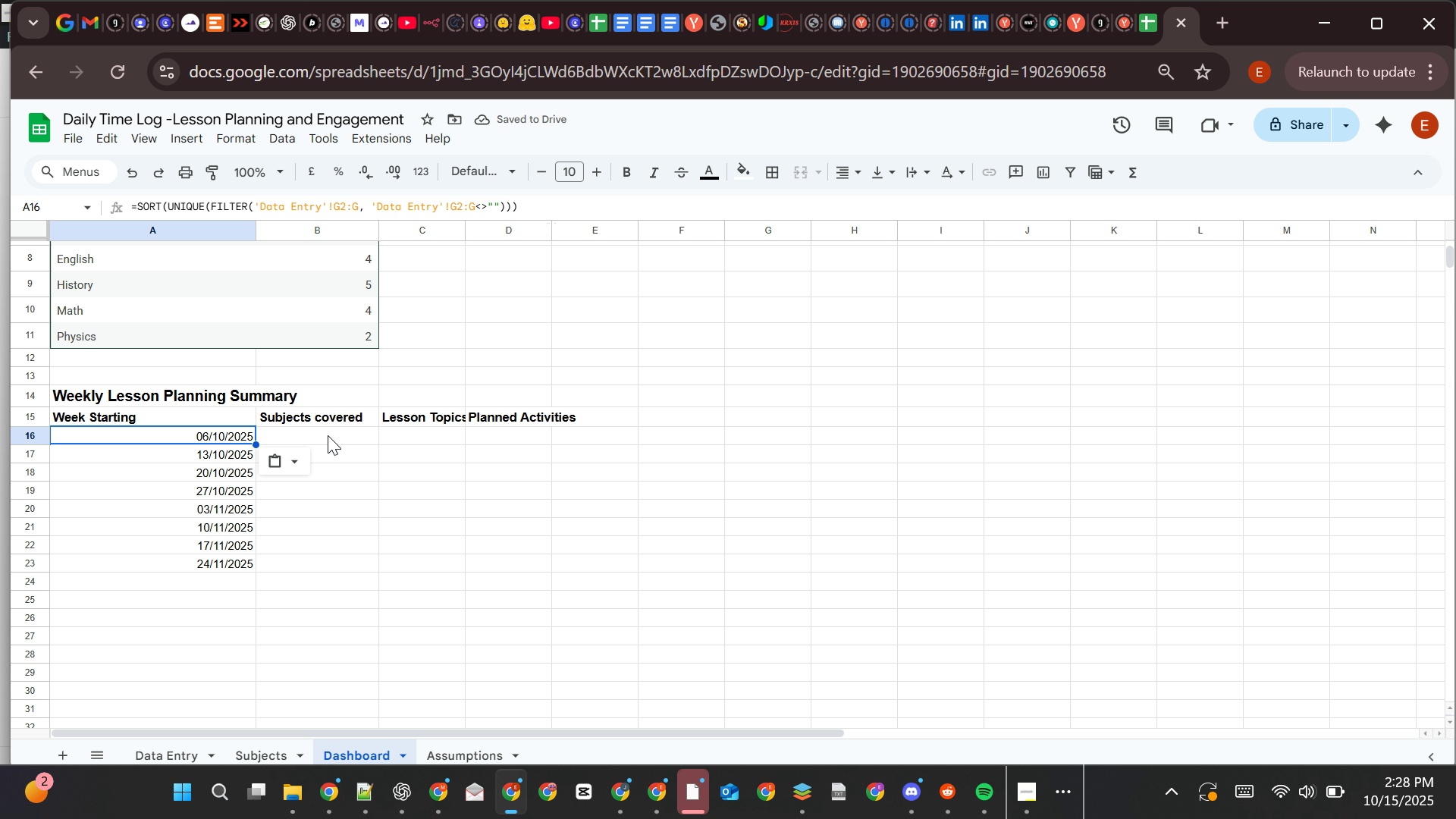 
left_click([328, 435])
 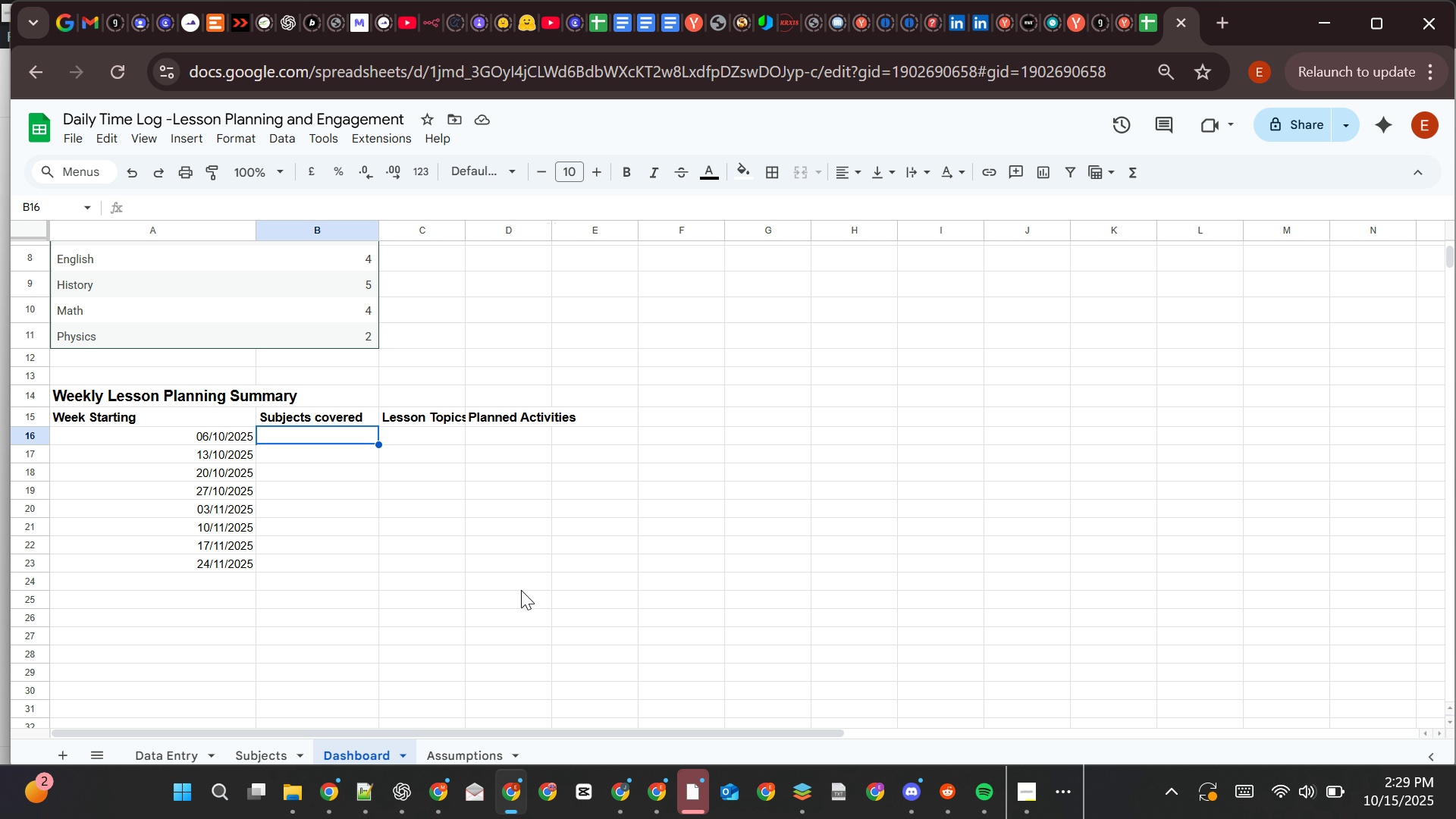 
wait(16.0)
 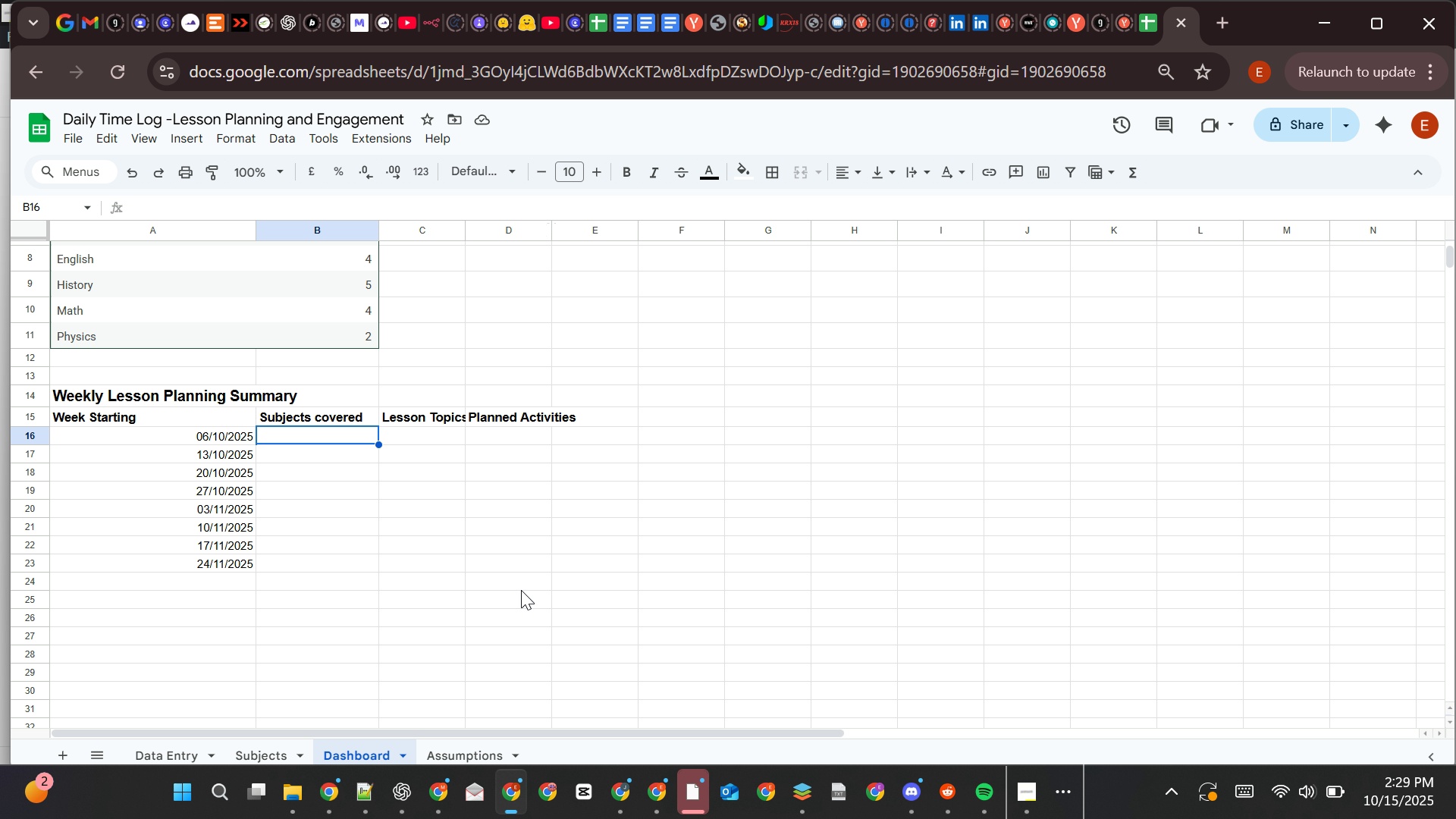 
left_click([367, 786])
 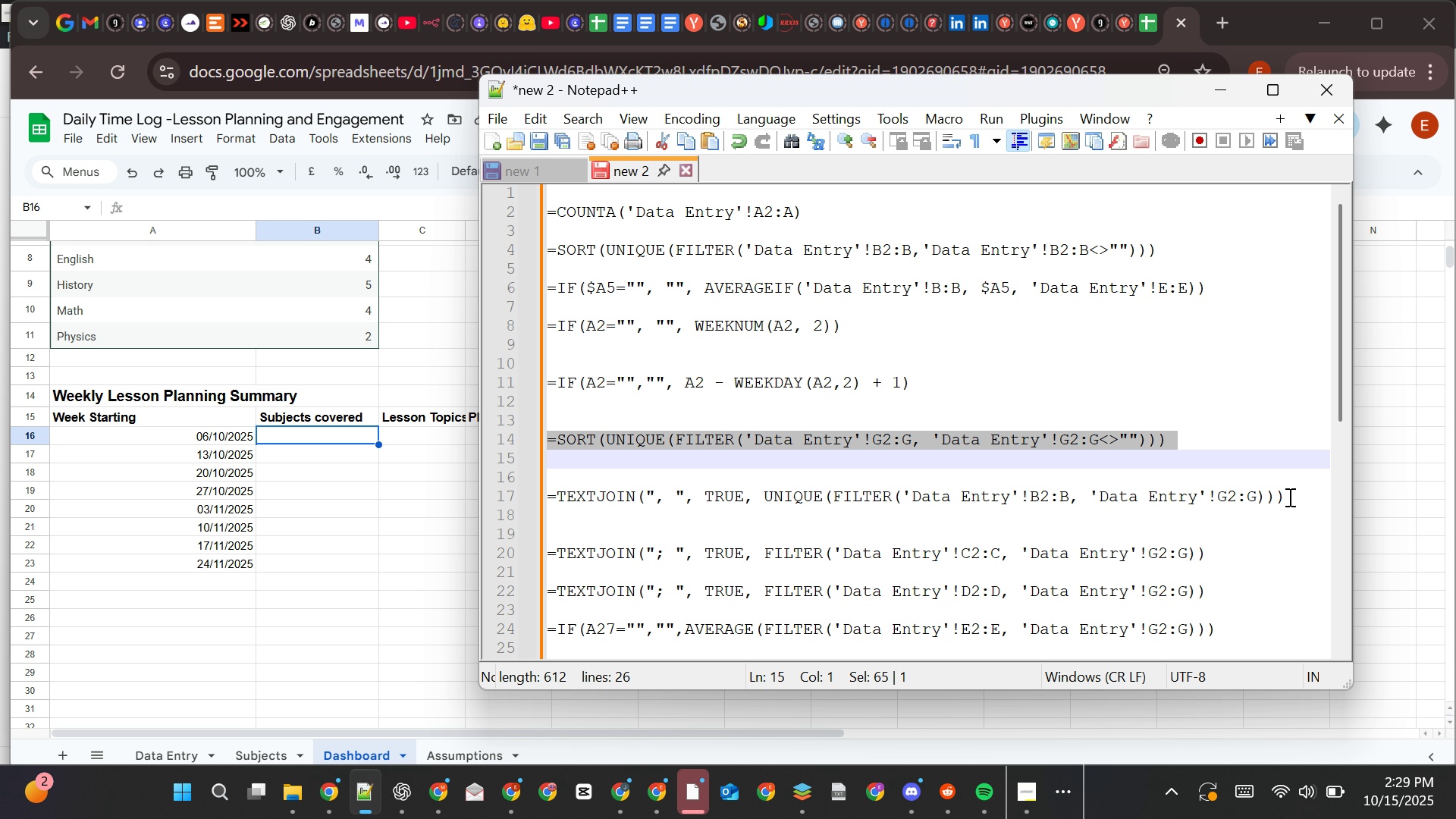 
double_click([1291, 497])
 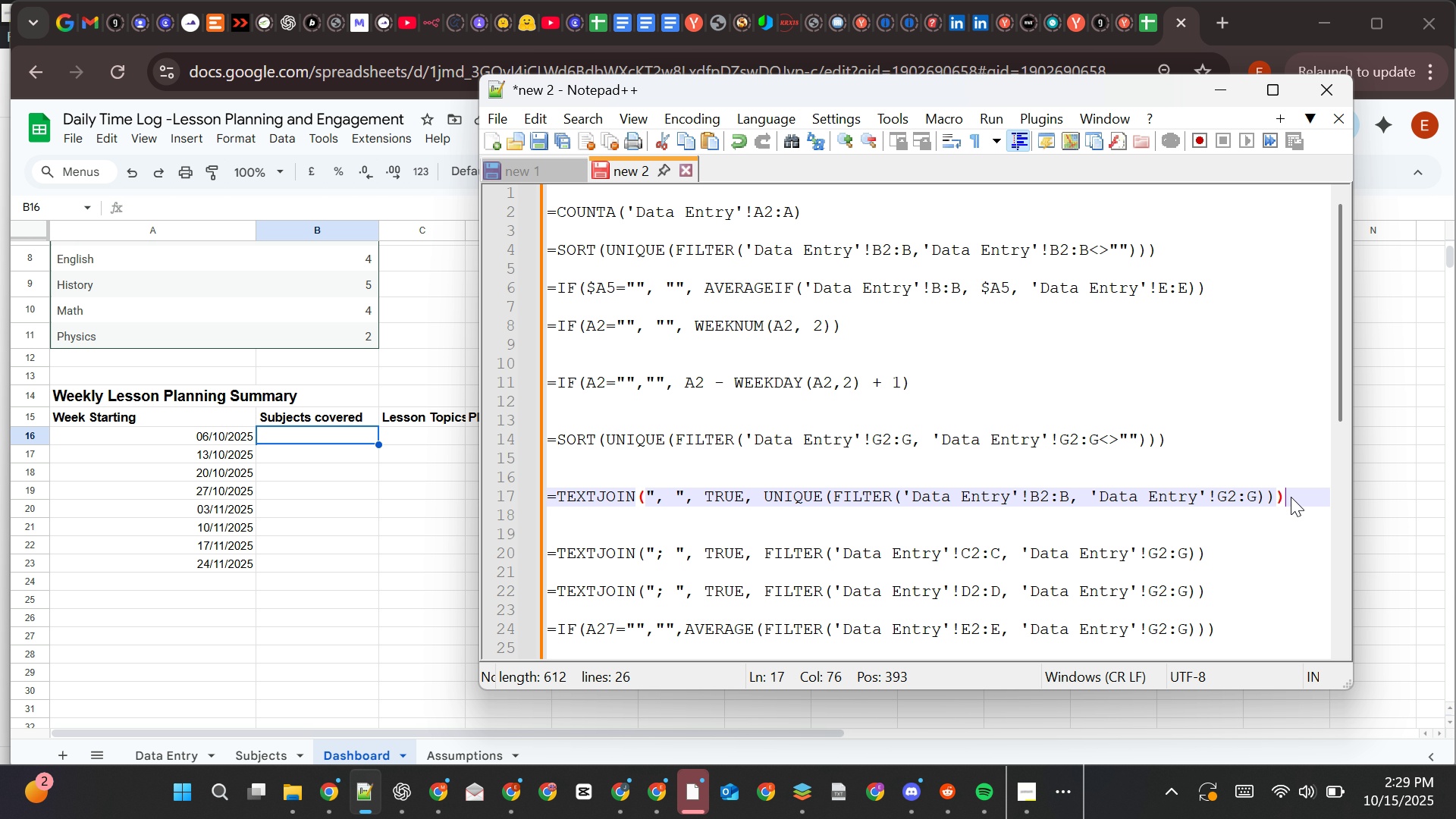 
double_click([1291, 497])
 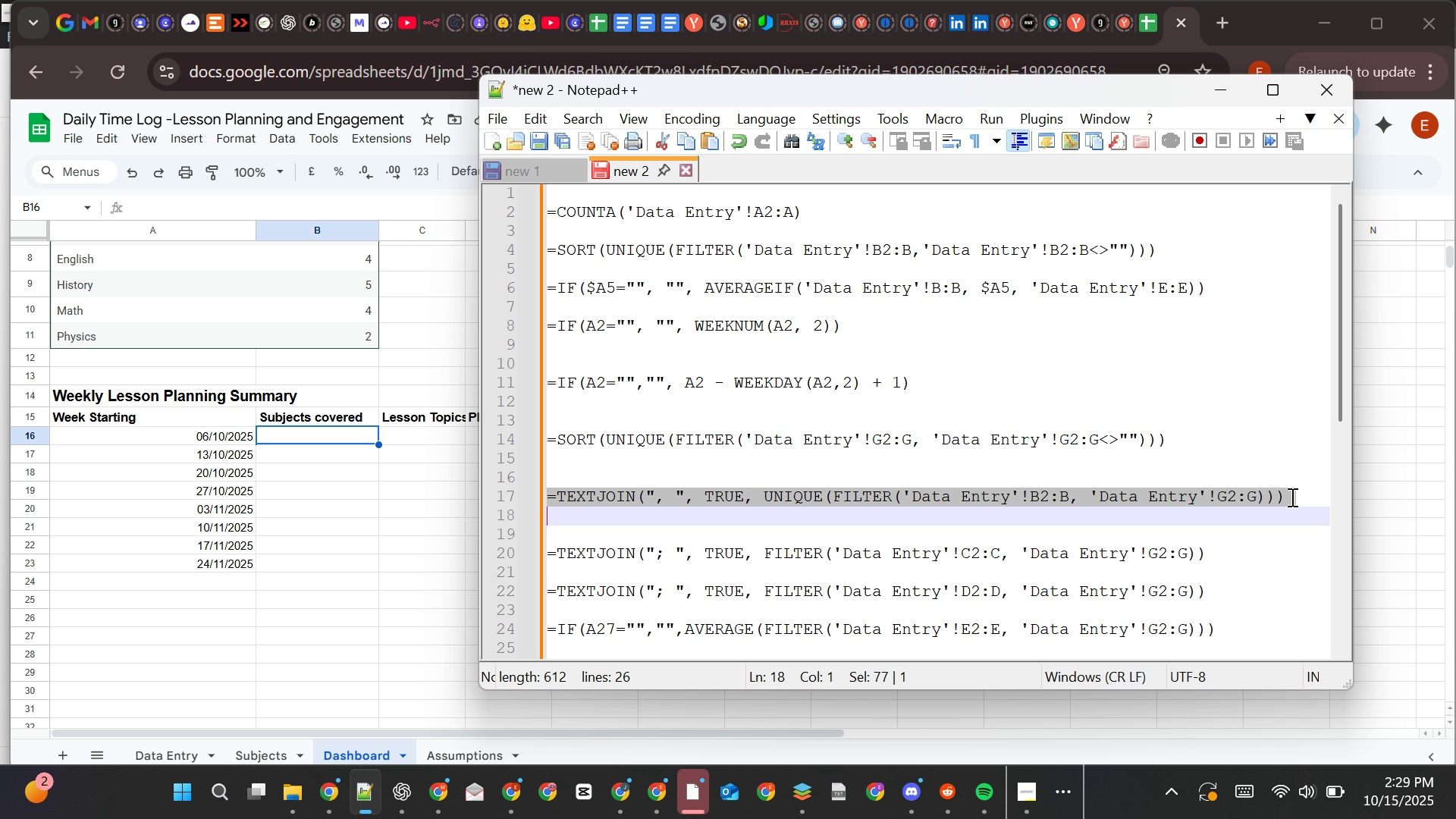 
double_click([1291, 497])
 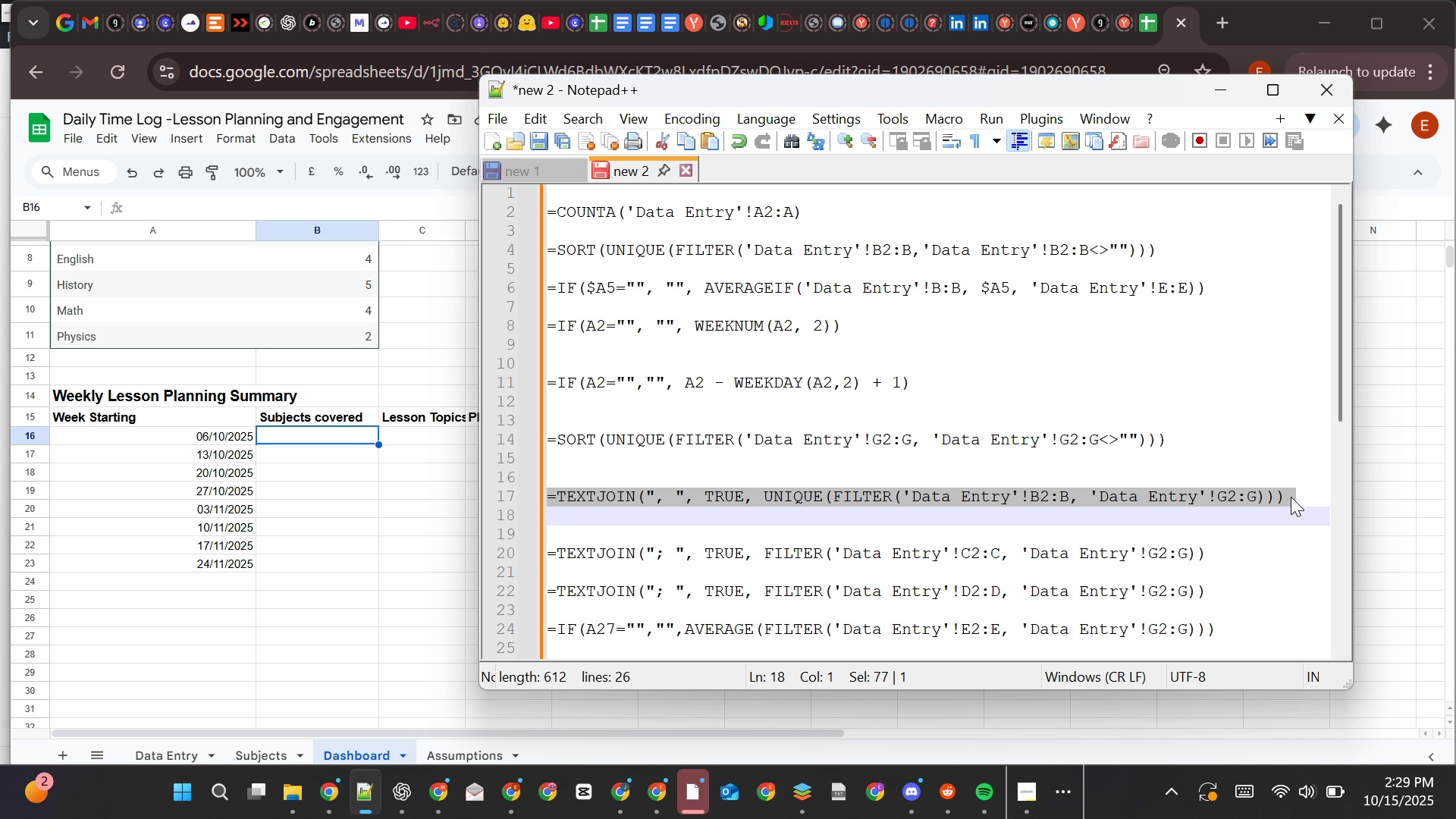 
key(Control+C)
 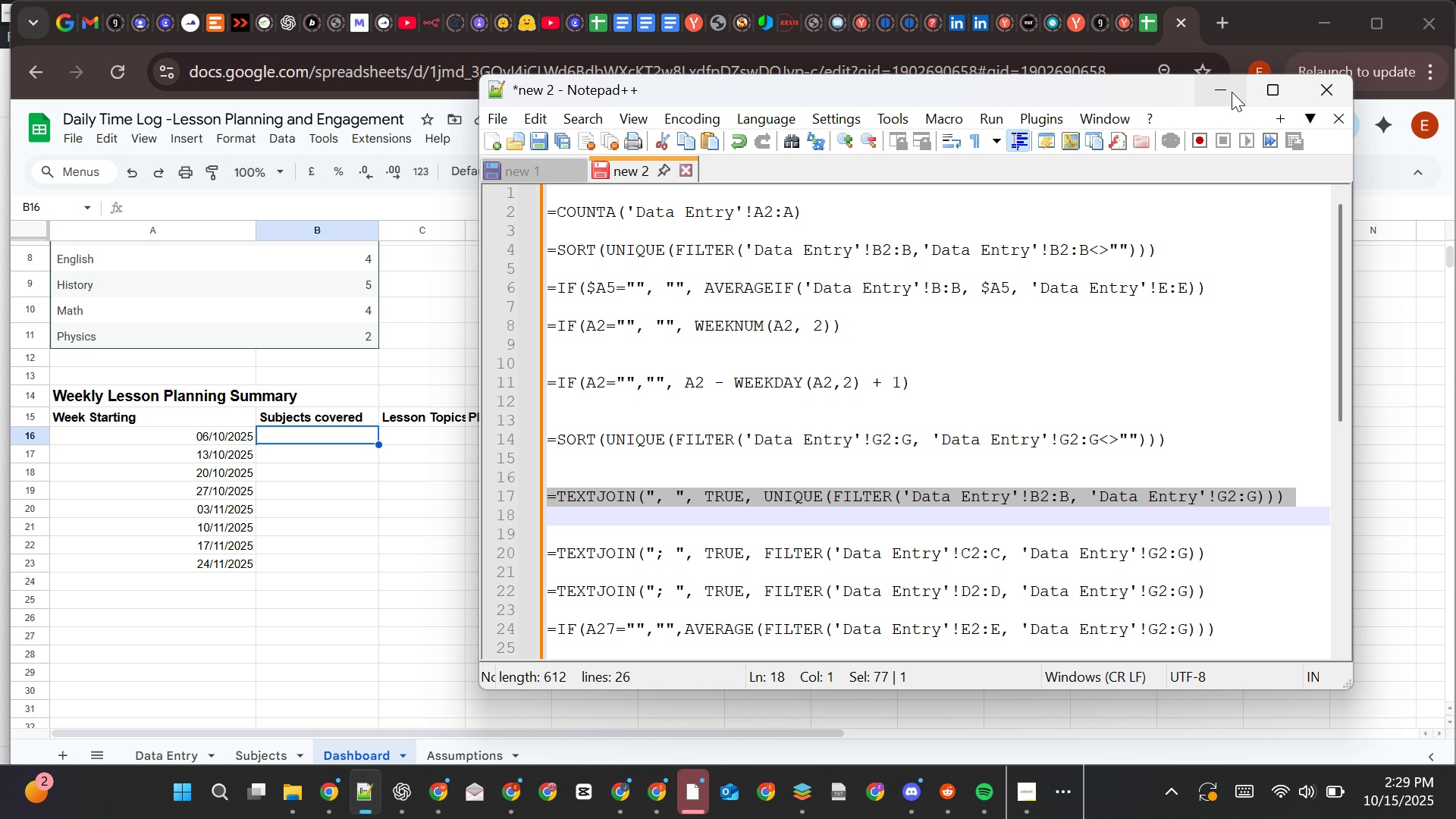 
left_click([1232, 89])
 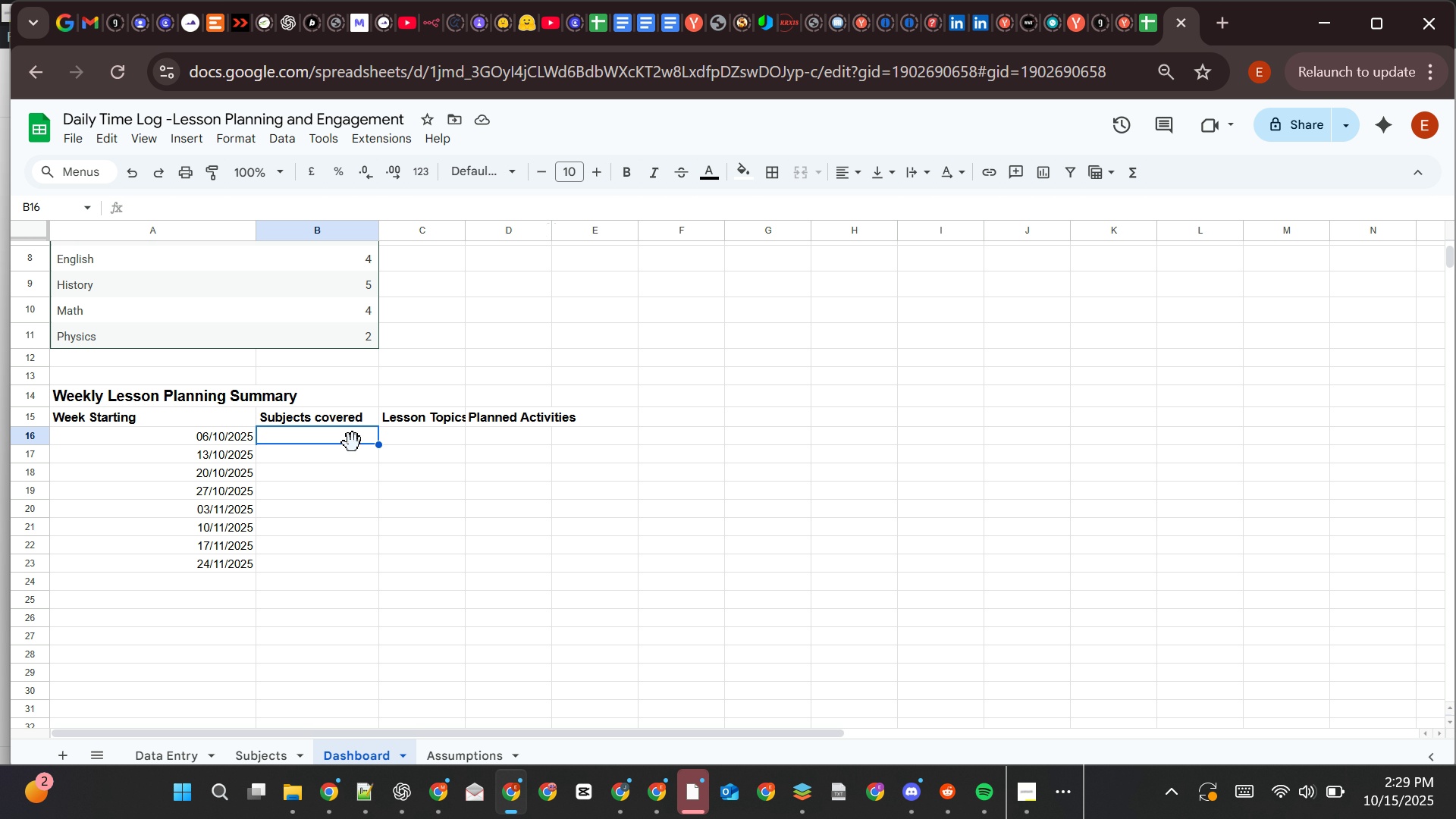 
key(Control+V)
 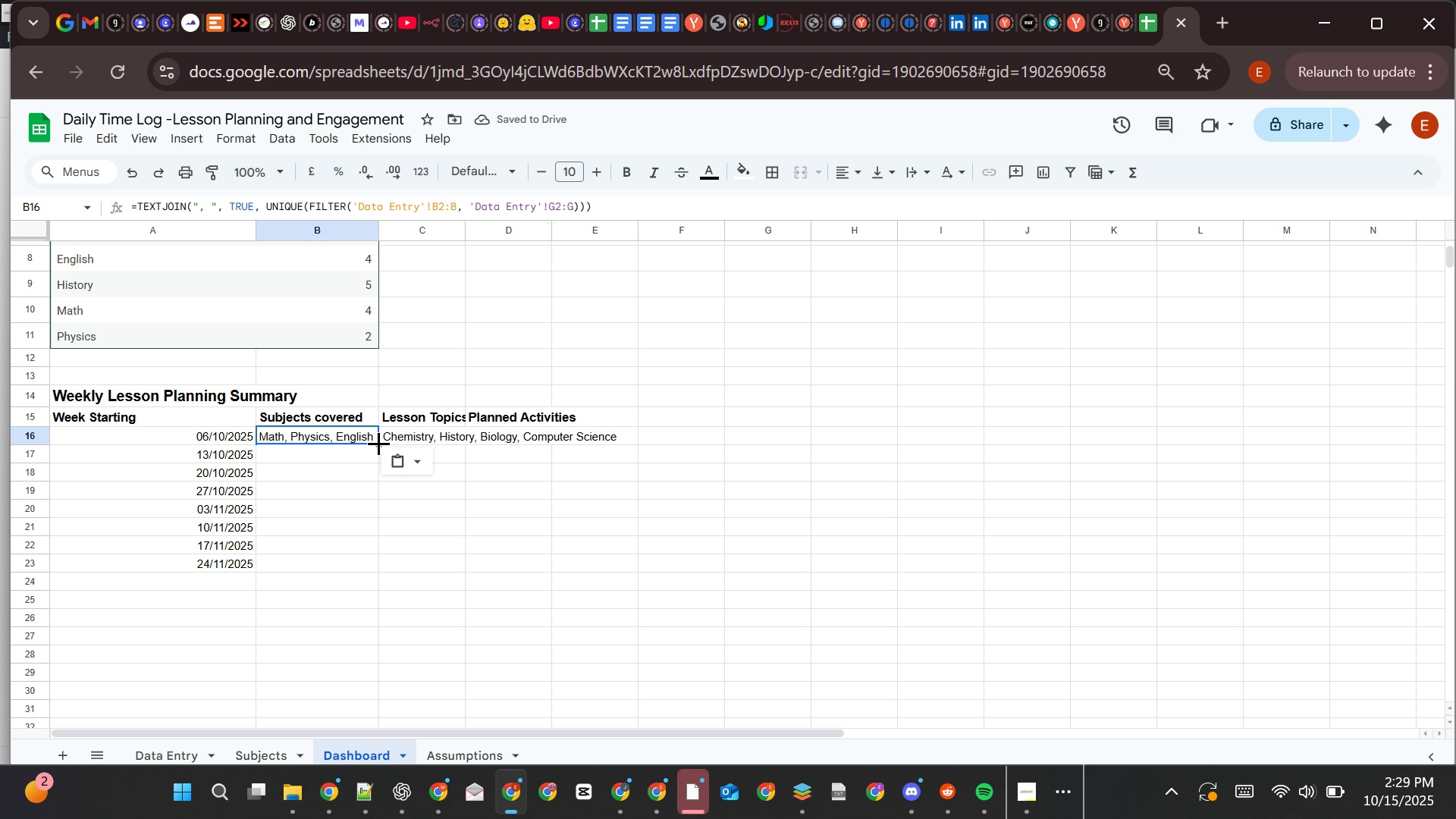 
double_click([378, 443])
 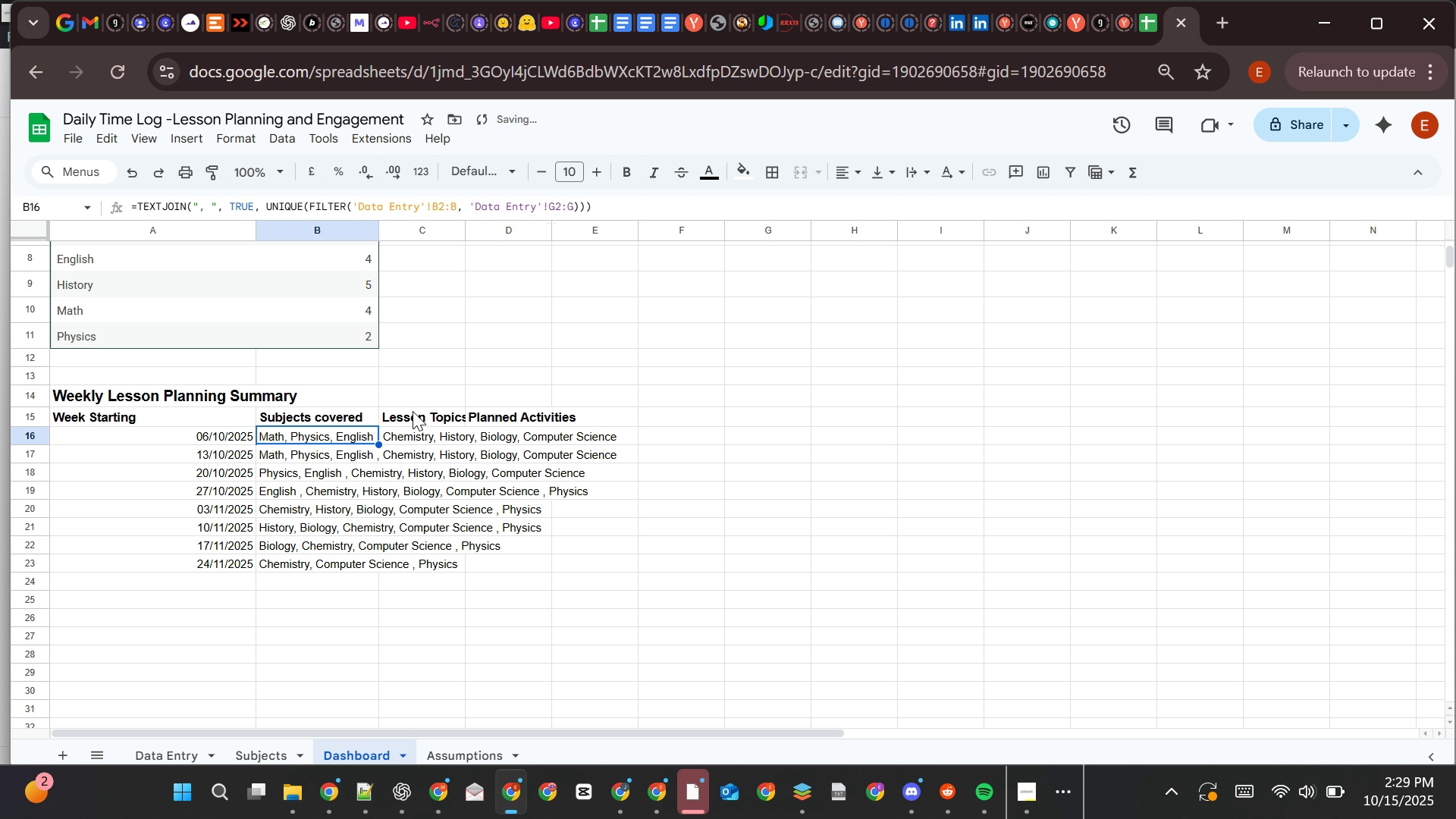 
left_click([414, 411])
 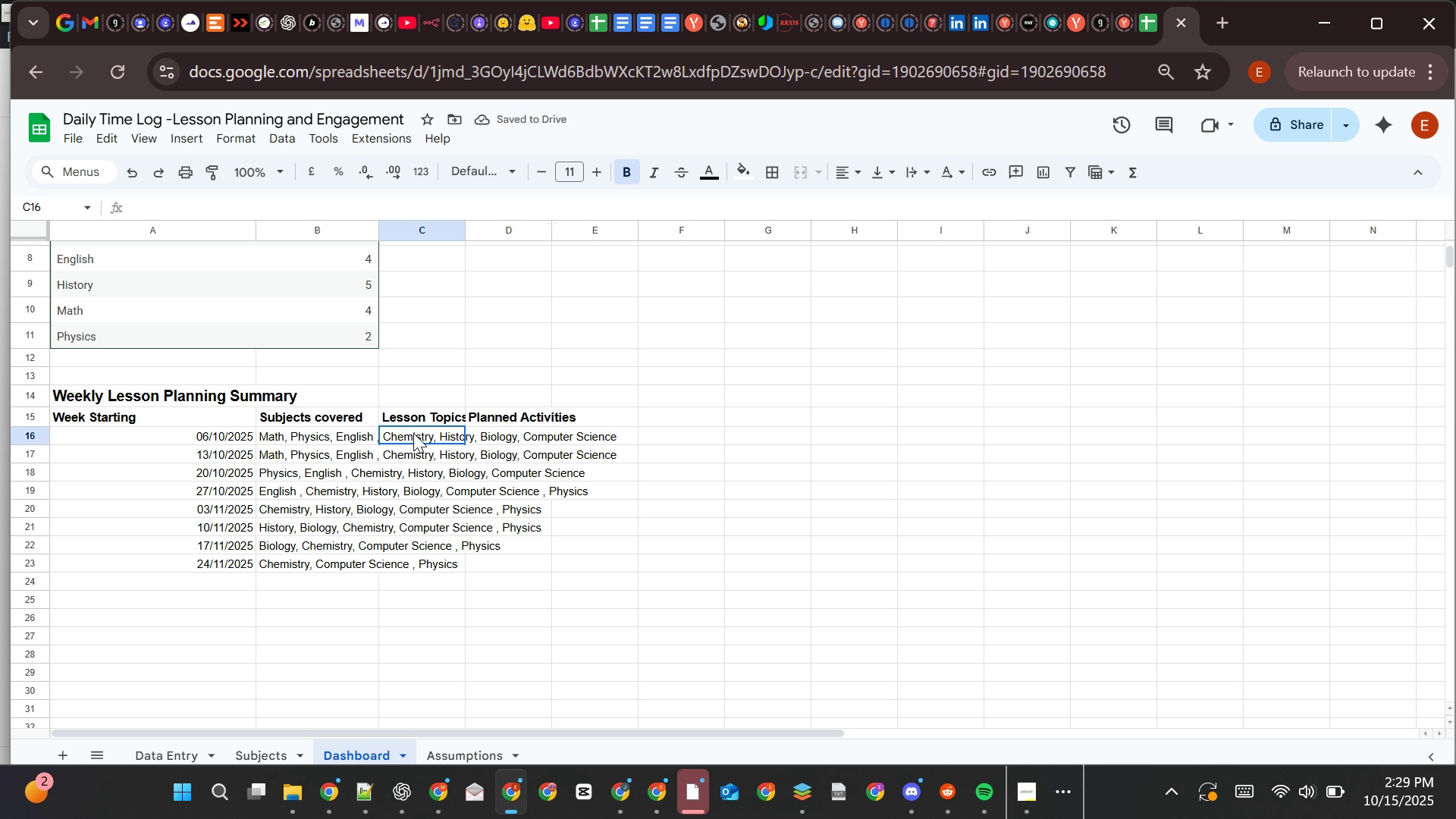 
left_click([413, 433])
 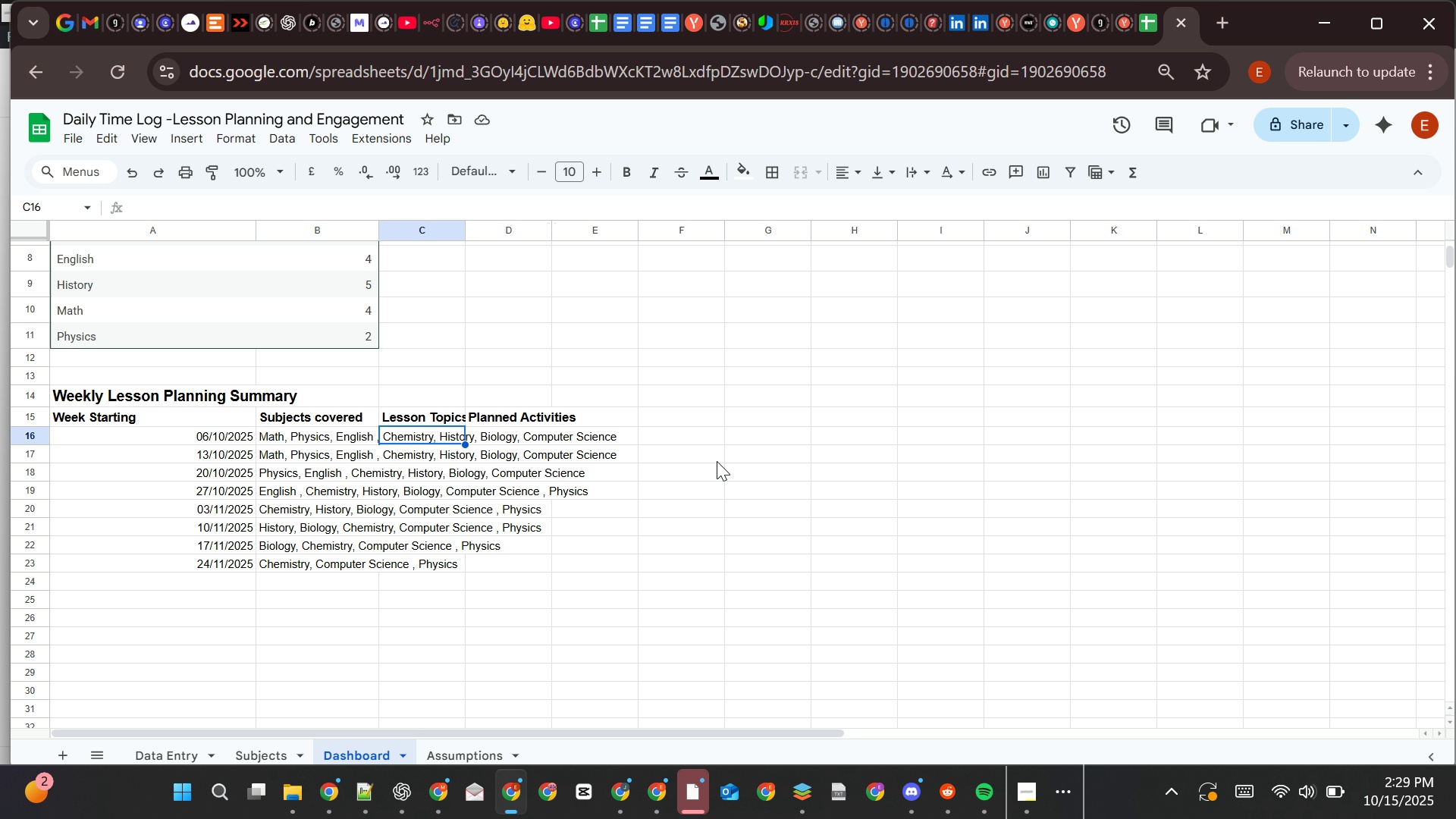 
wait(29.0)
 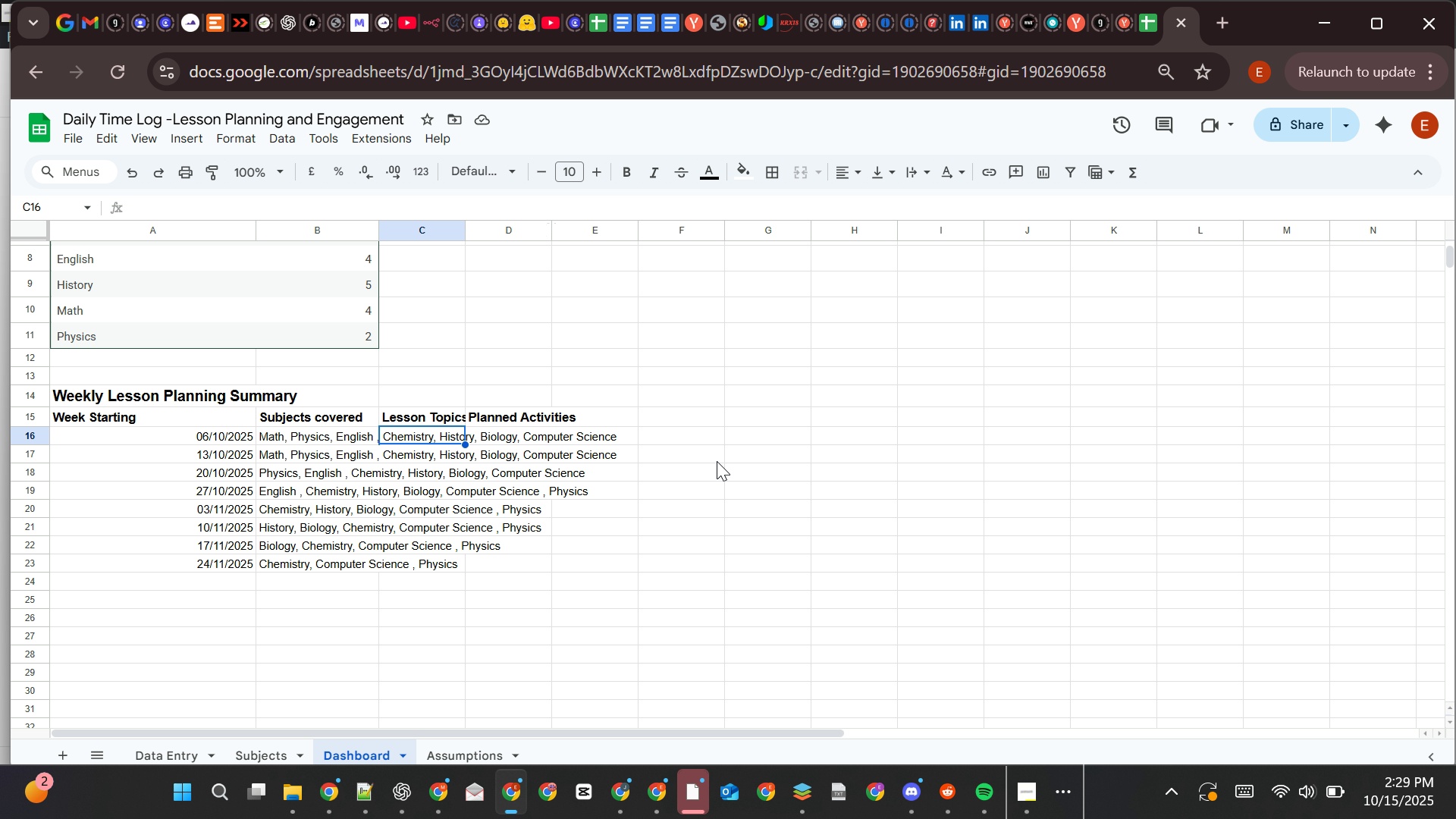 
left_click([373, 799])
 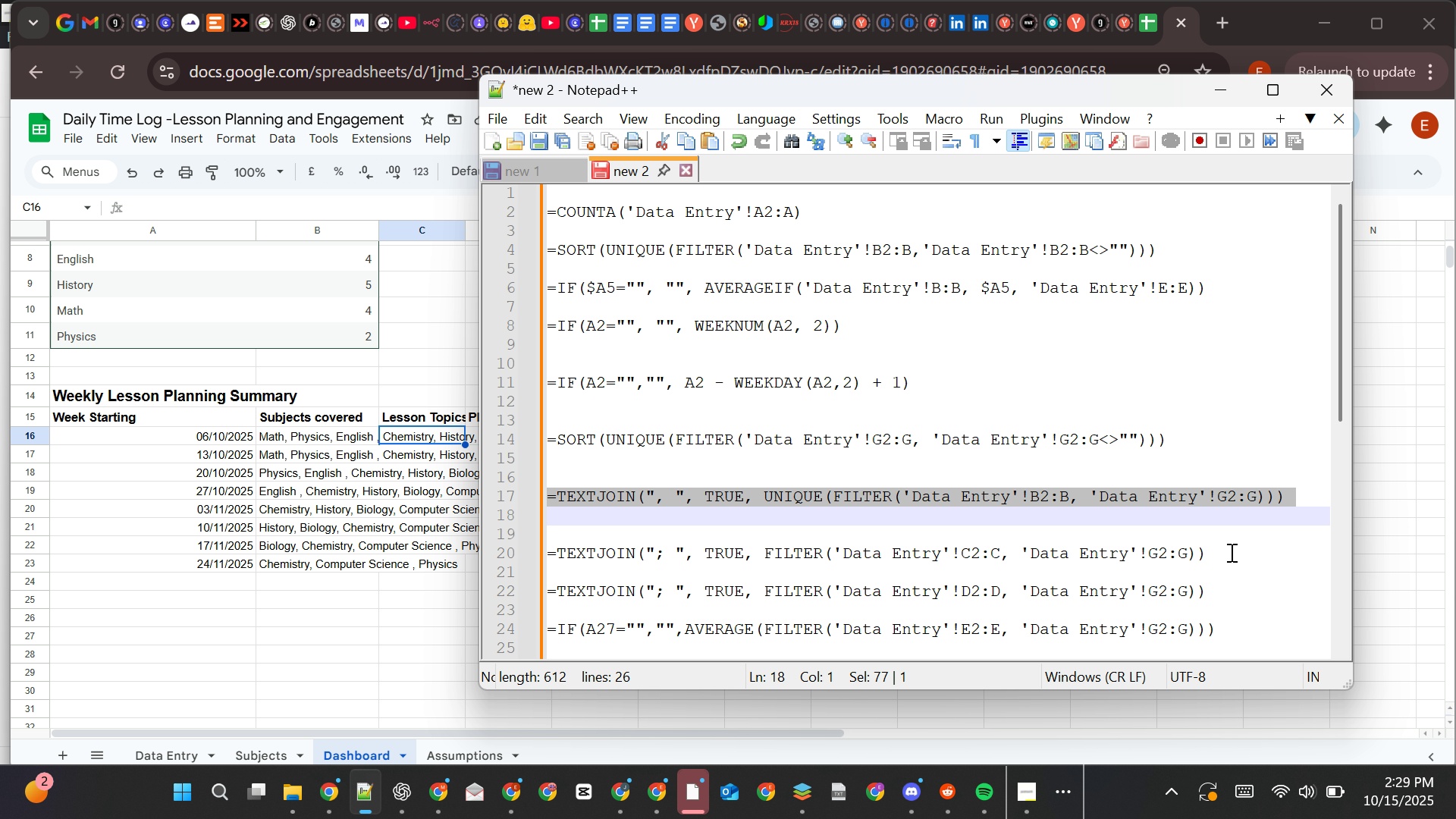 
double_click([1230, 552])
 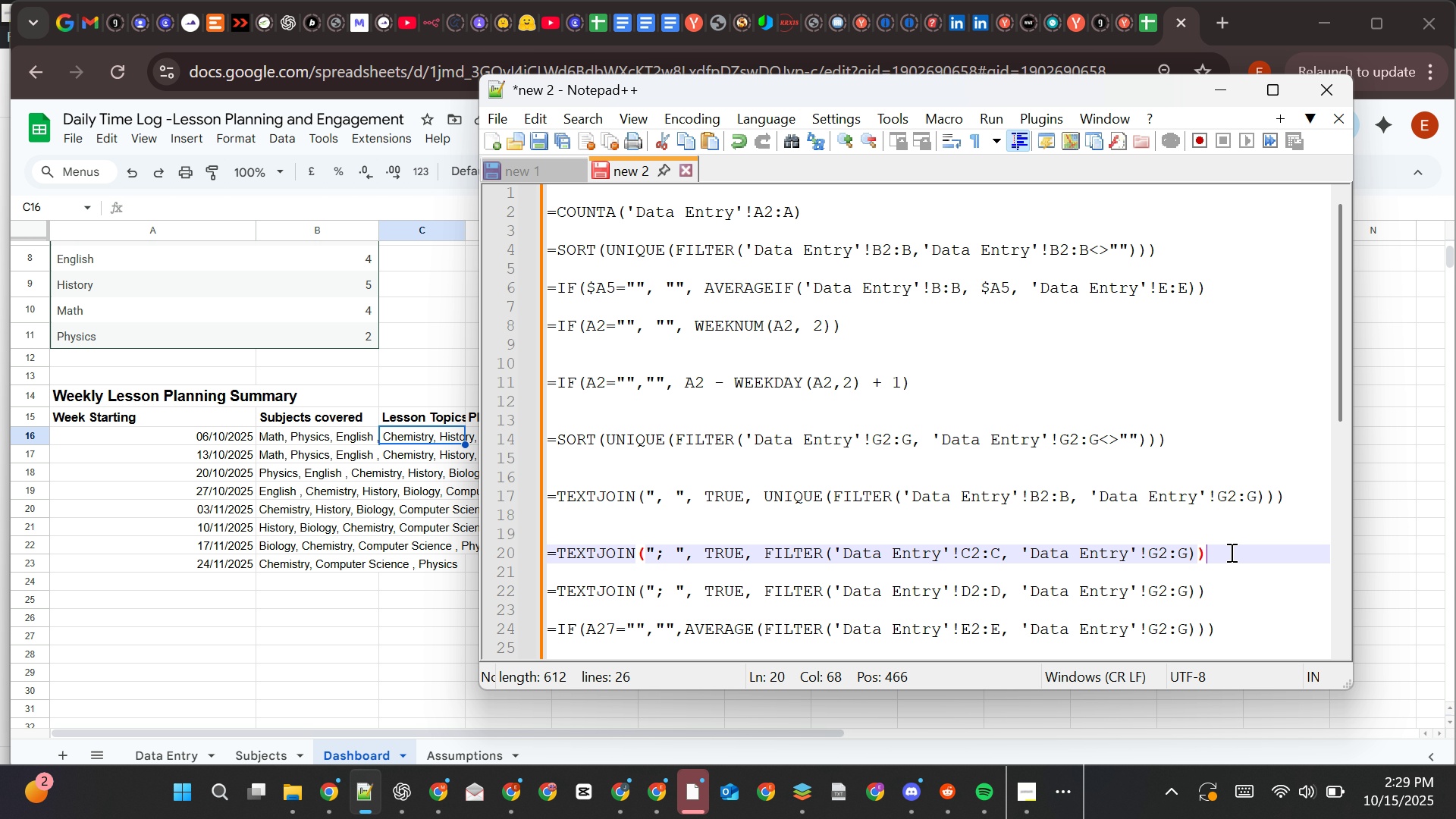 
left_click([1230, 552])
 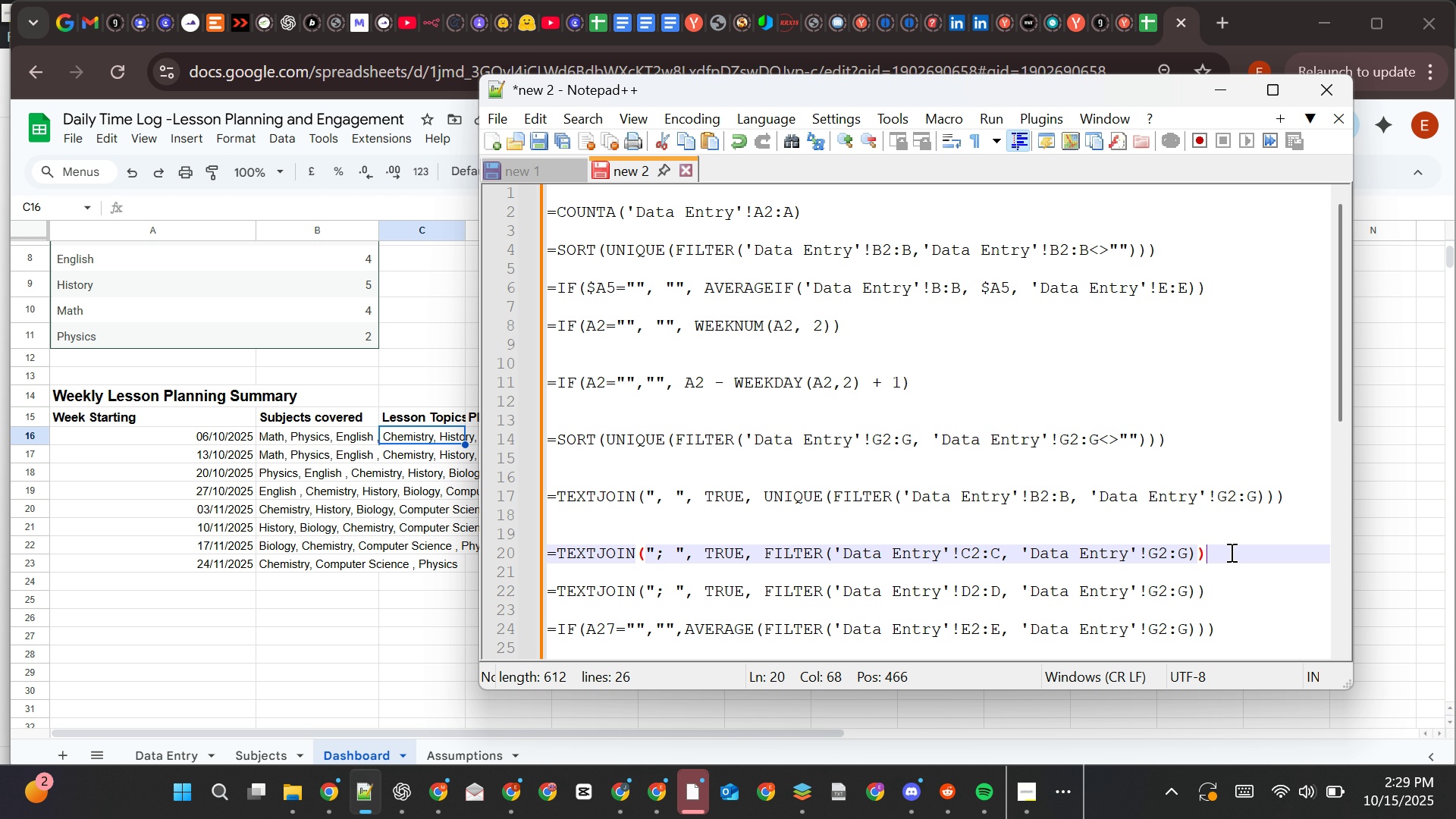 
double_click([1230, 552])
 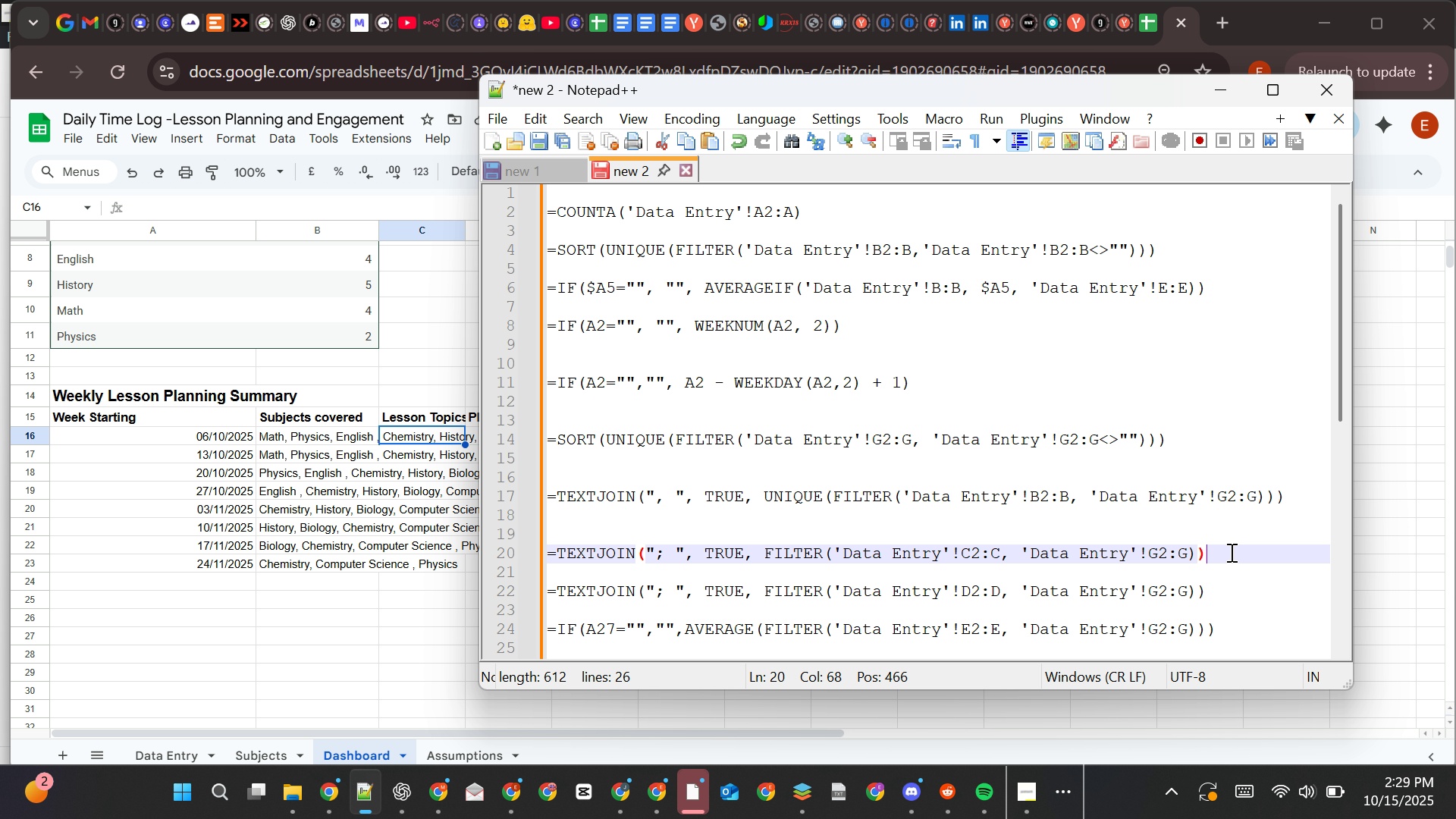 
double_click([1230, 552])
 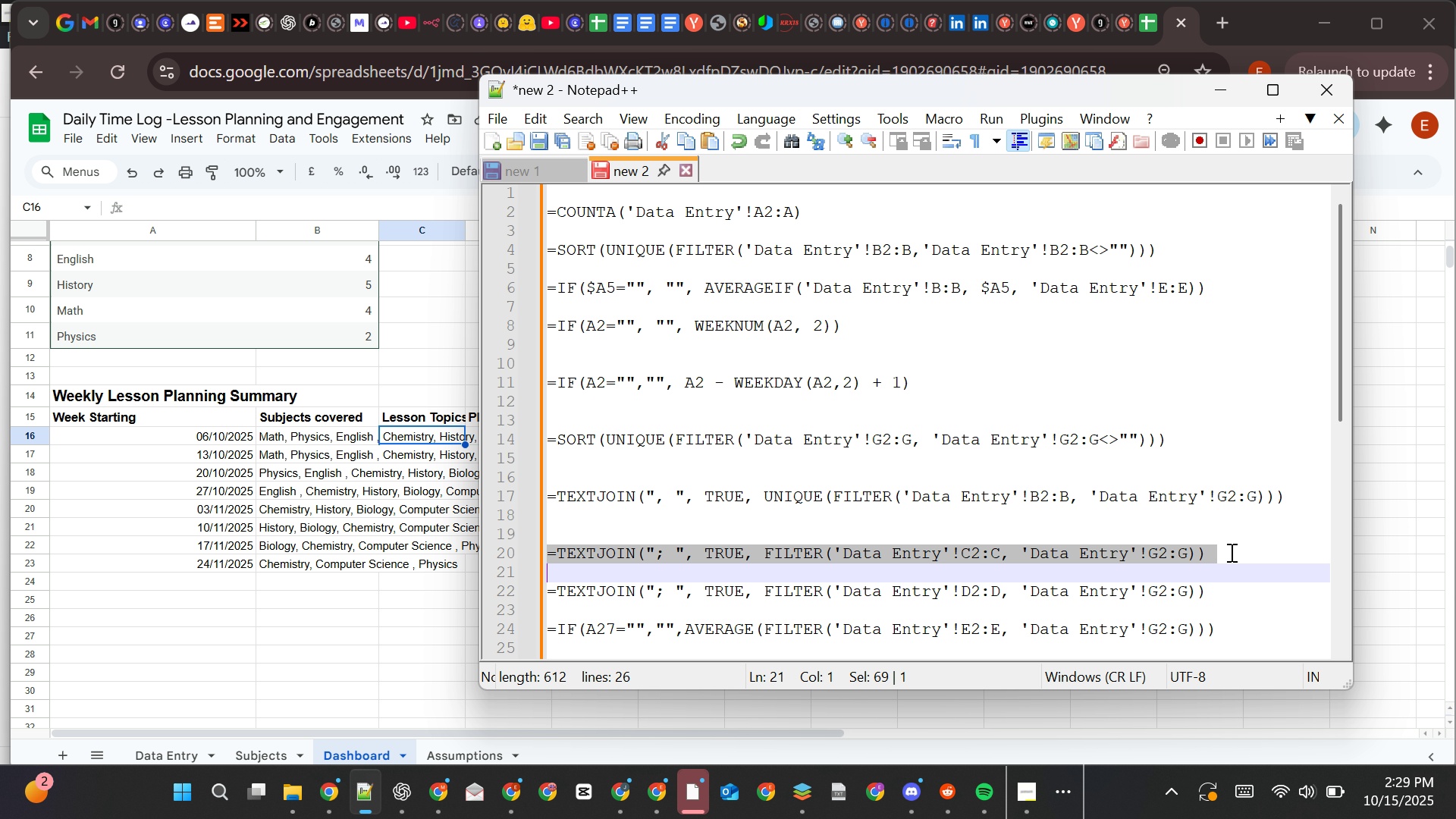 
triple_click([1230, 552])
 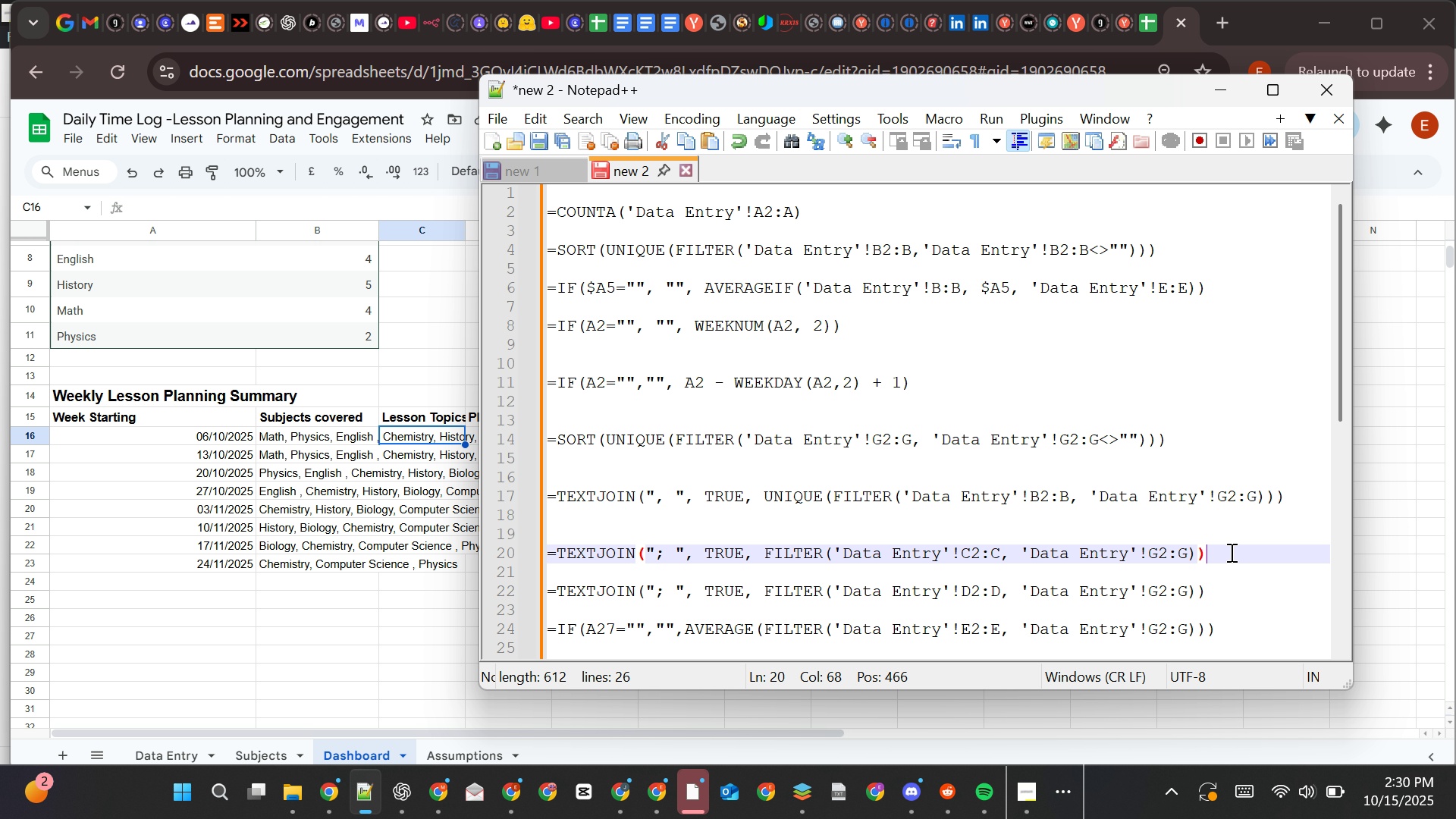 
triple_click([1230, 552])
 